 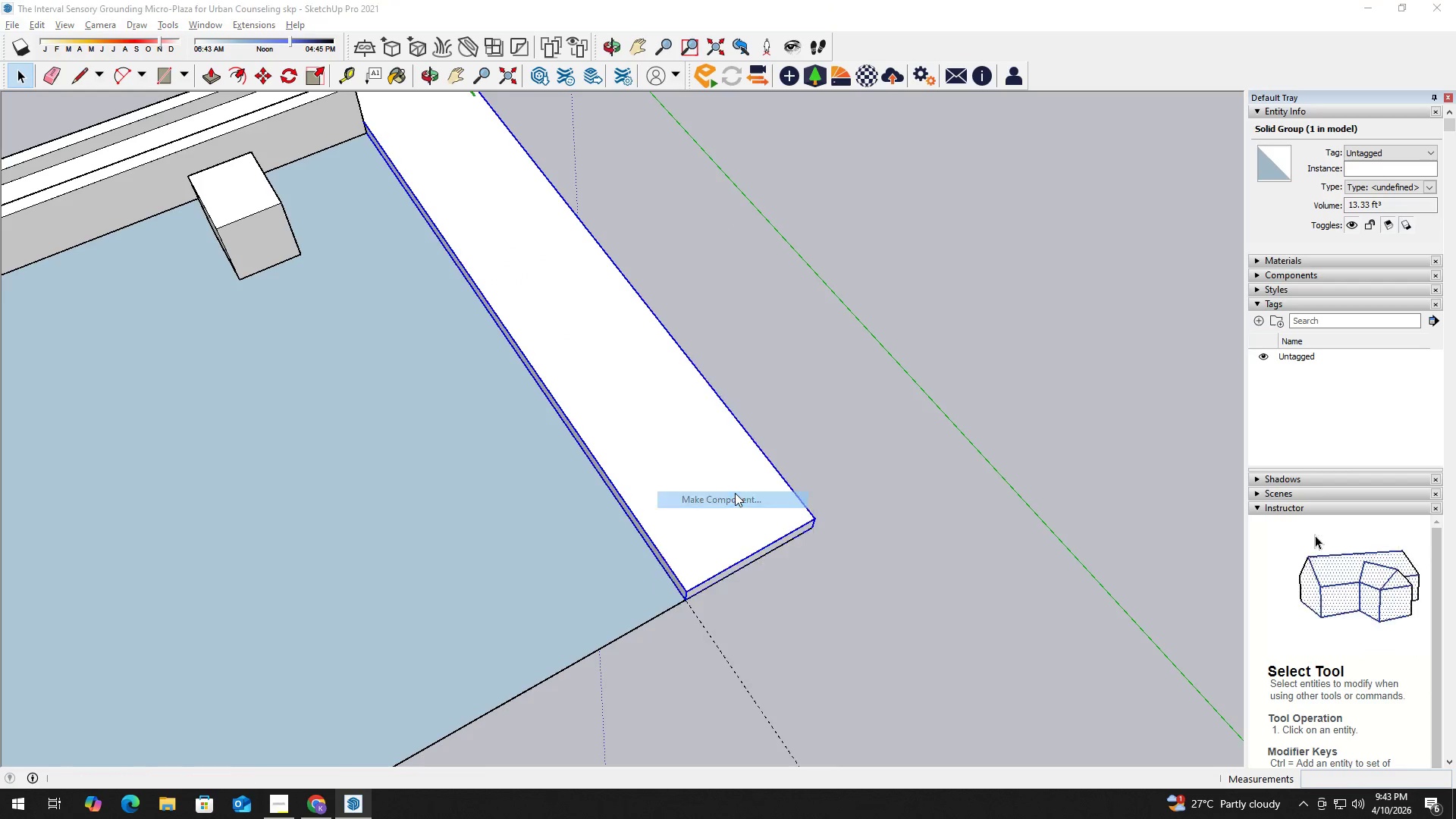 
type({)
key(Backspace)
type(Pathway)
 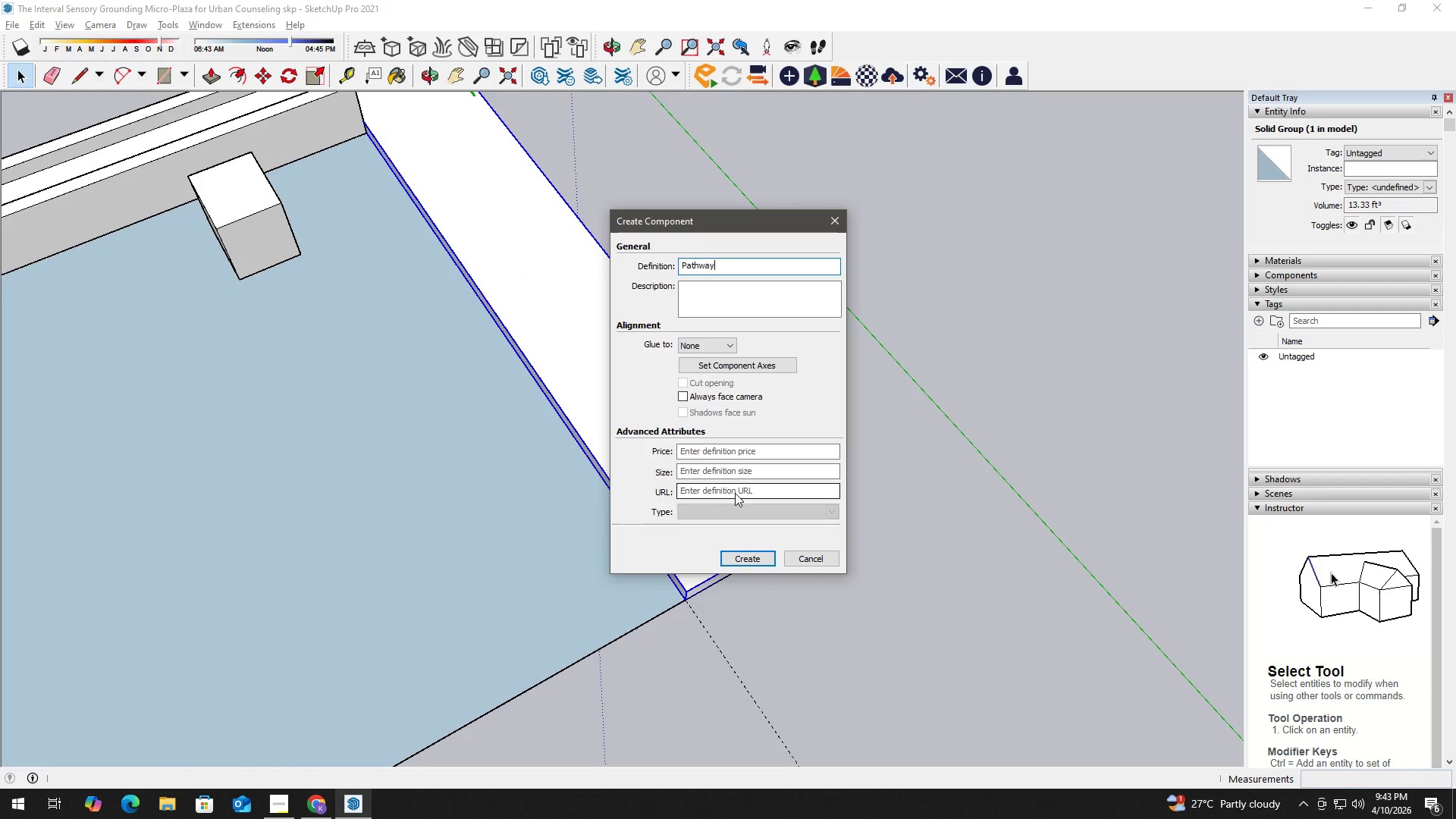 
key(Enter)
 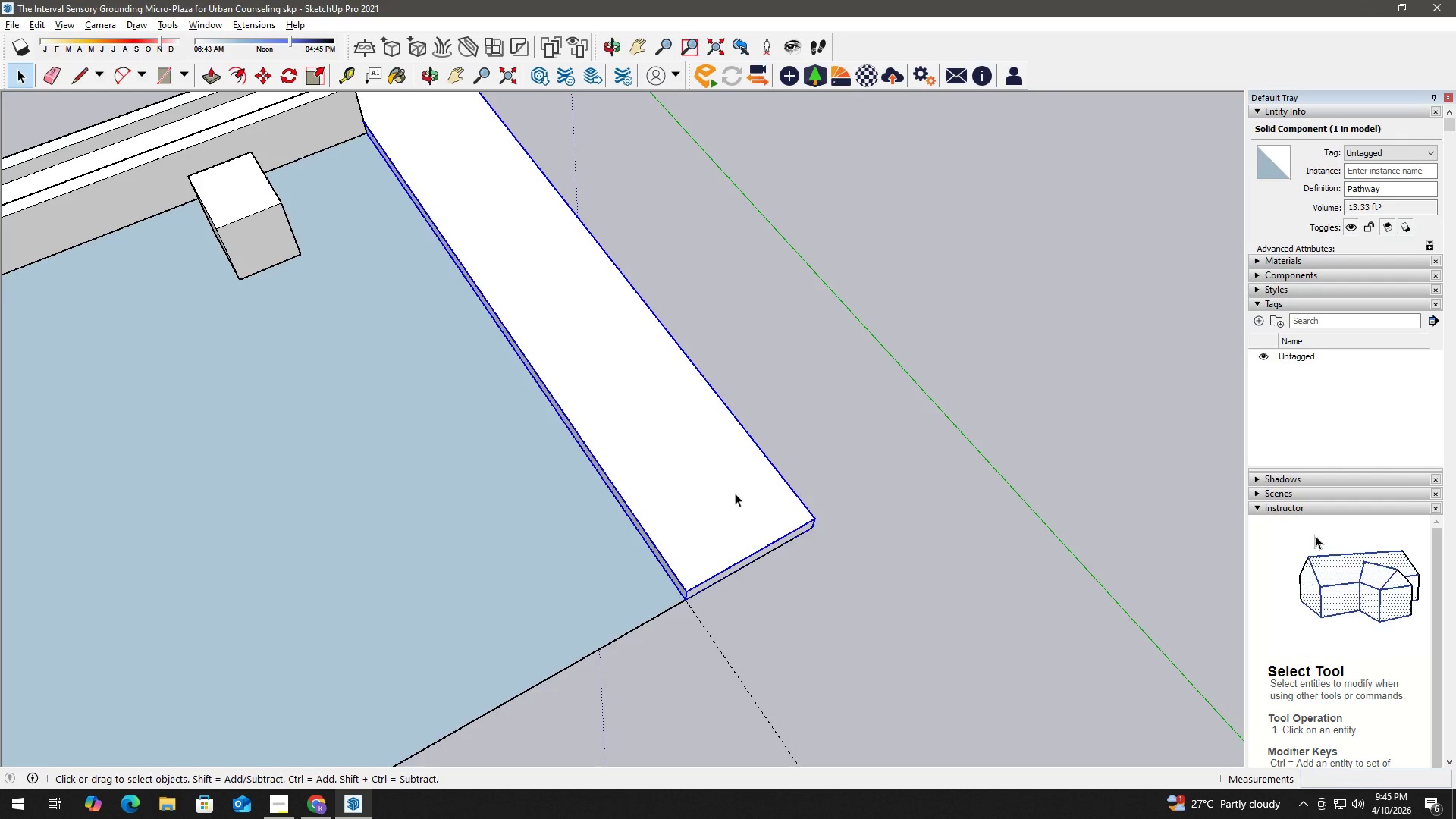 
wait(89.95)
 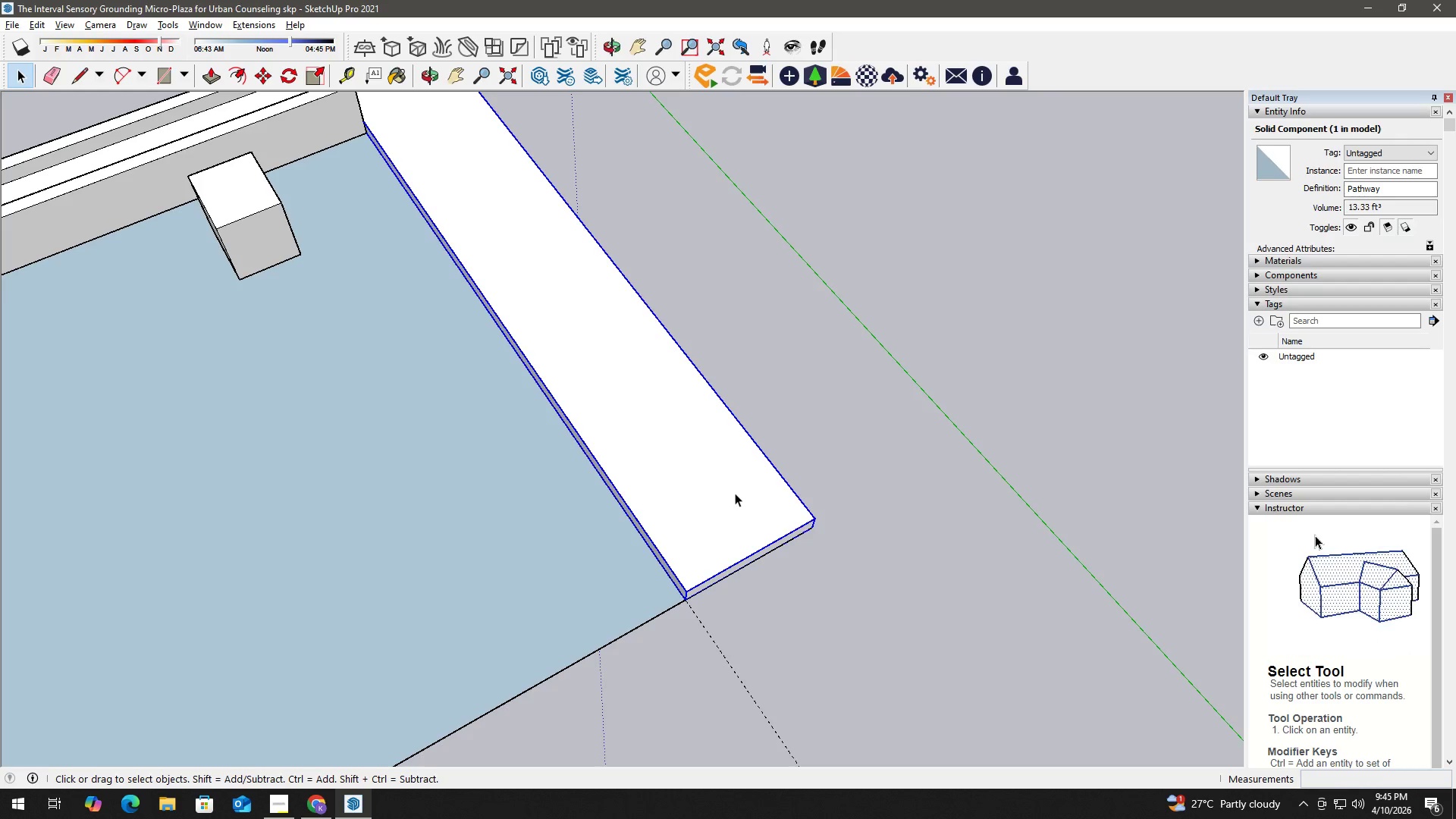 
key(H)
 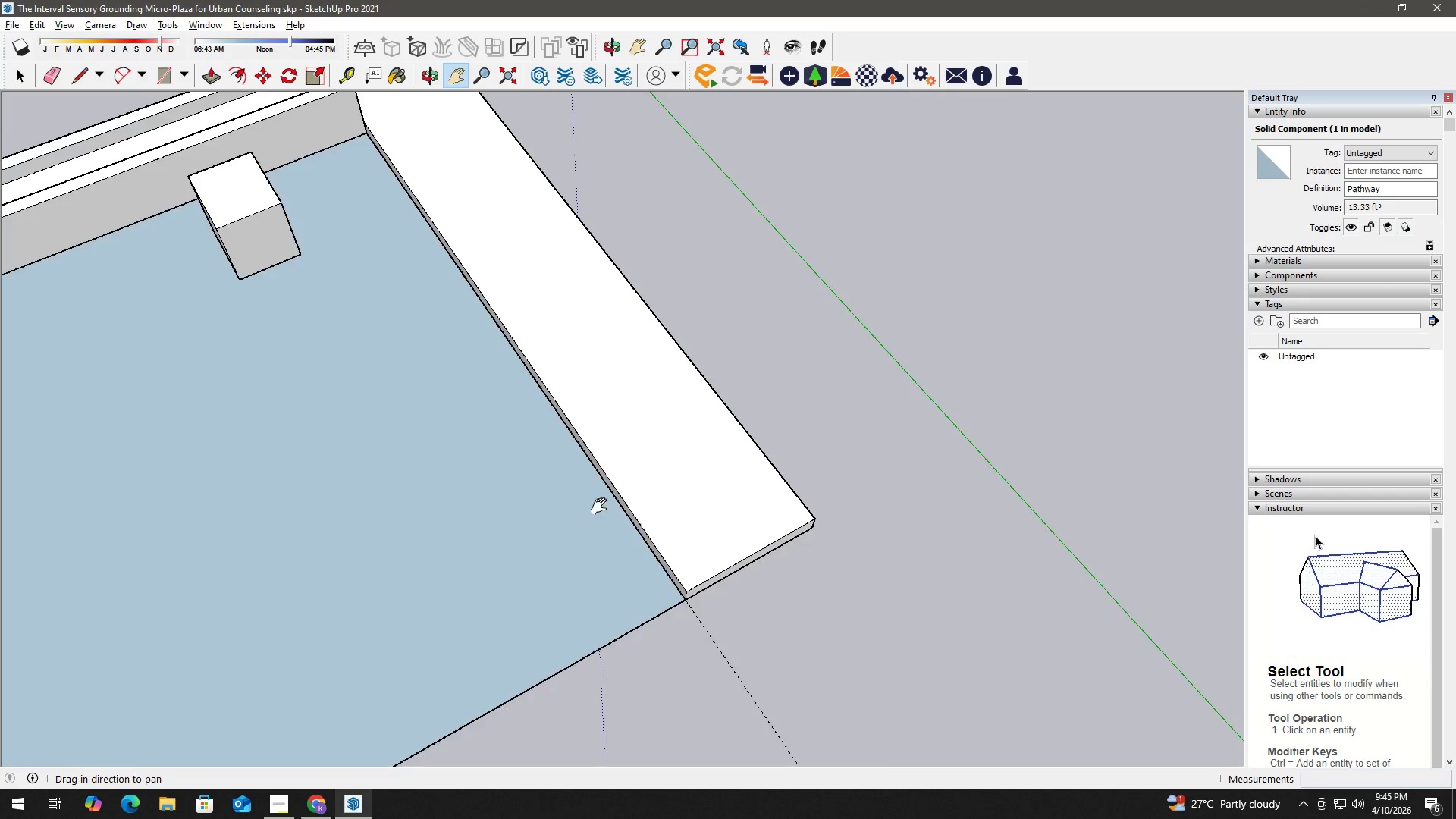 
left_click_drag(start_coordinate=[604, 507], to_coordinate=[1040, 498])
 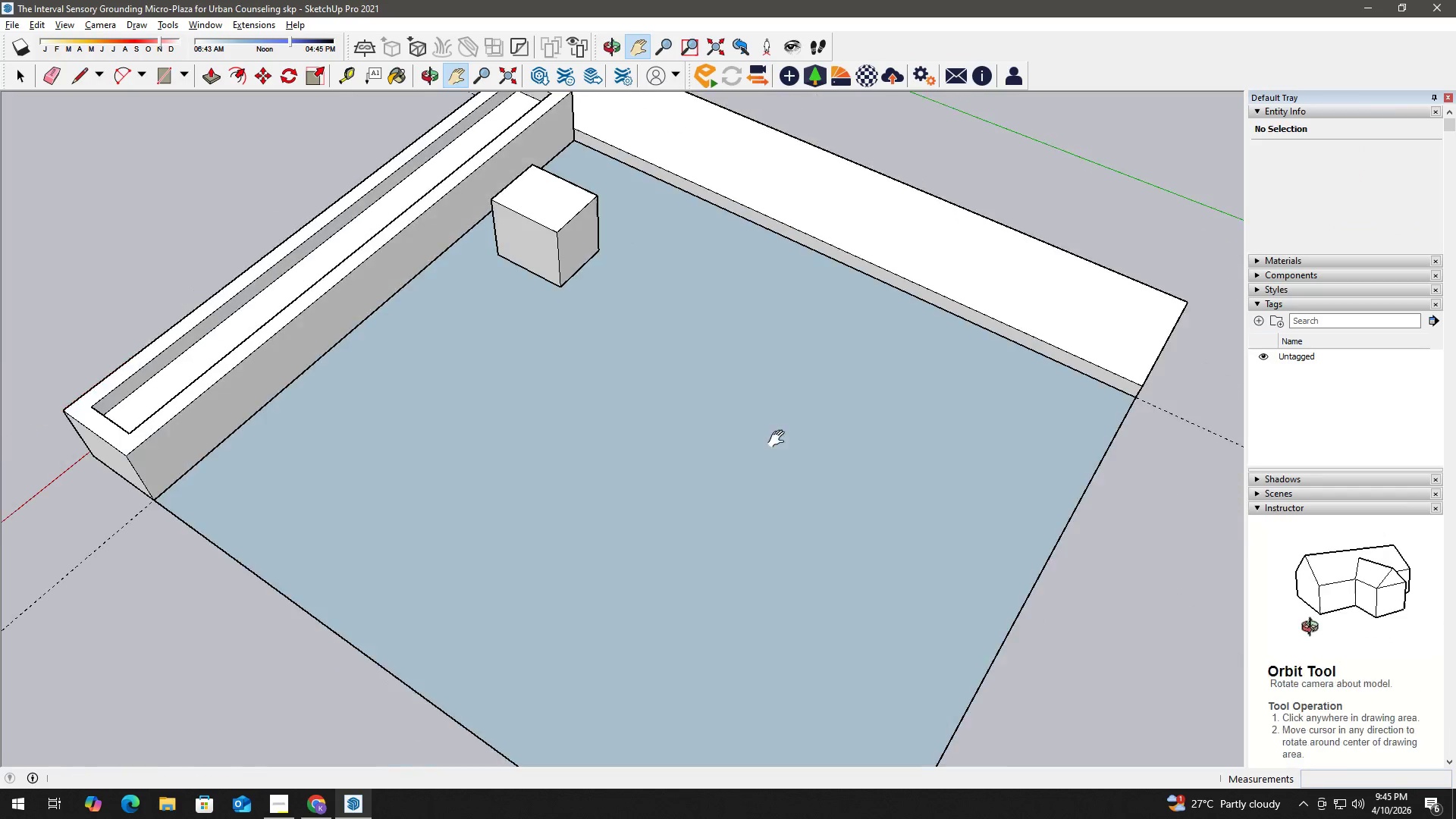 
key(Space)
 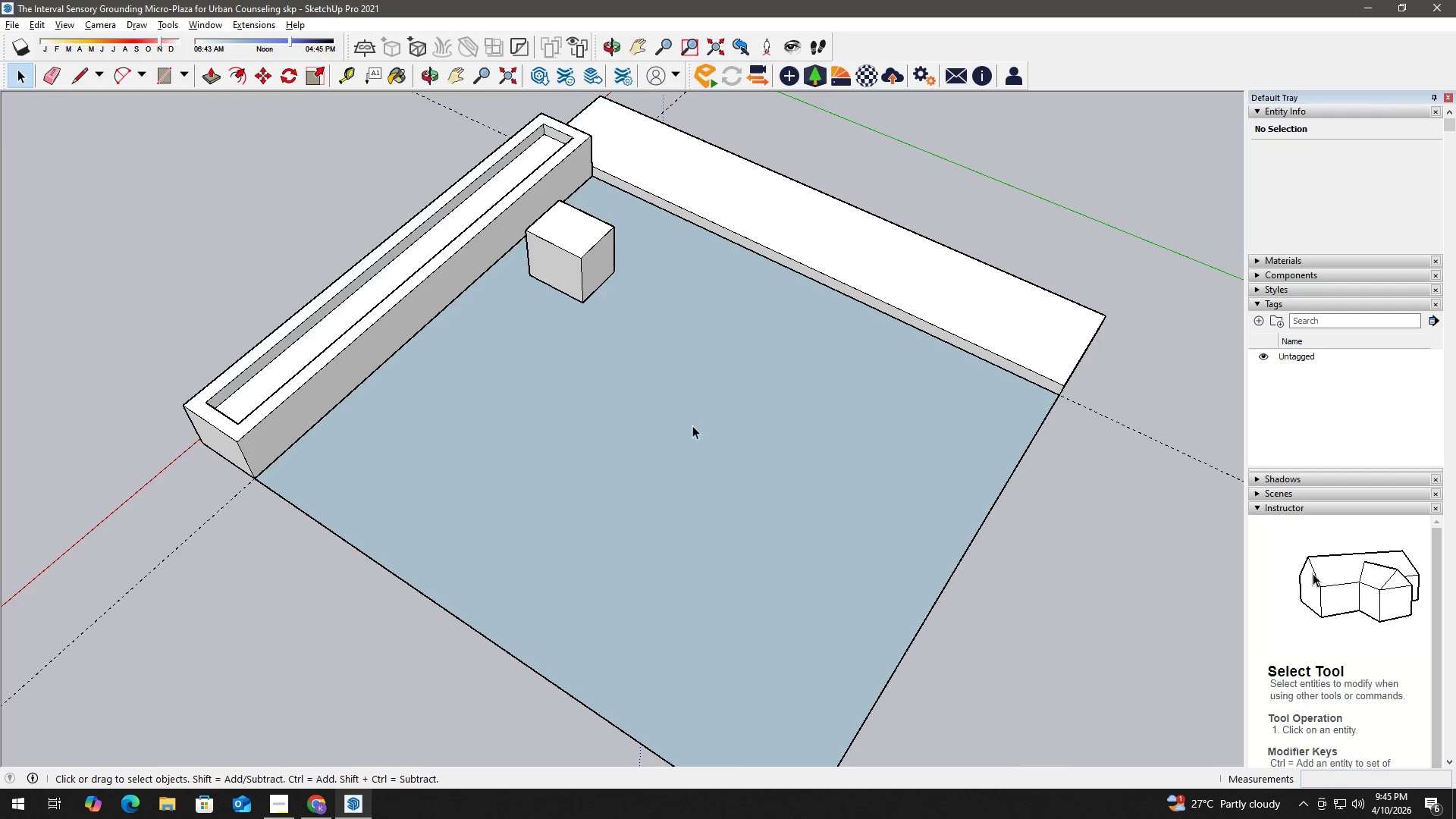 
scroll: coordinate [698, 384], scroll_direction: down, amount: 2.0
 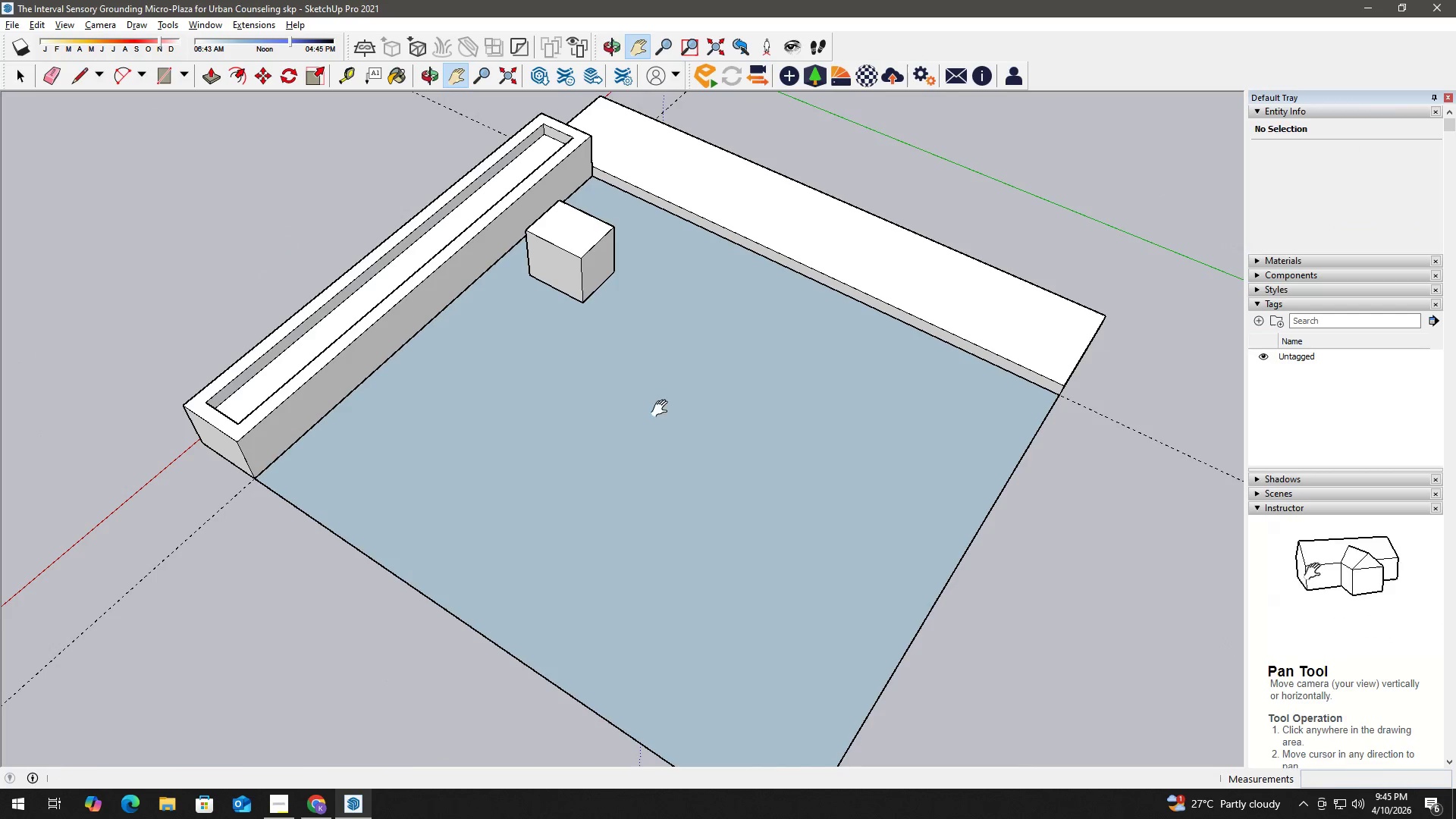 
key(Space)
 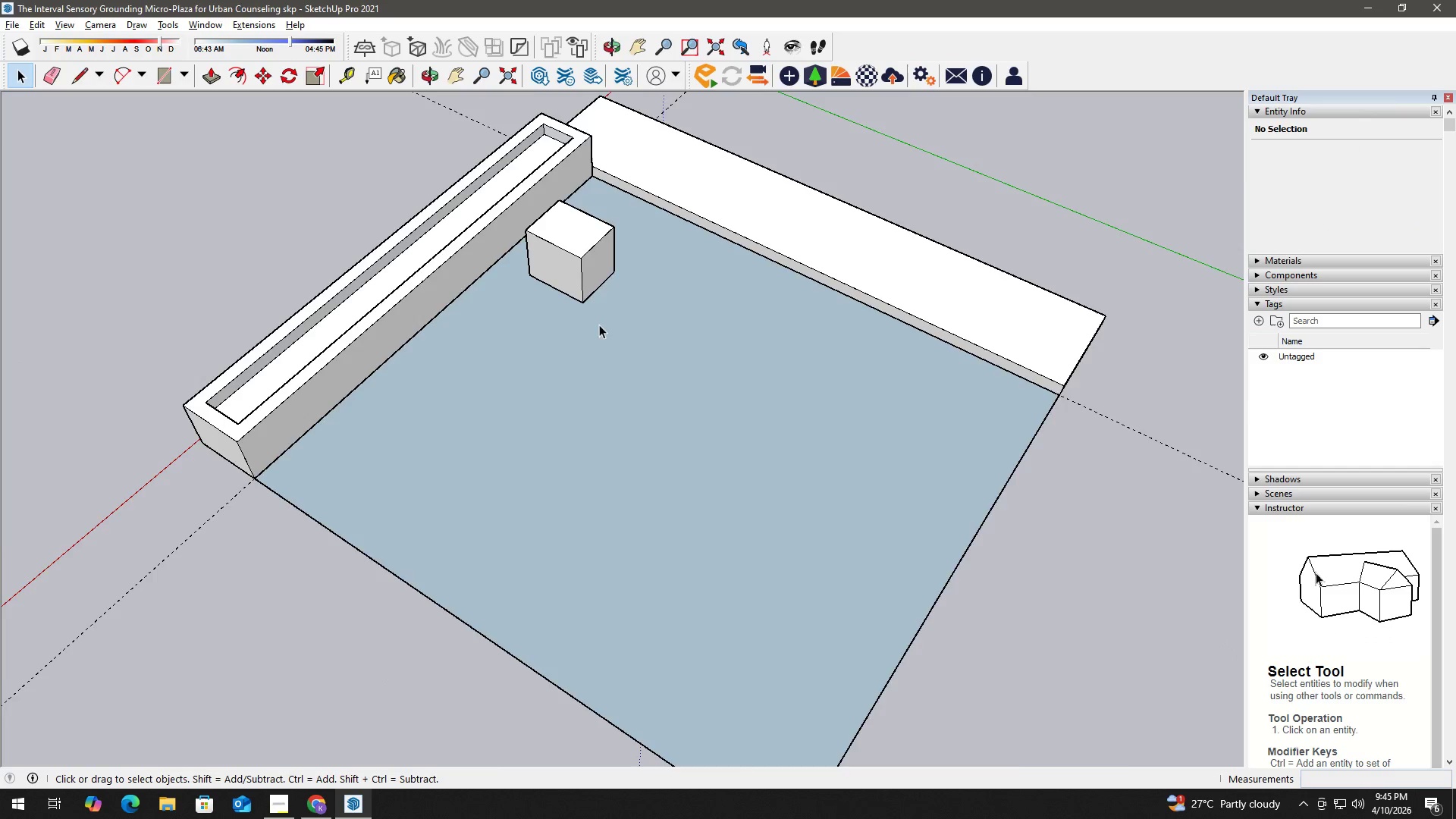 
scroll: coordinate [527, 281], scroll_direction: up, amount: 6.0
 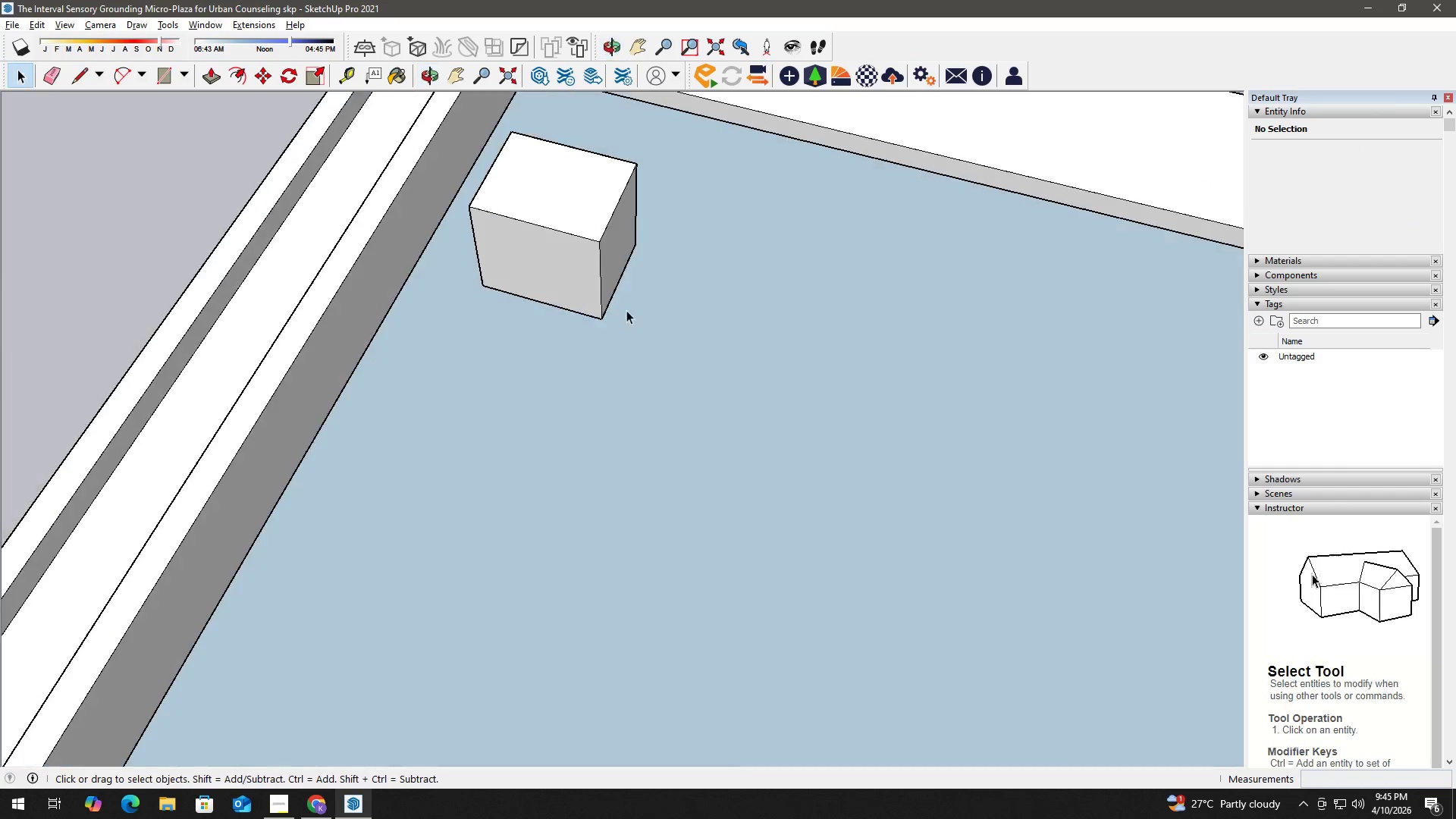 
key(R)
 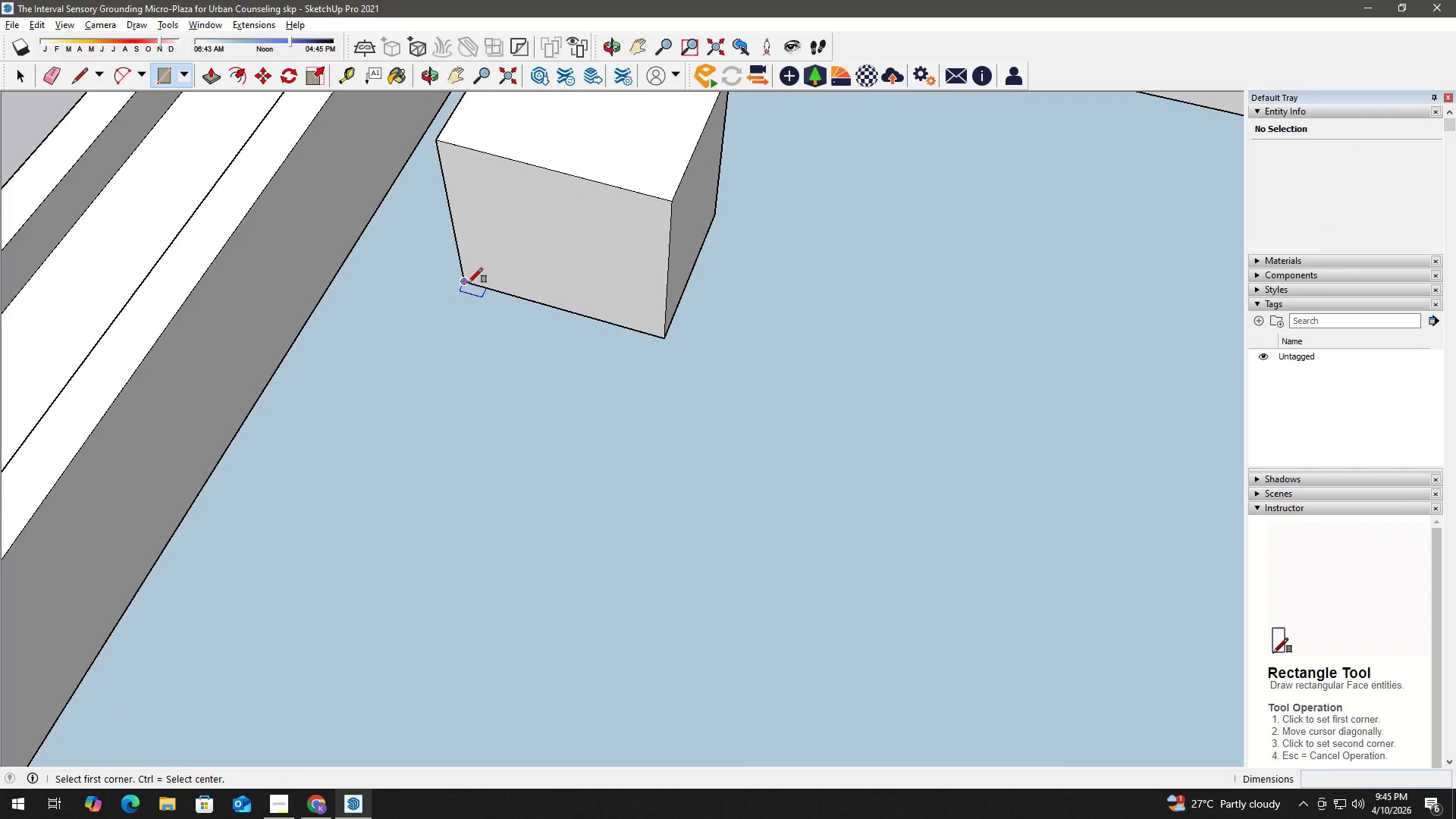 
left_click_drag(start_coordinate=[468, 282], to_coordinate=[475, 290])
 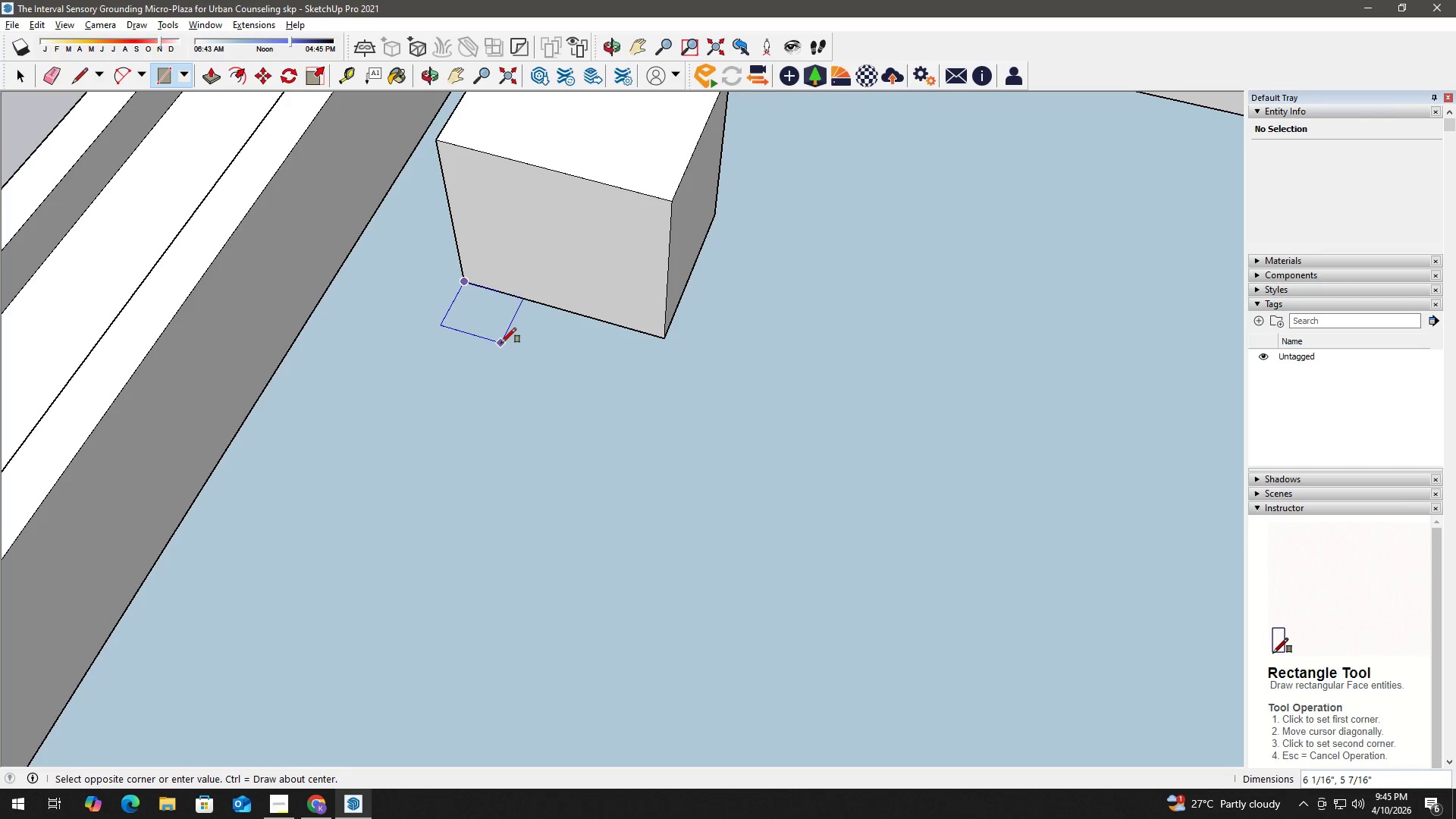 
scroll: coordinate [472, 294], scroll_direction: up, amount: 4.0
 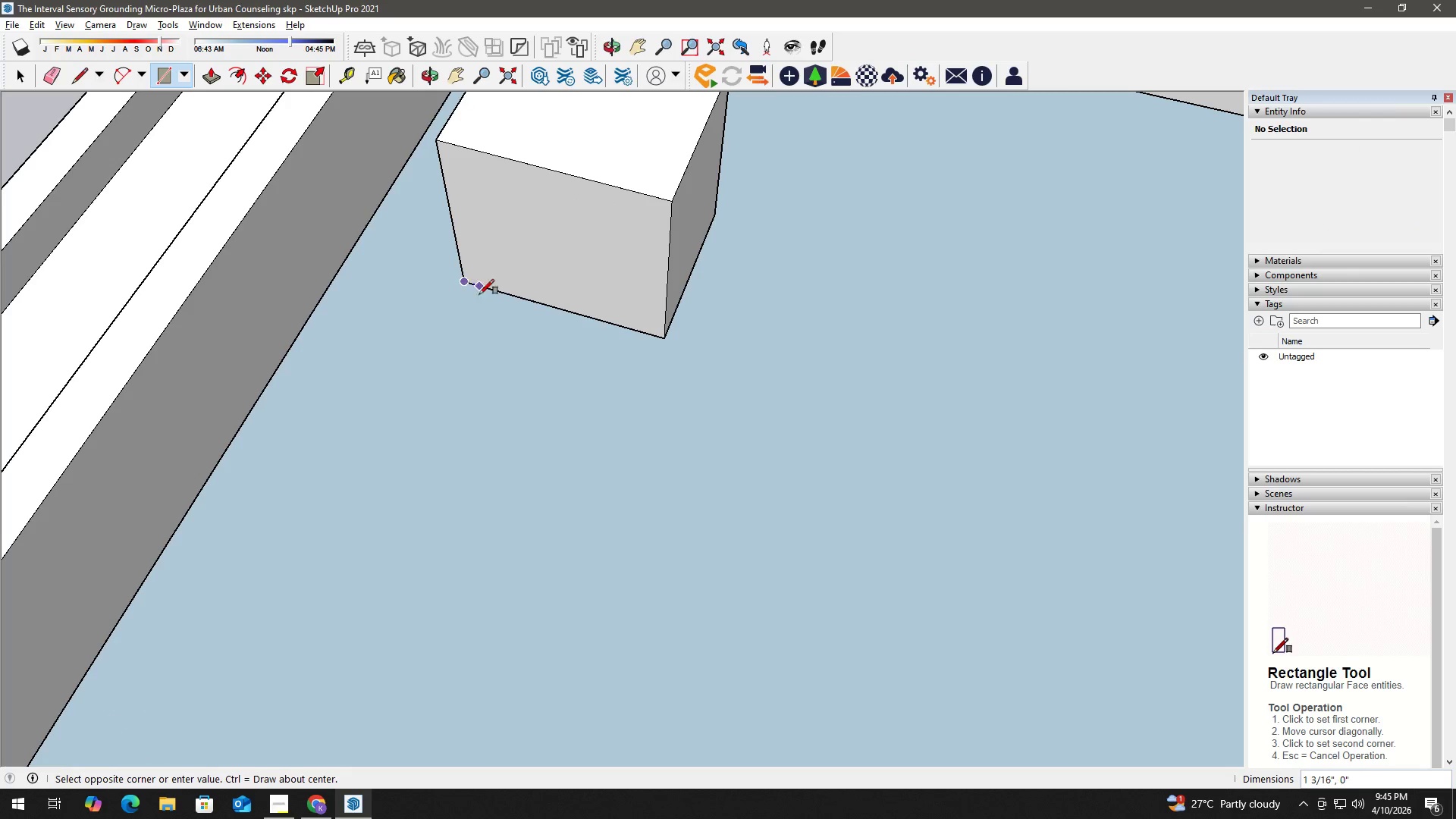 
key(Numpad2)
 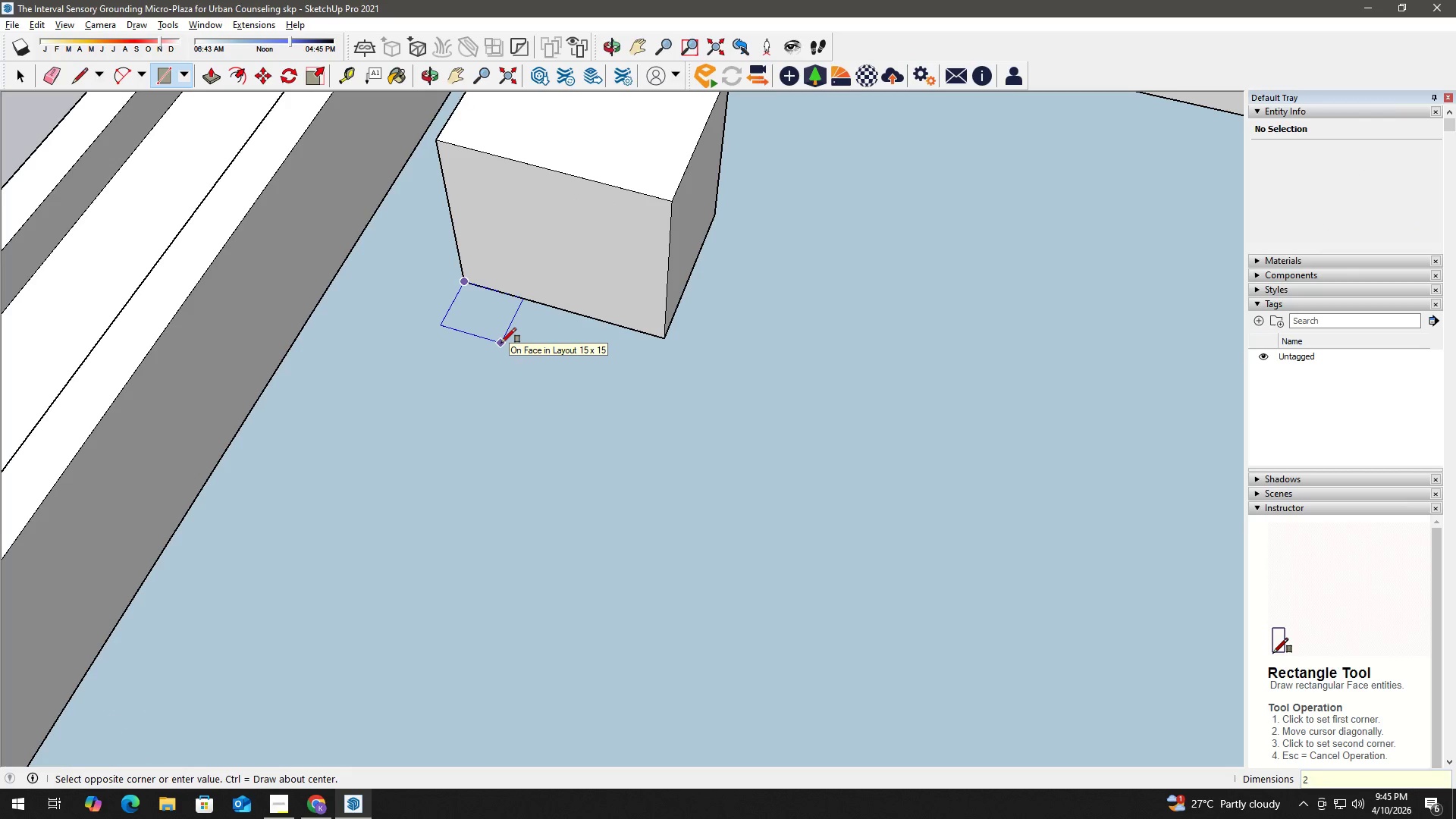 
key(Shift+Quote)
 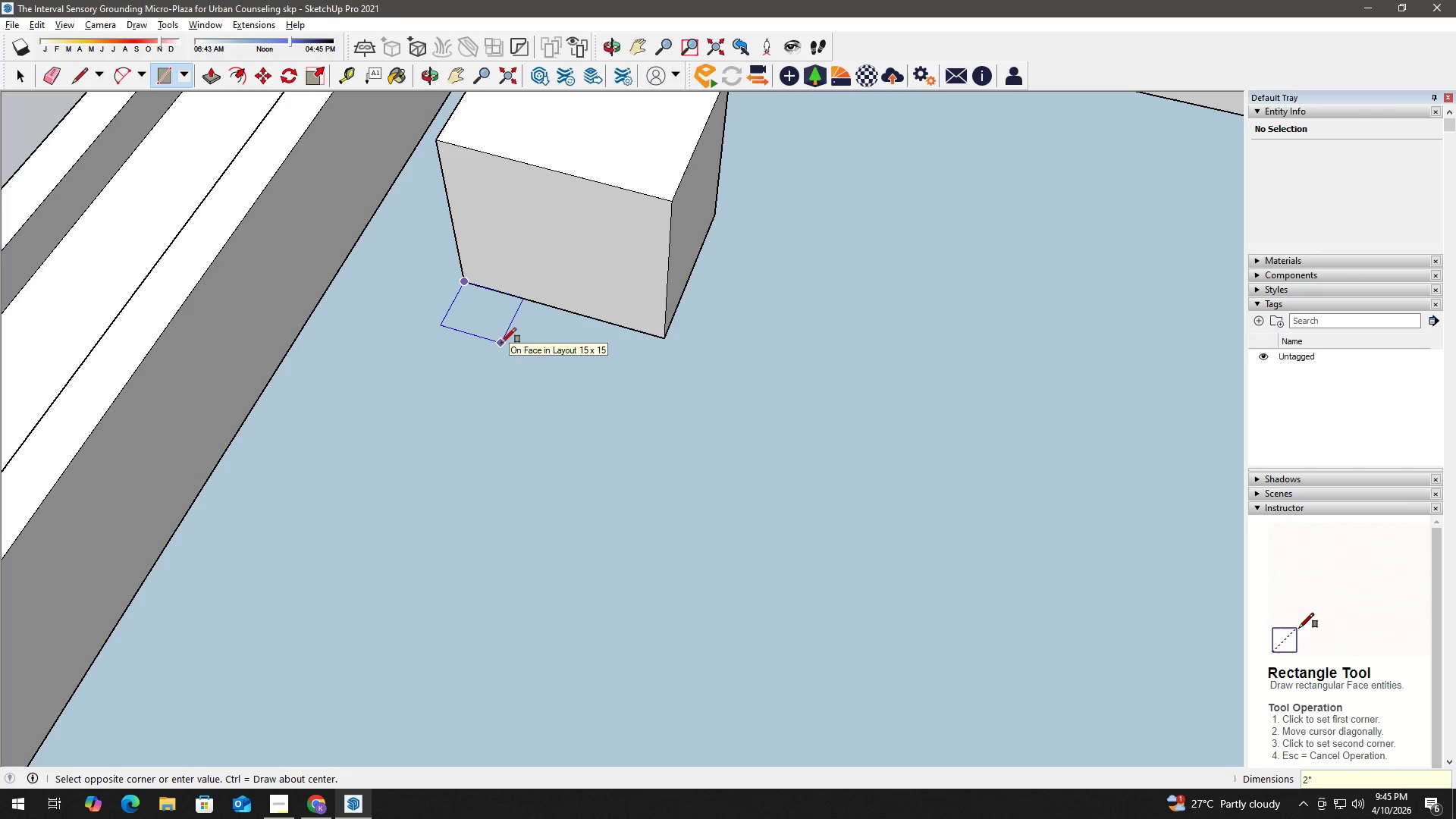 
key(Comma)
 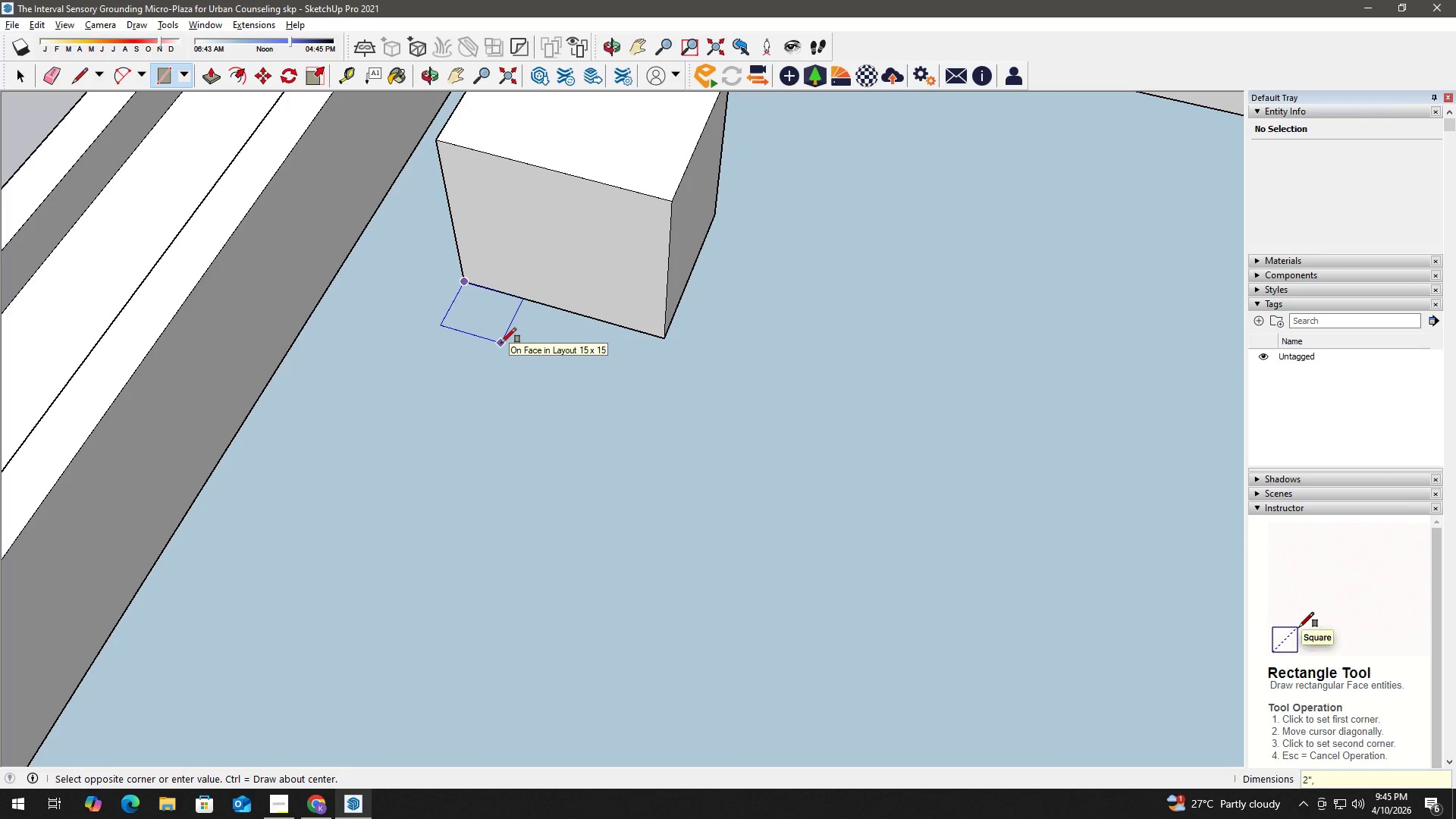 
key(Numpad2)
 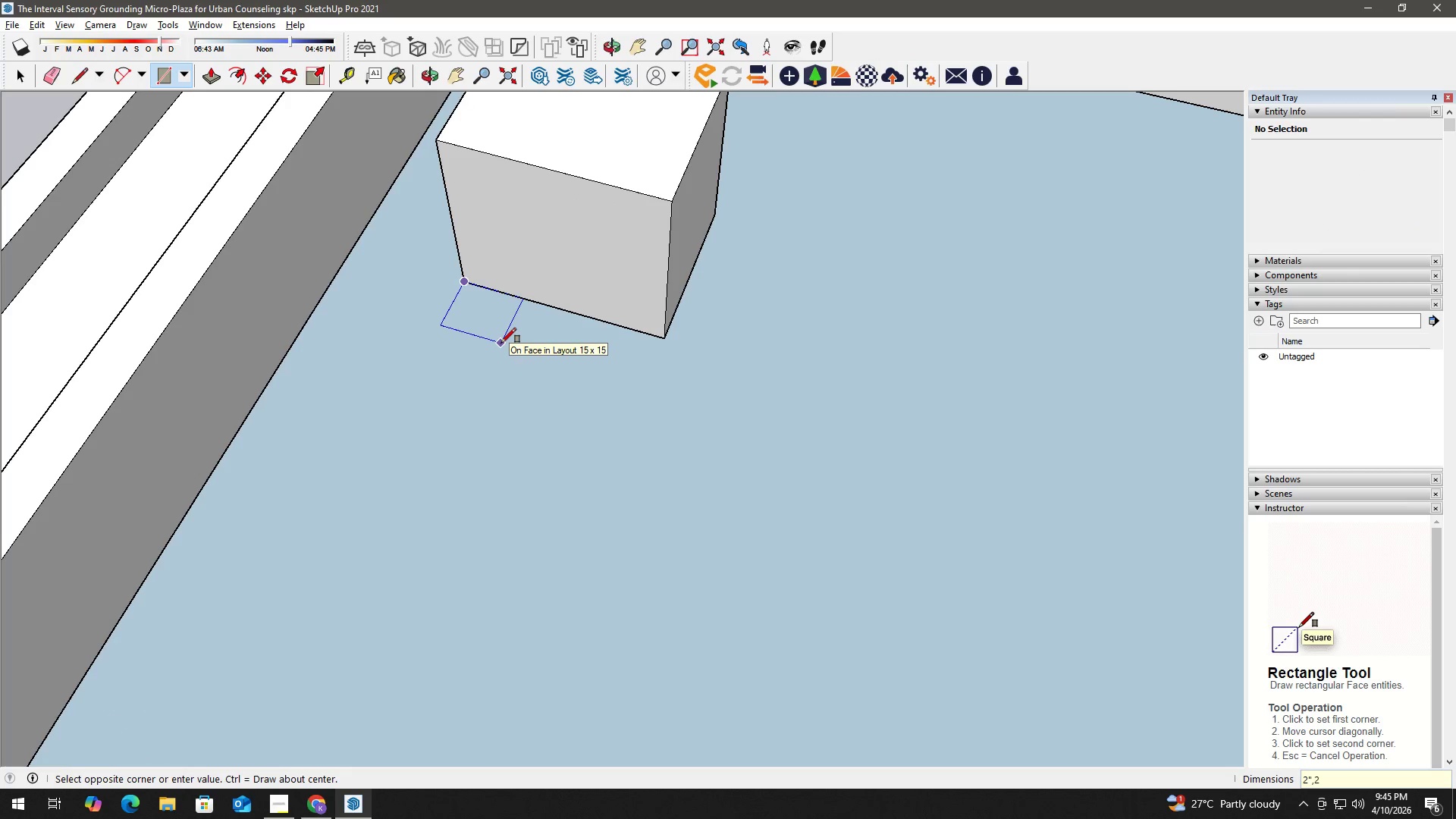 
key(Shift+ShiftLeft)
 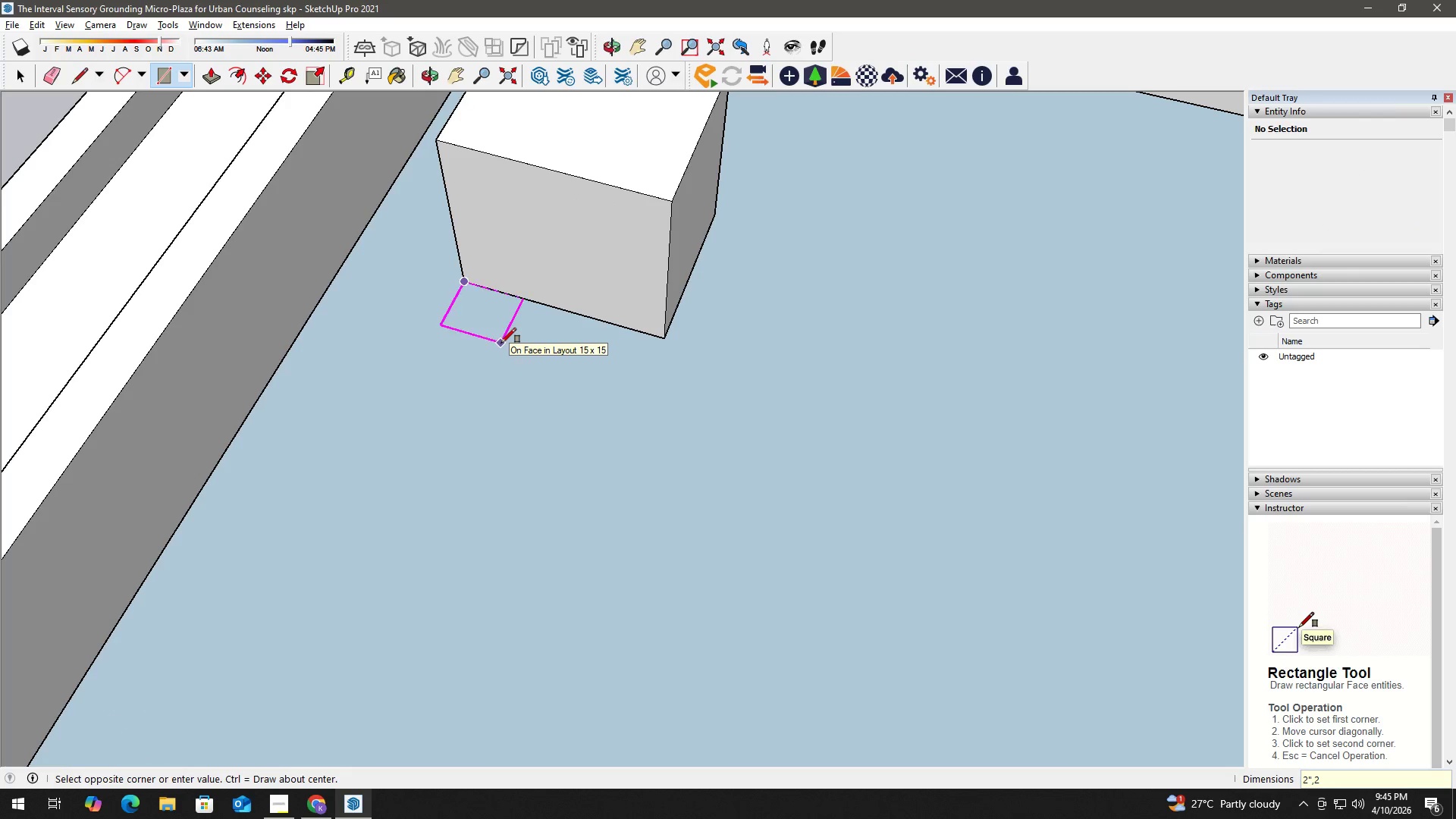 
key(Shift+Quote)
 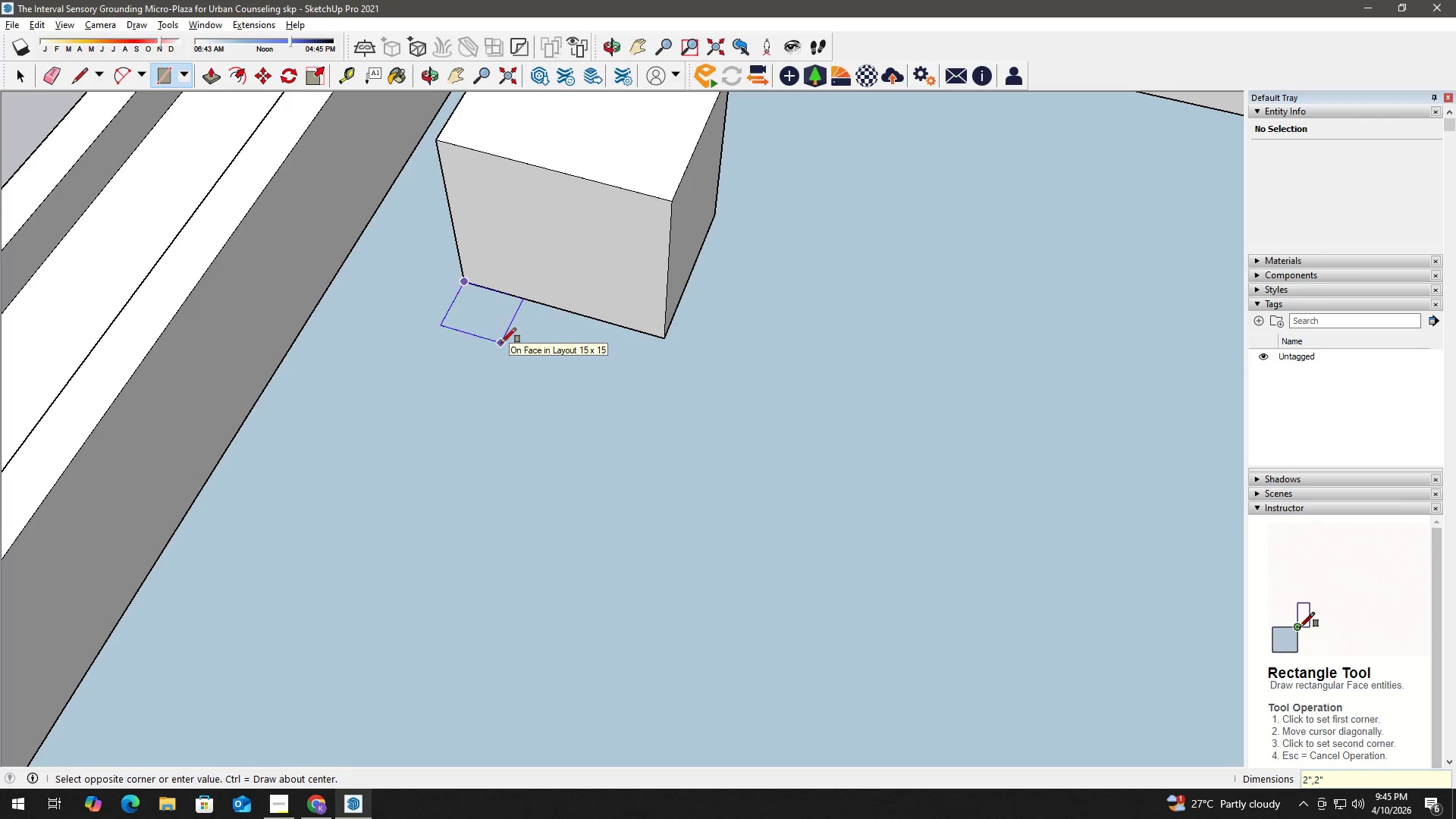 
key(Enter)
 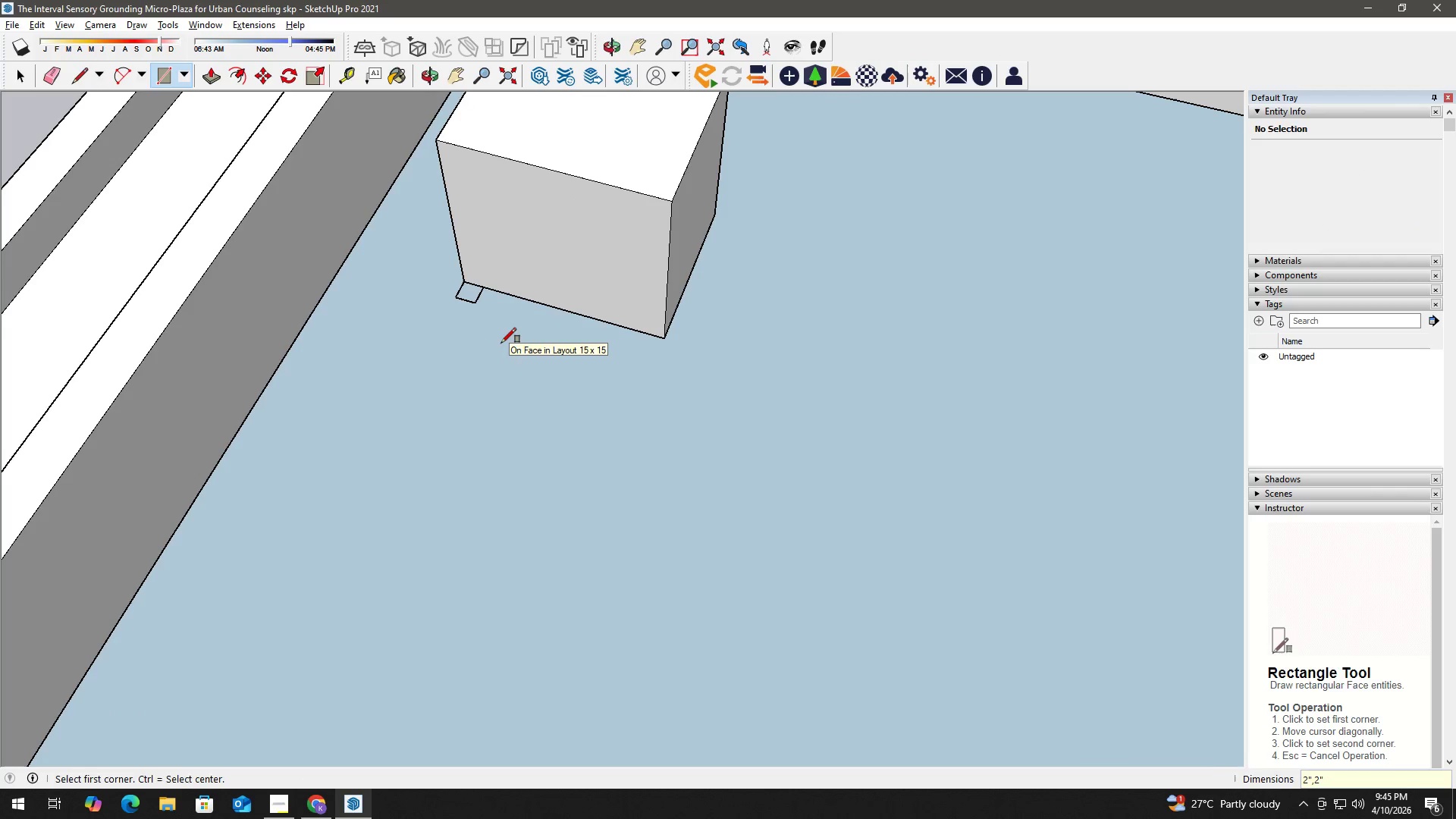 
key(Space)
 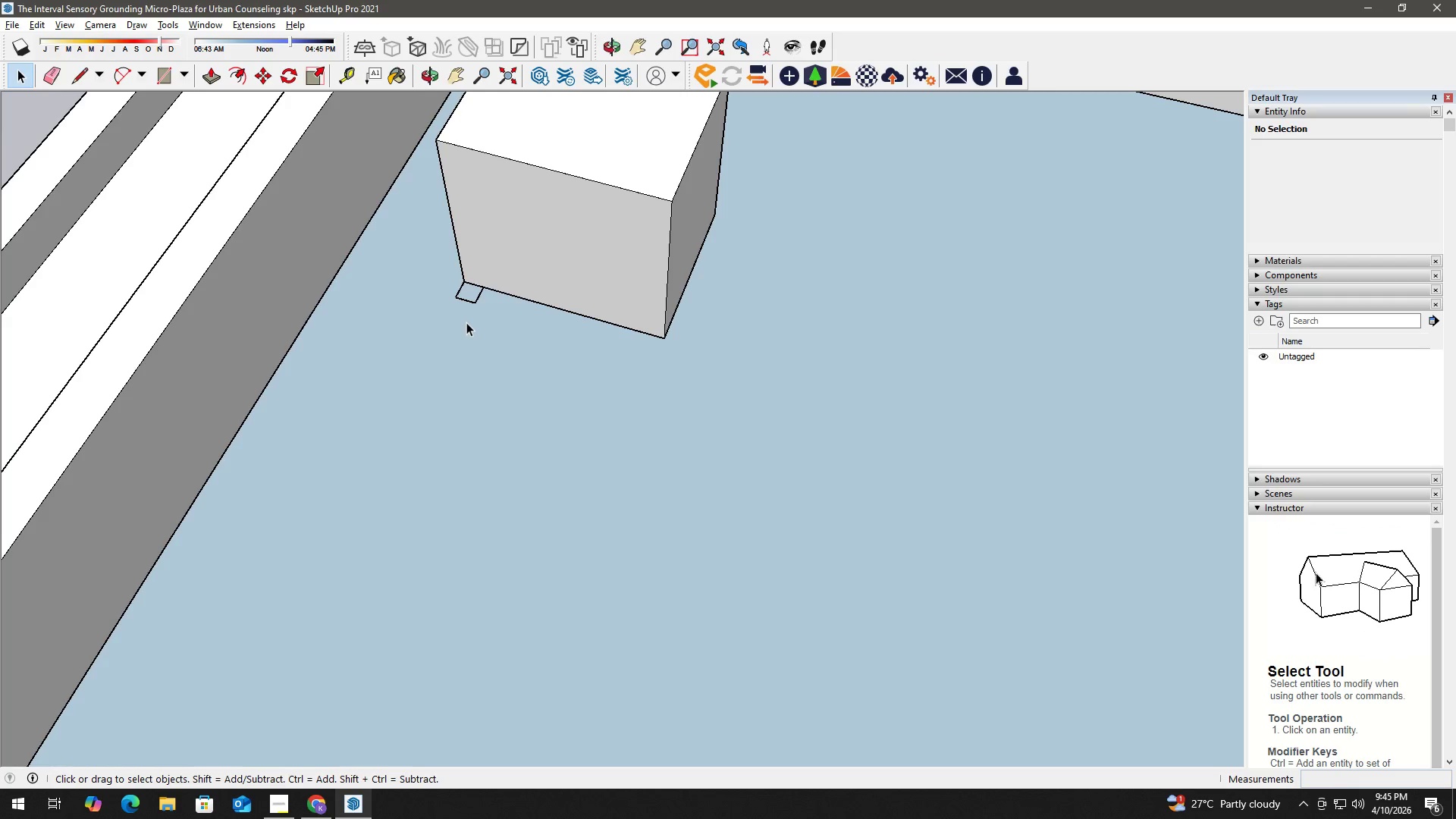 
key(P)
 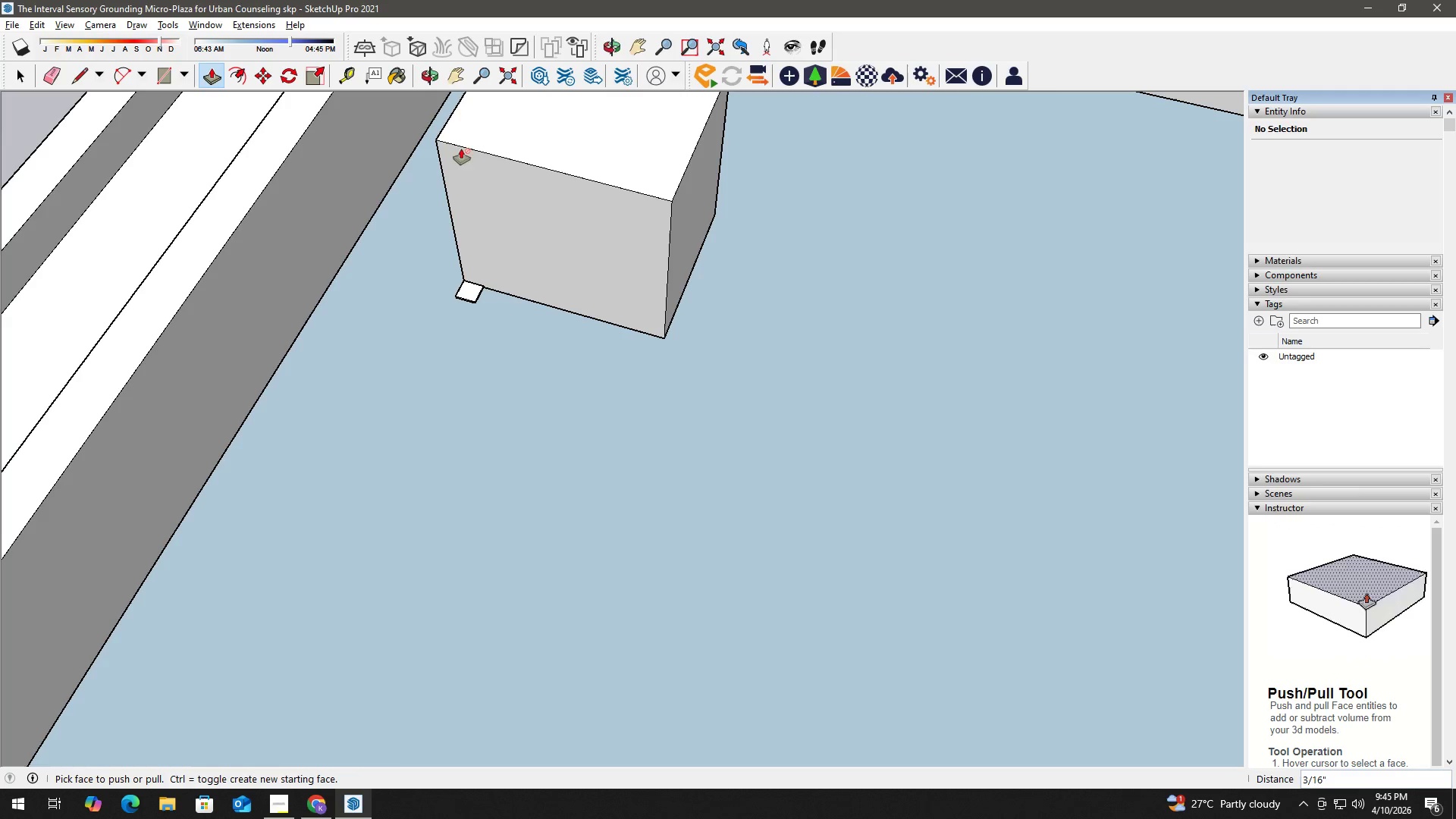 
key(Control+Z)
 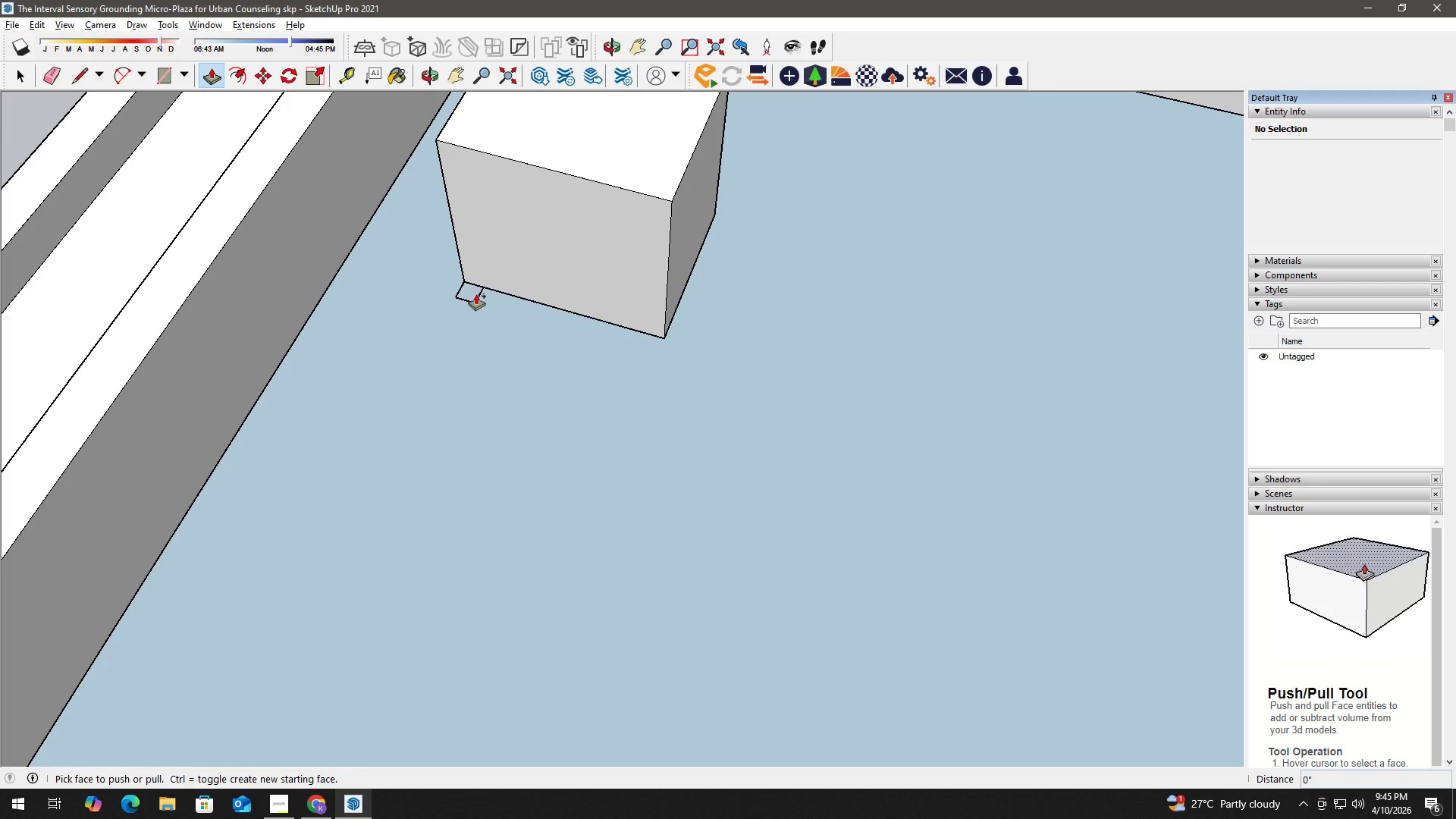 
left_click([476, 294])
 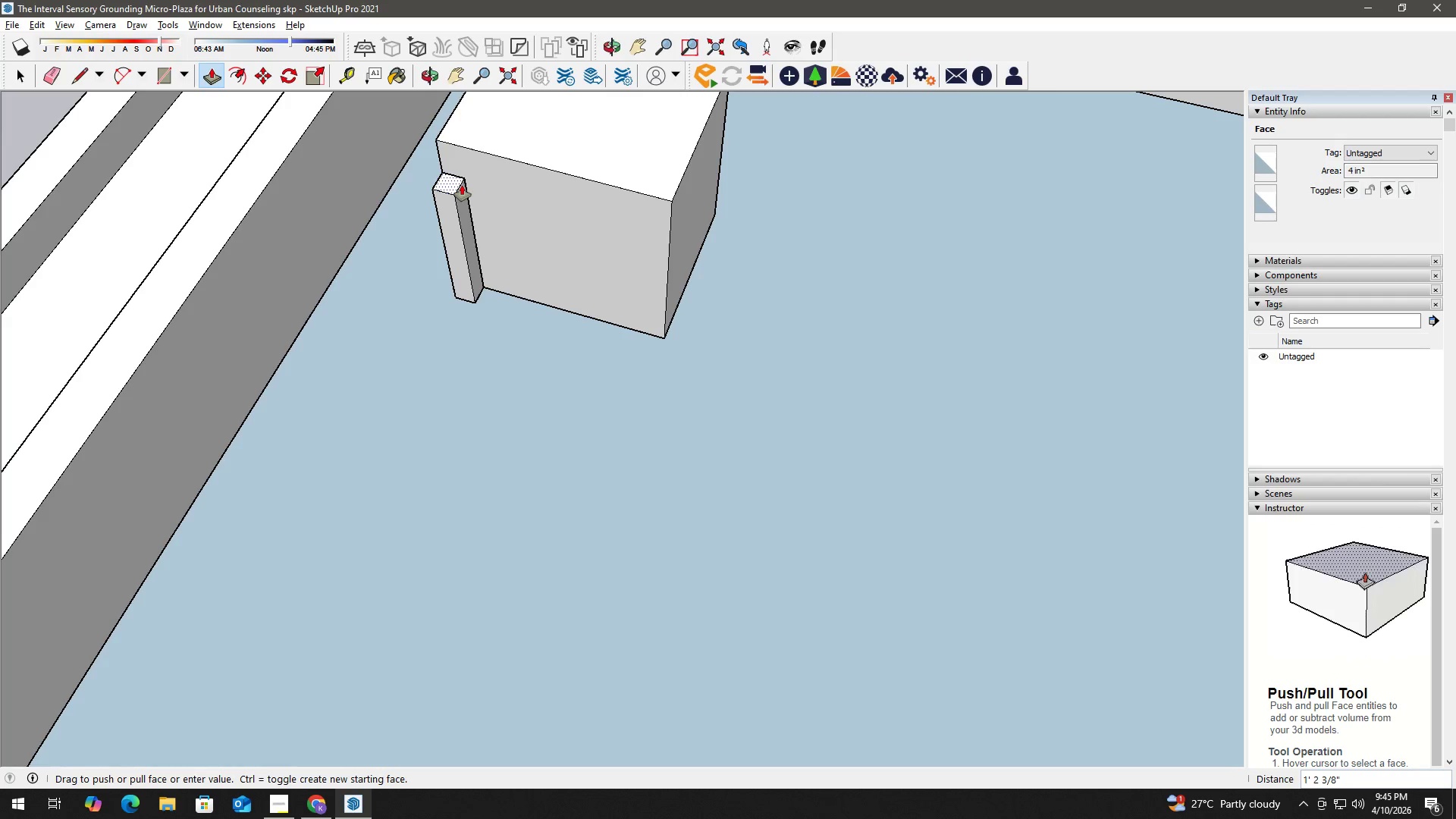 
key(Numpad7)
 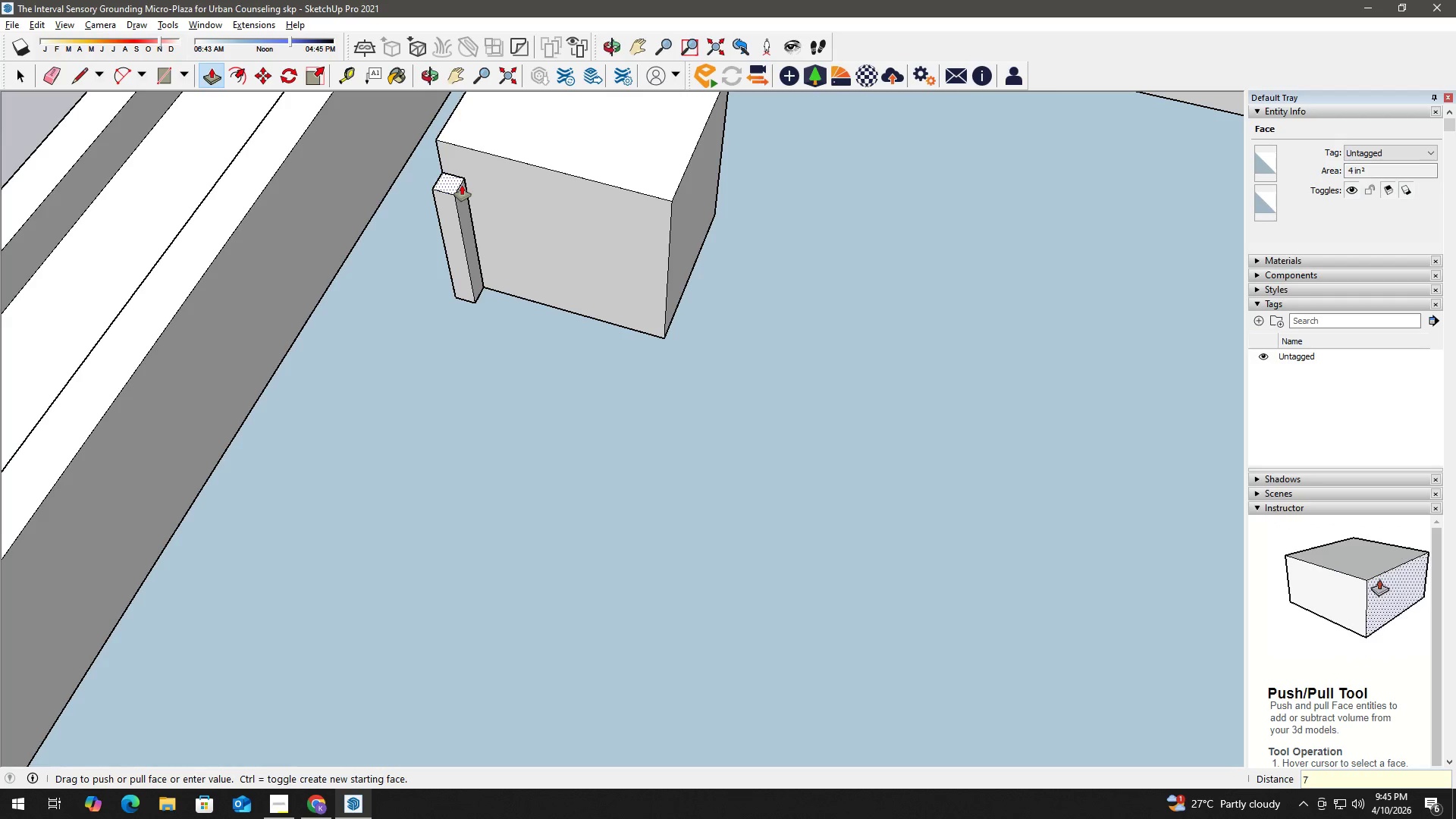 
key(Quote)
 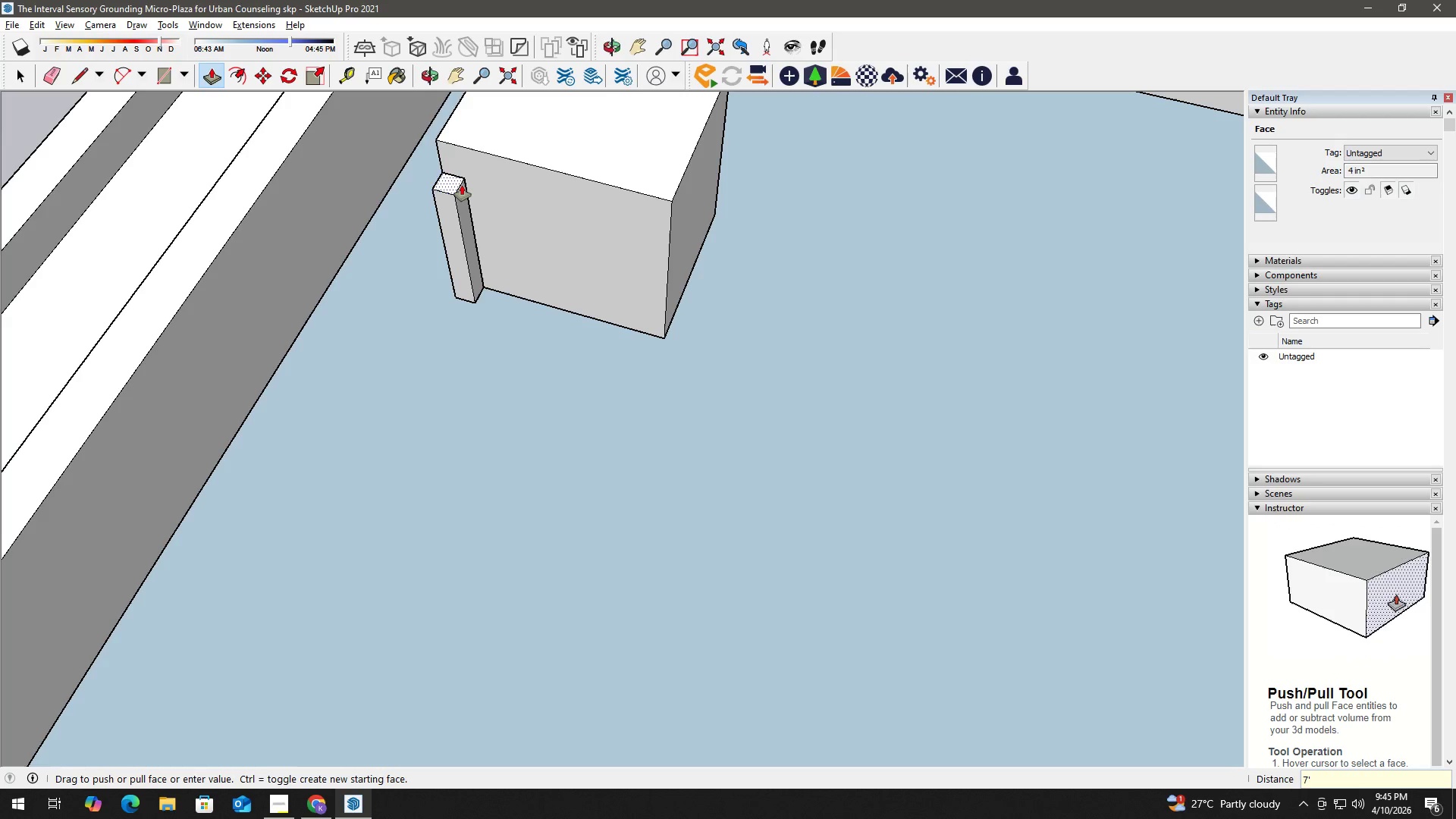 
key(Enter)
 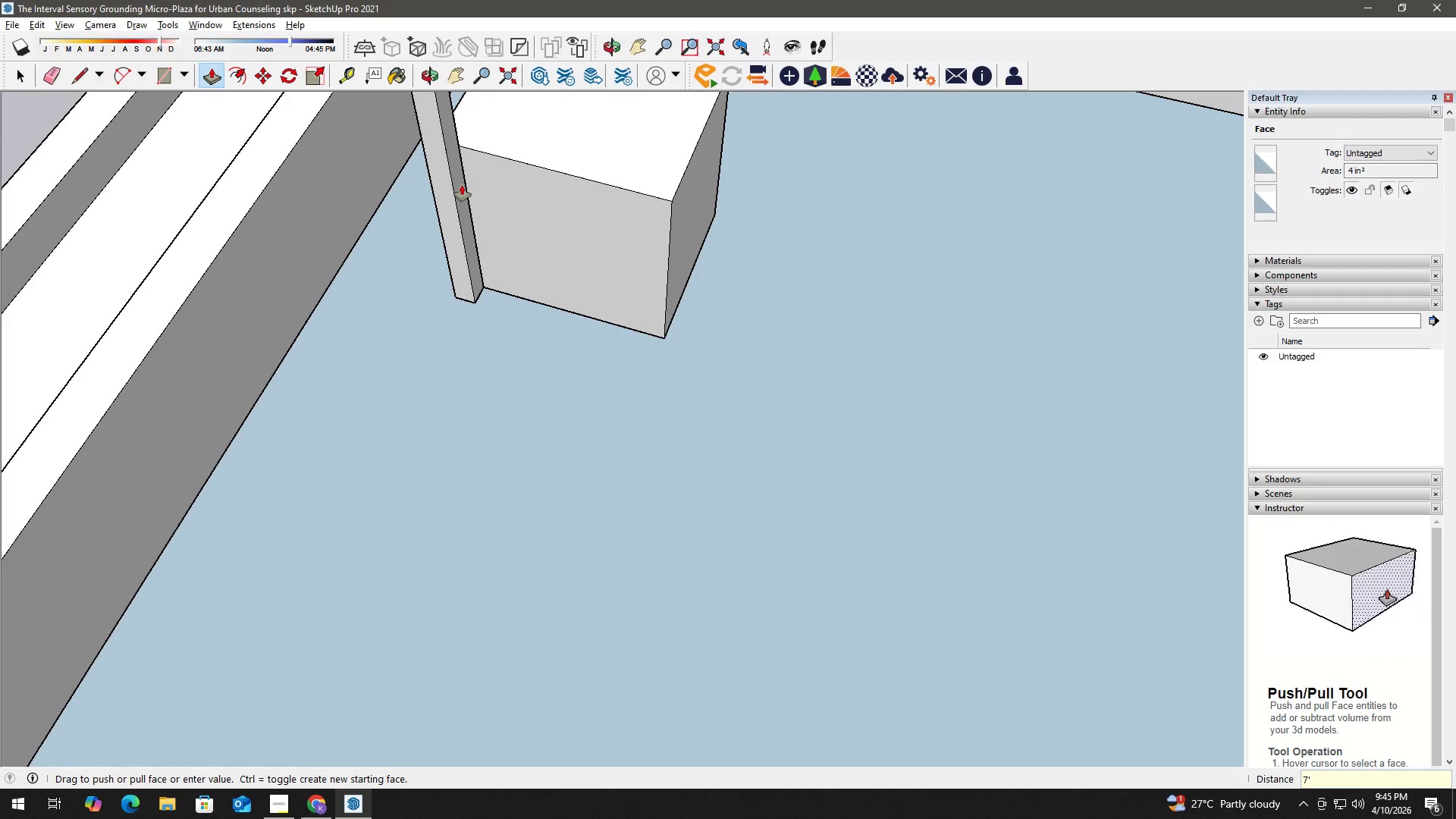 
key(Space)
 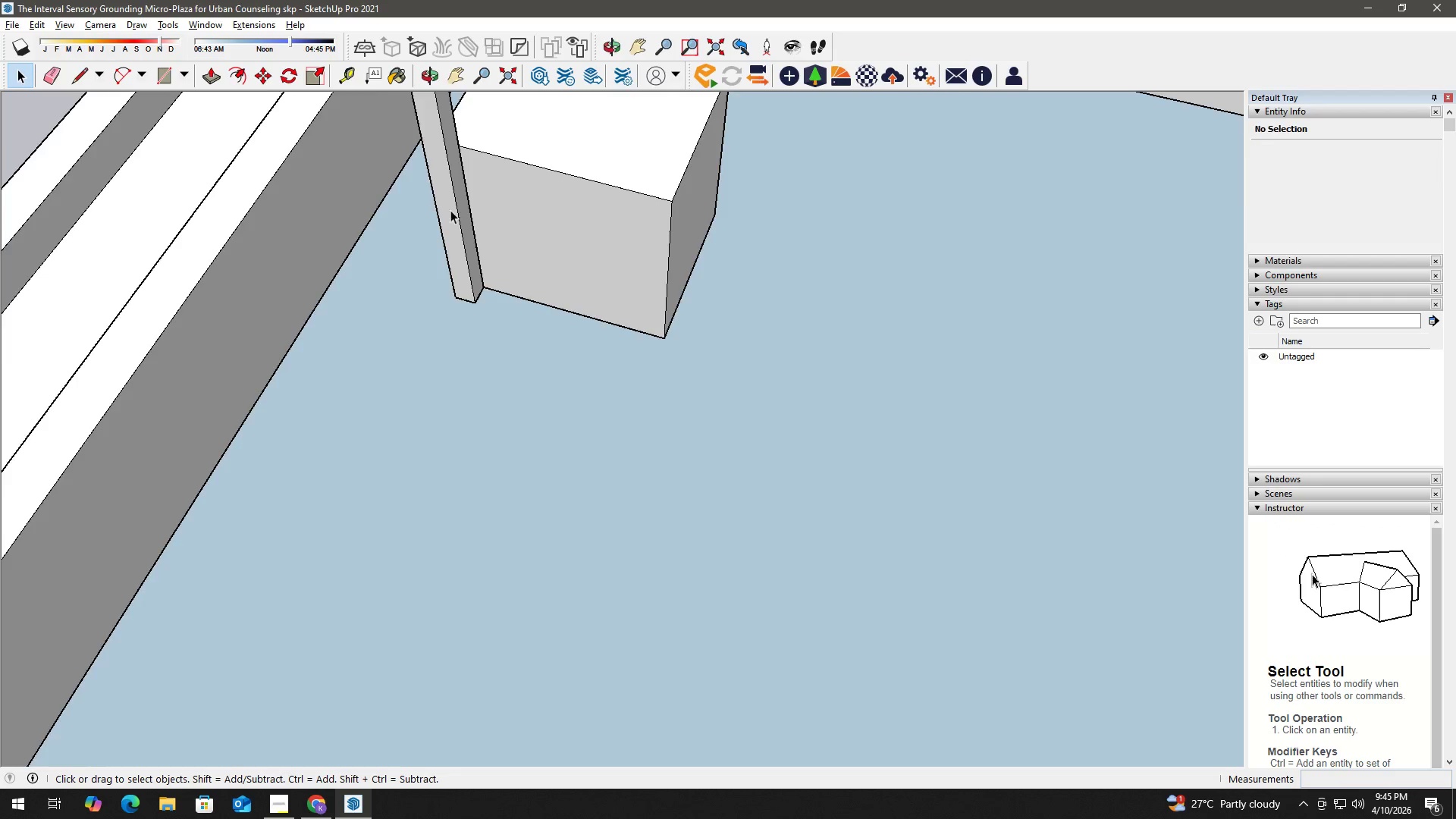 
scroll: coordinate [473, 275], scroll_direction: down, amount: 3.0
 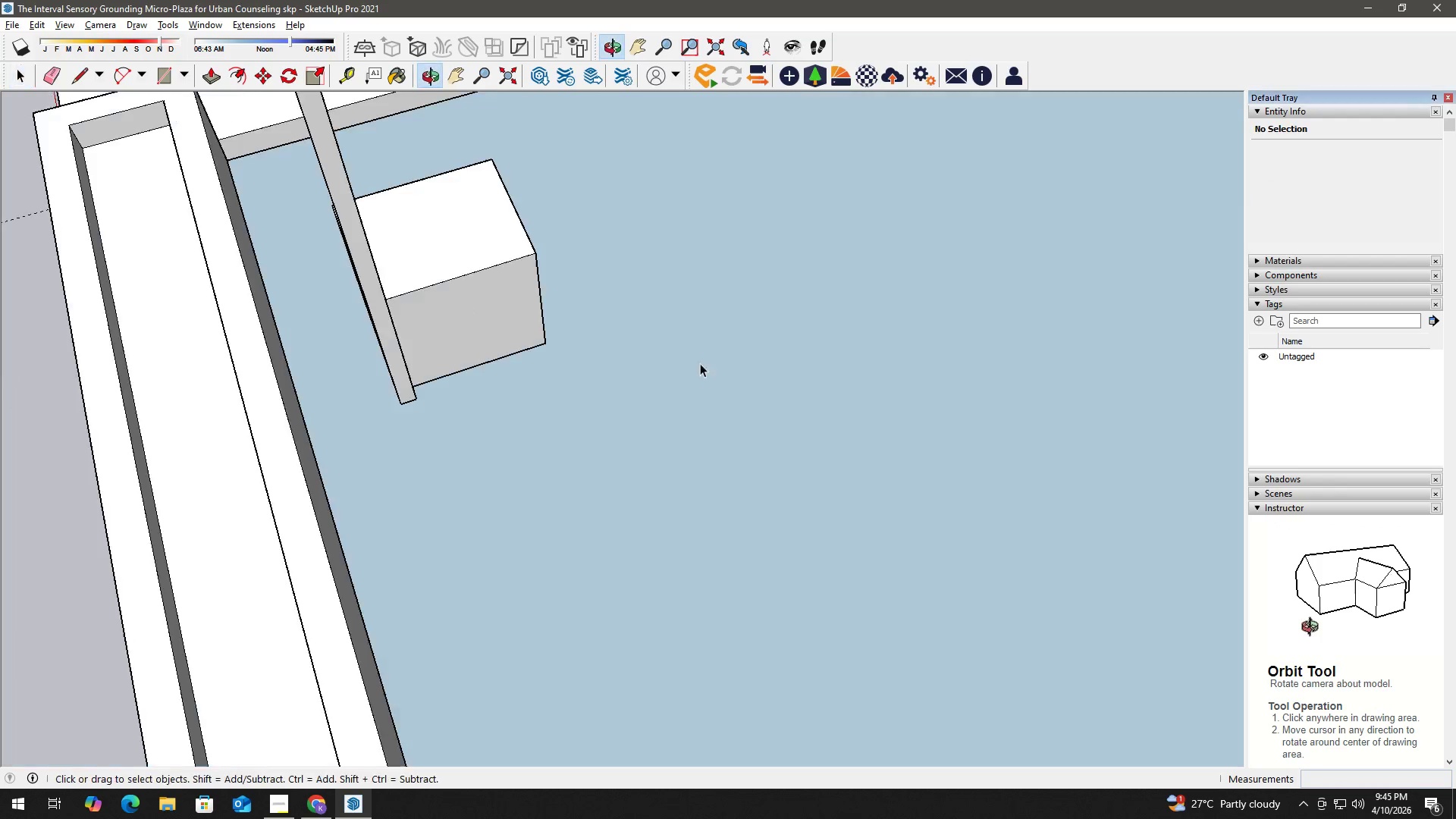 
key(H)
 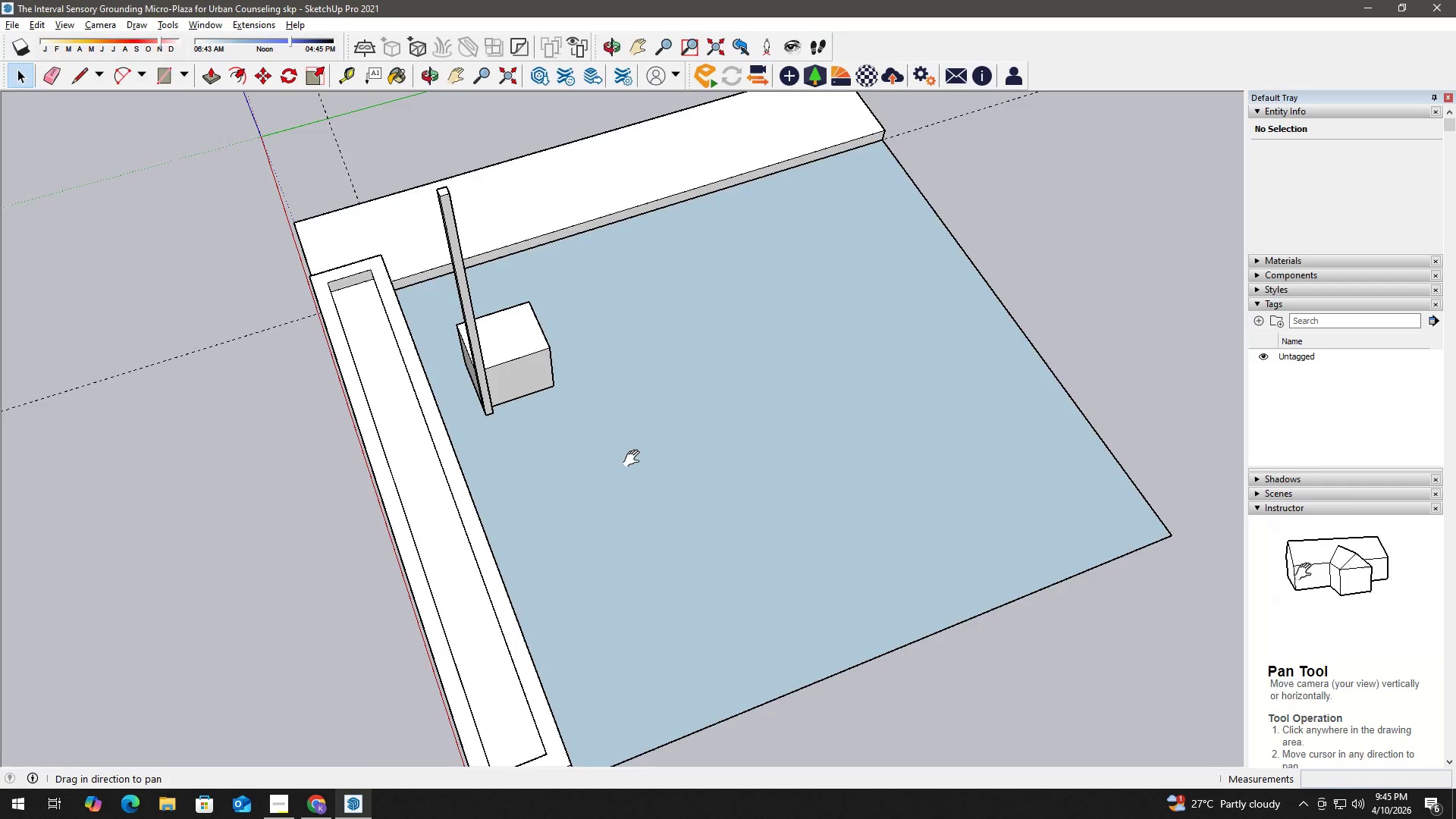 
left_click_drag(start_coordinate=[638, 459], to_coordinate=[570, 566])
 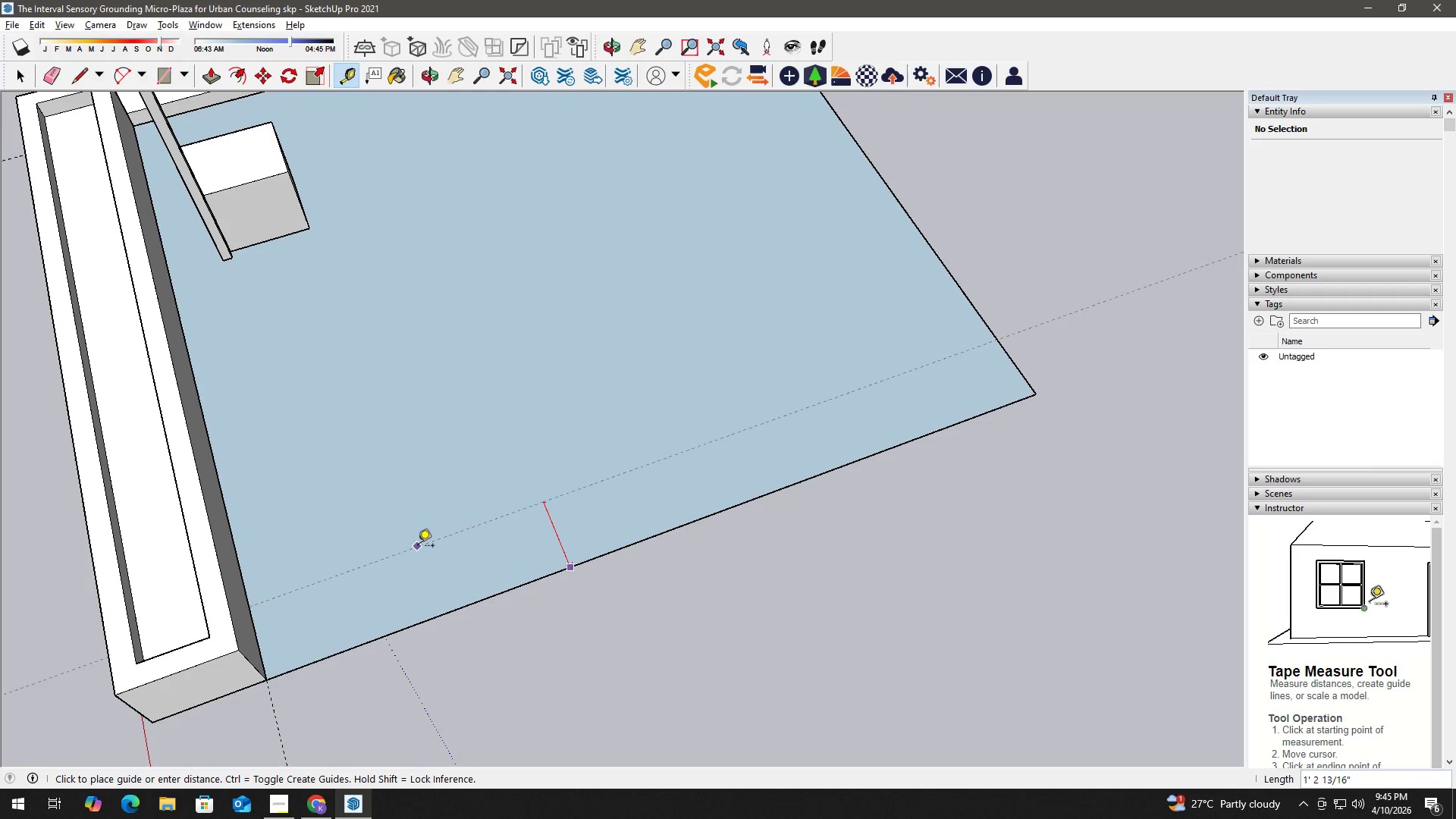 
scroll: coordinate [544, 444], scroll_direction: down, amount: 8.0
 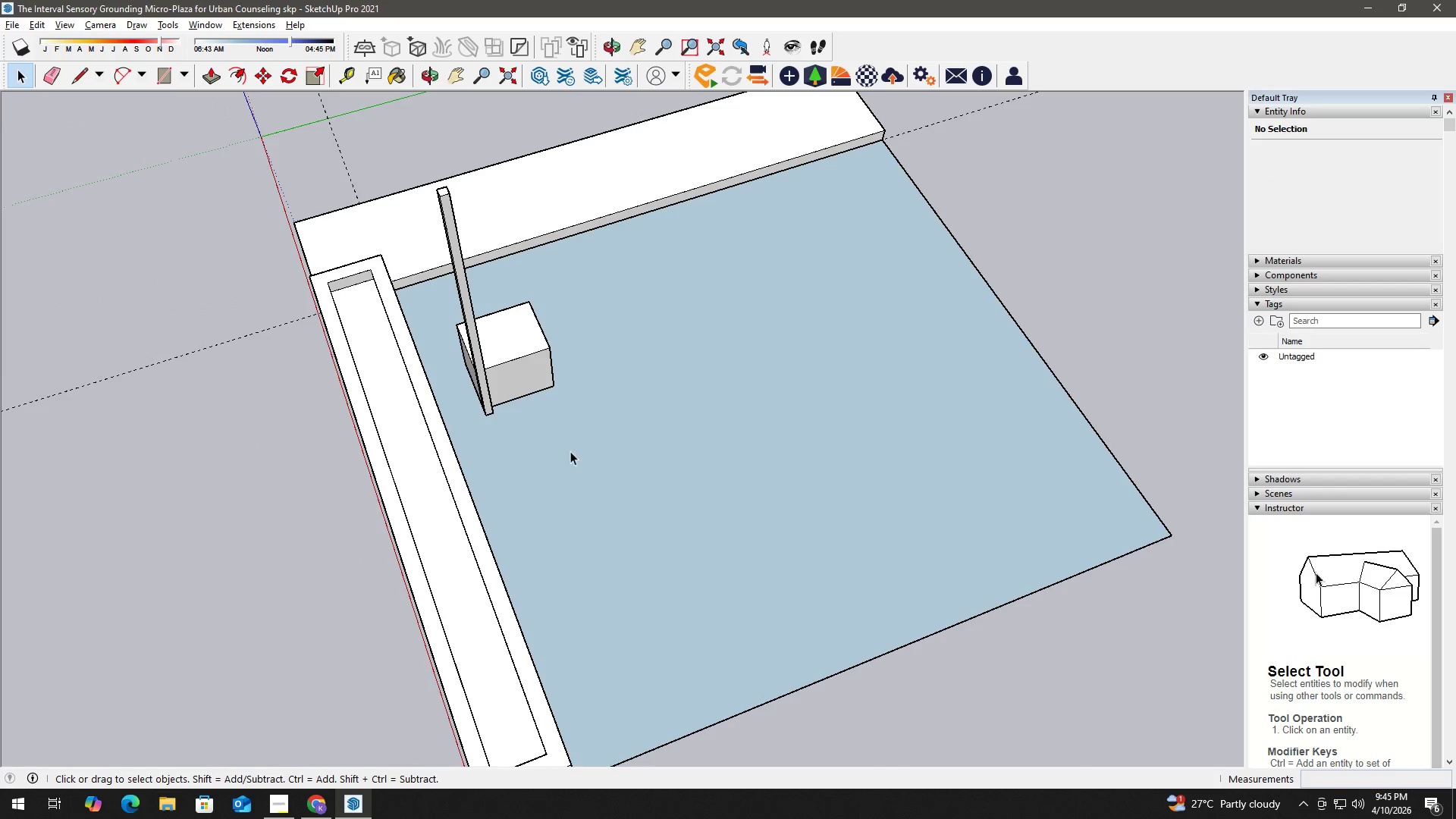 
key(Space)
 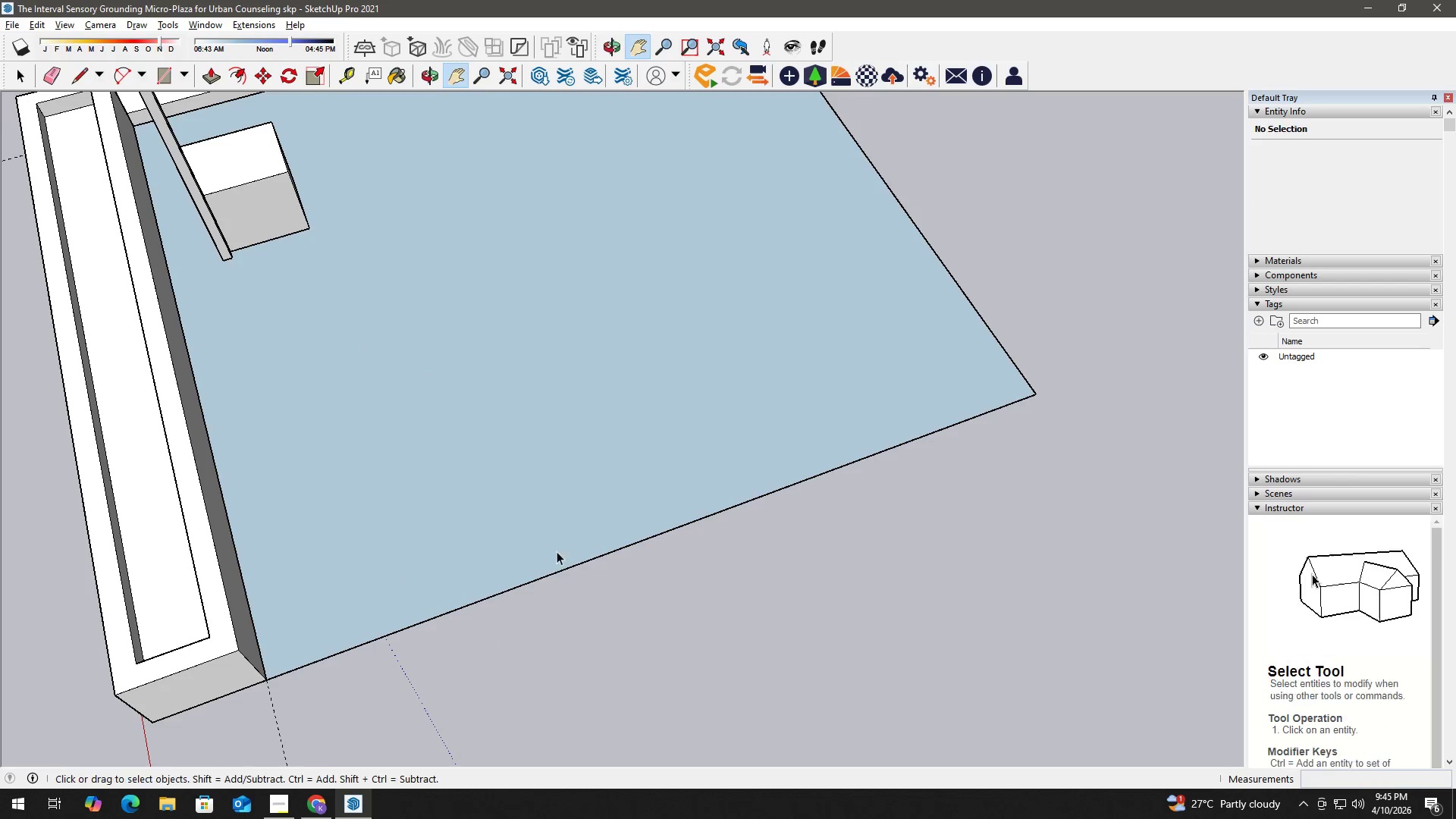 
key(T)
 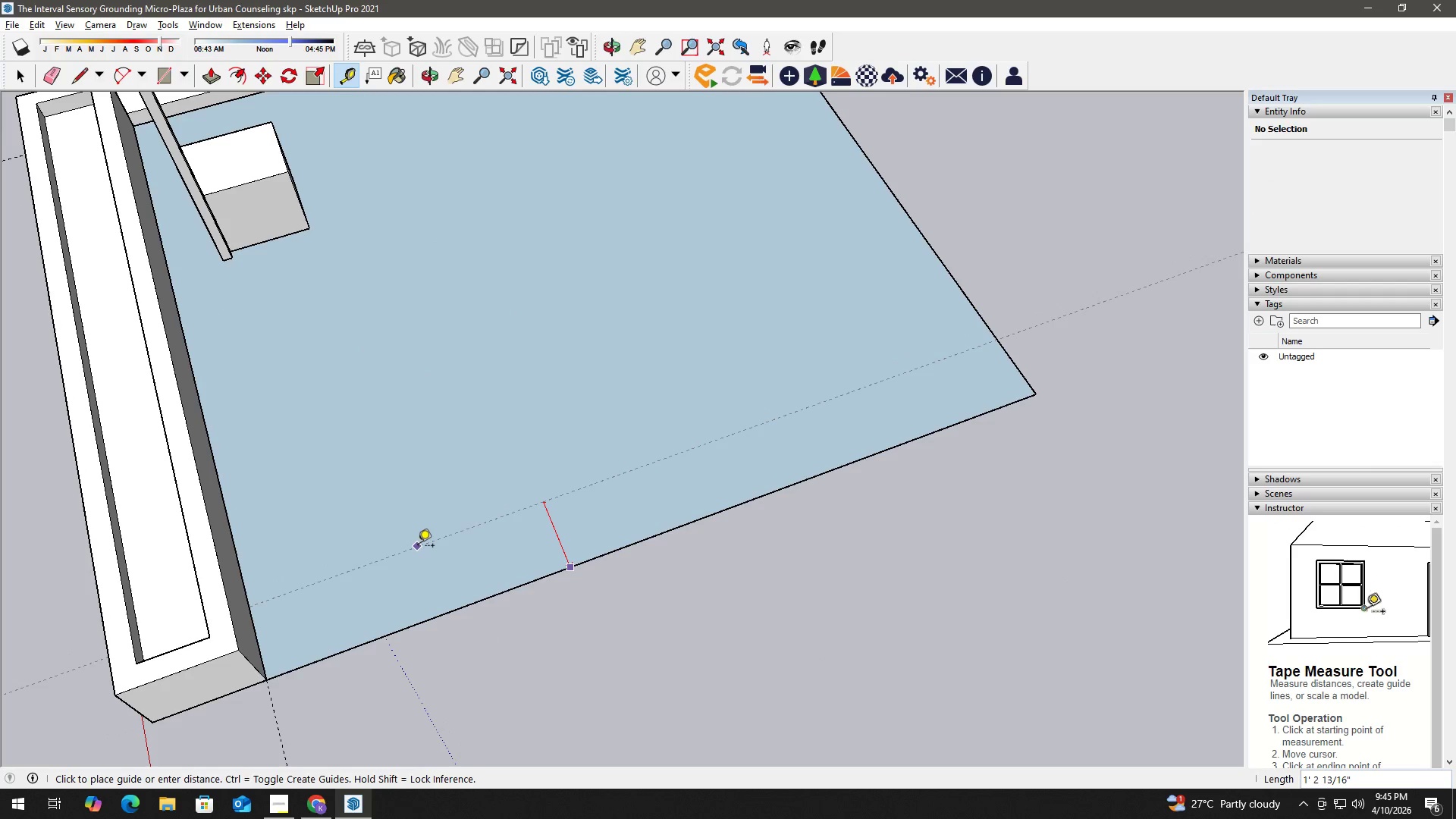 
scroll: coordinate [586, 530], scroll_direction: up, amount: 2.0
 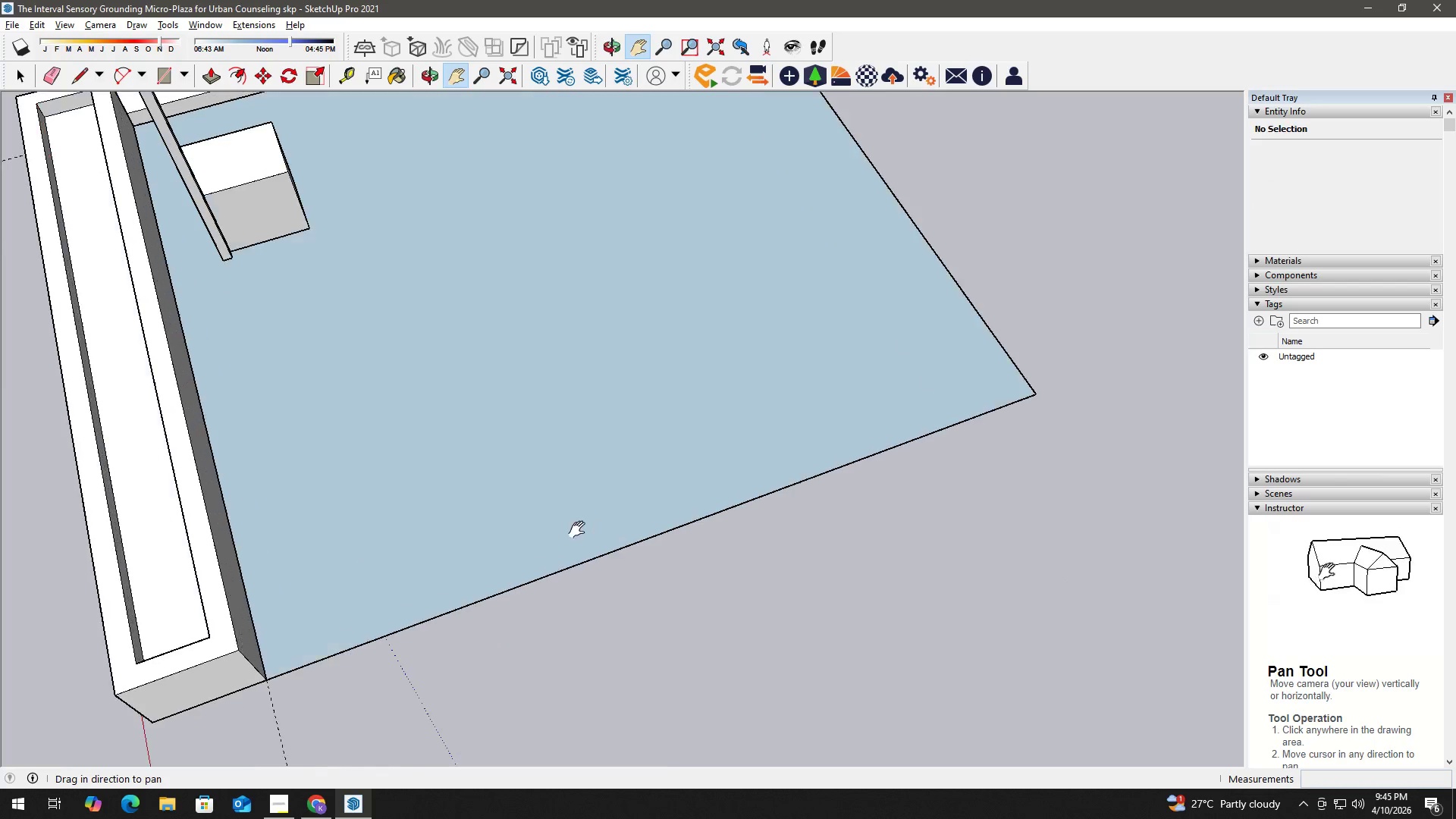 
key(Numpad4)
 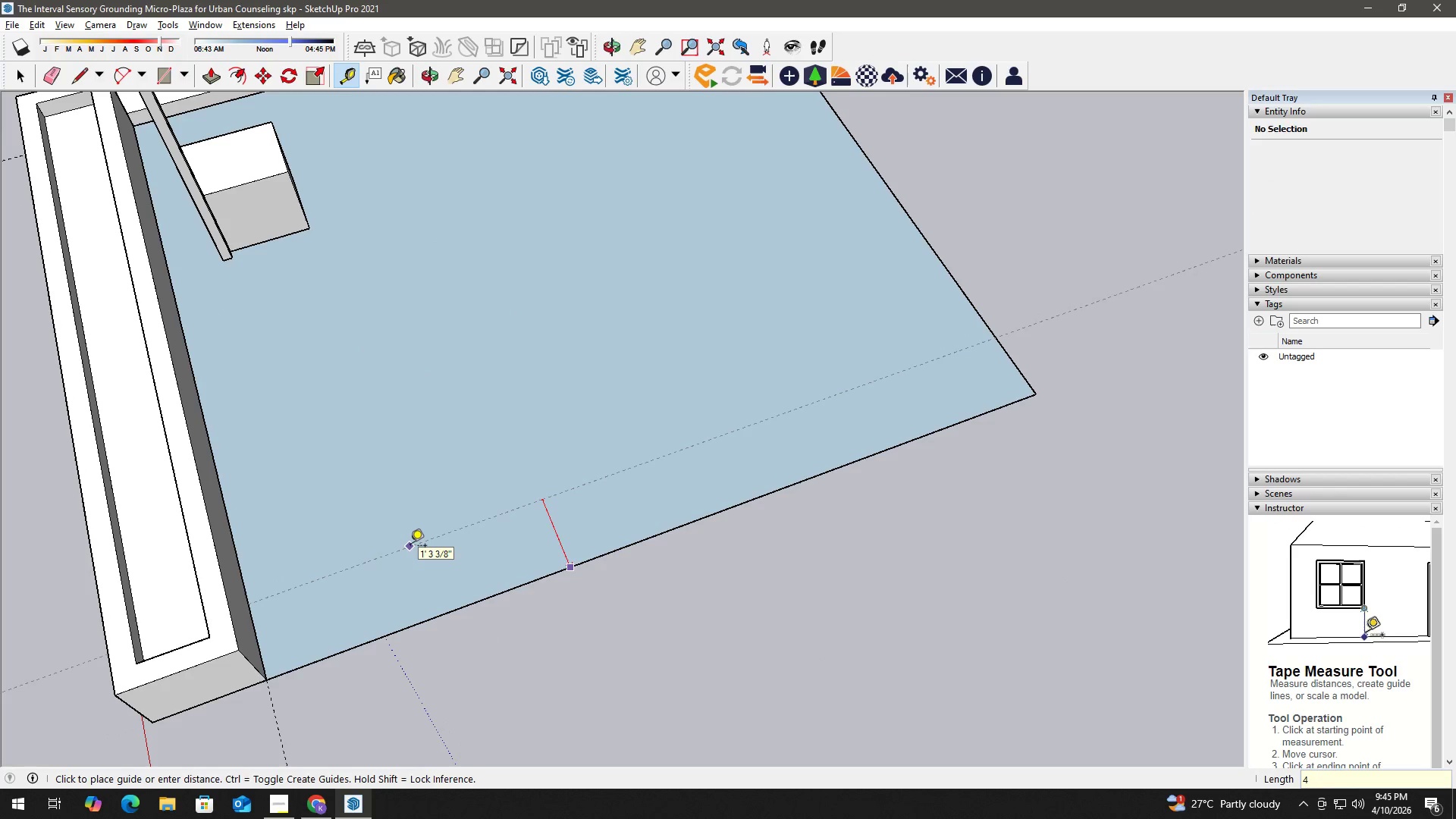 
key(Shift+ShiftLeft)
 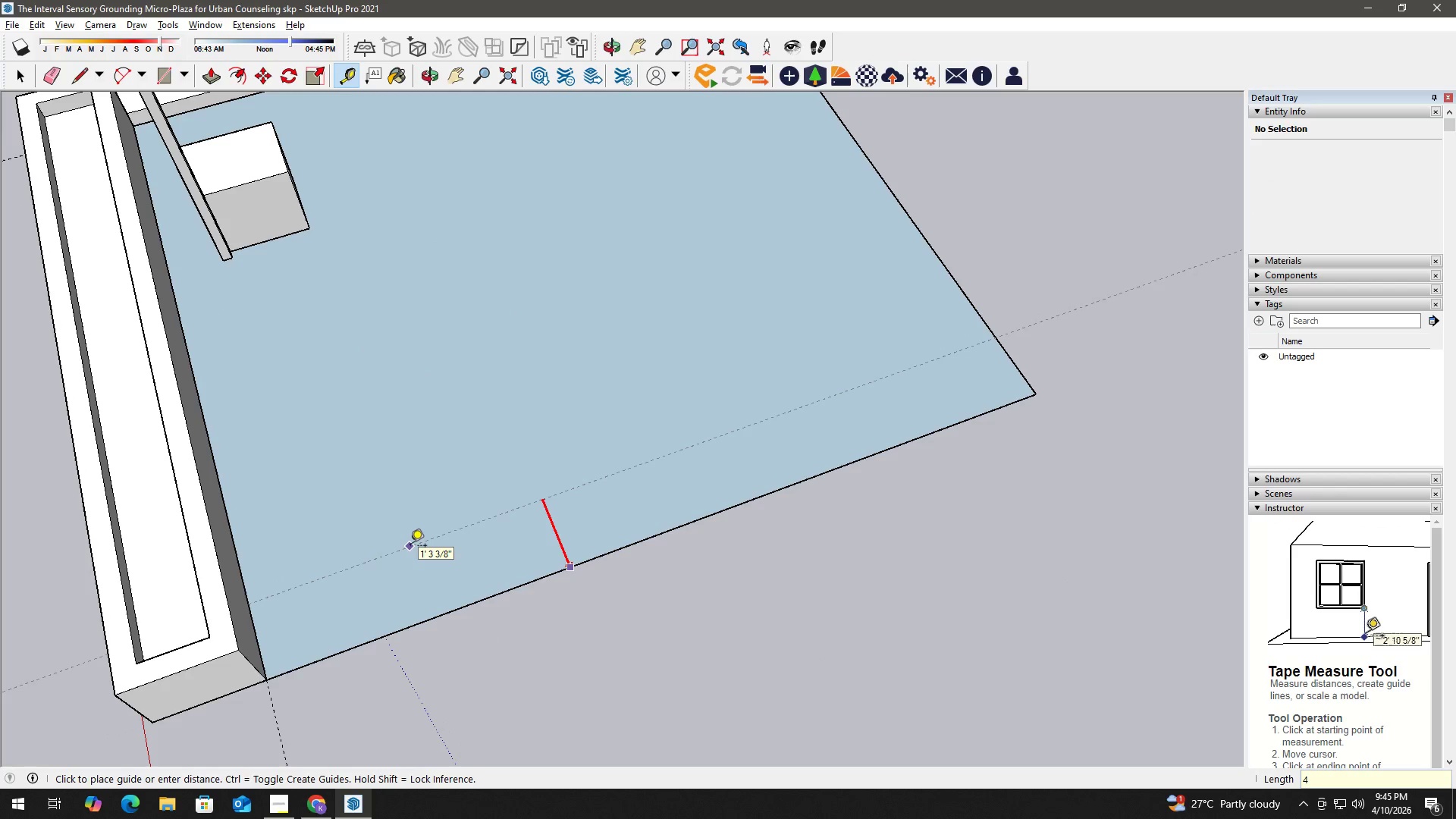 
key(Shift+Quote)
 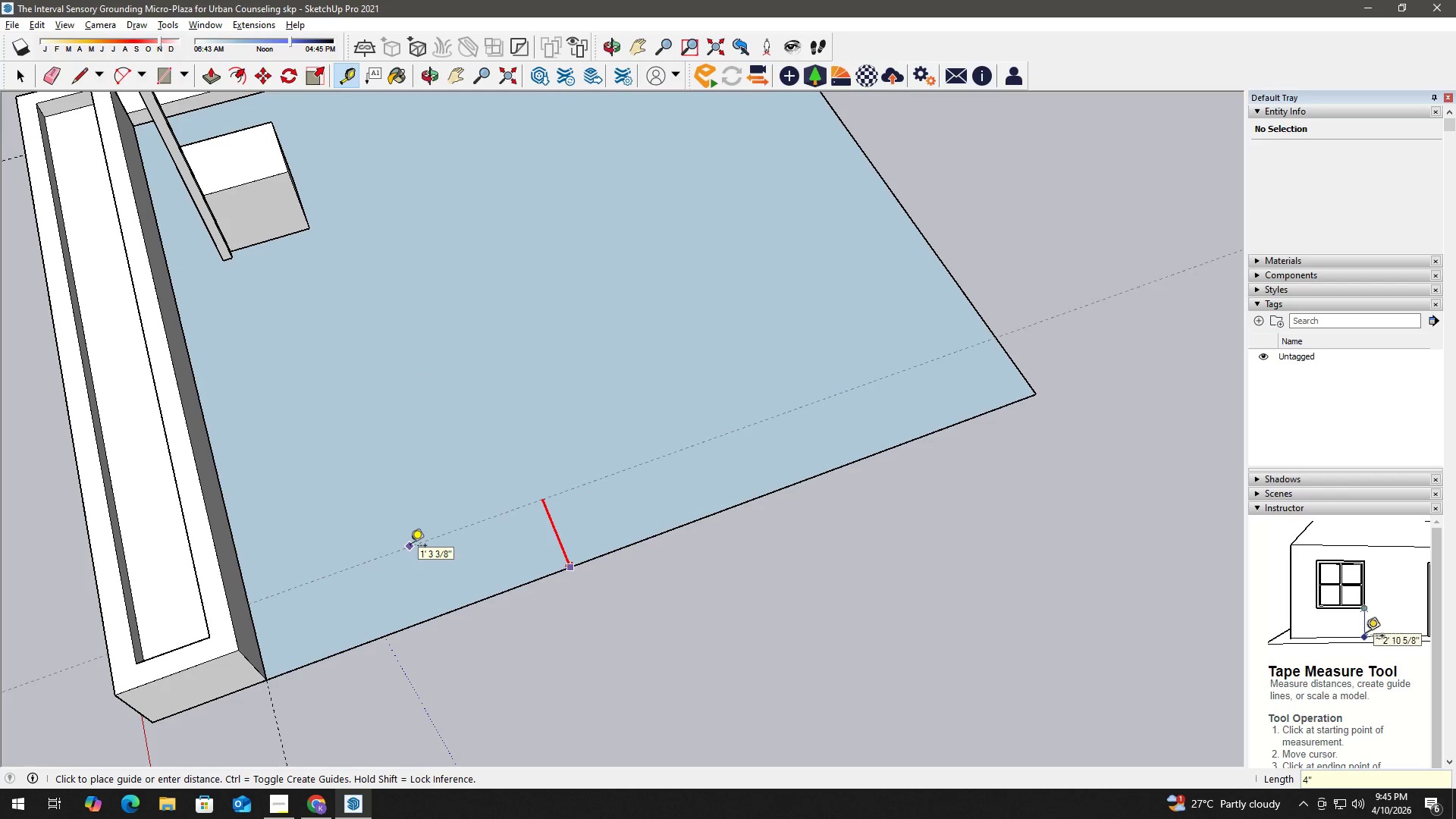 
key(Enter)
 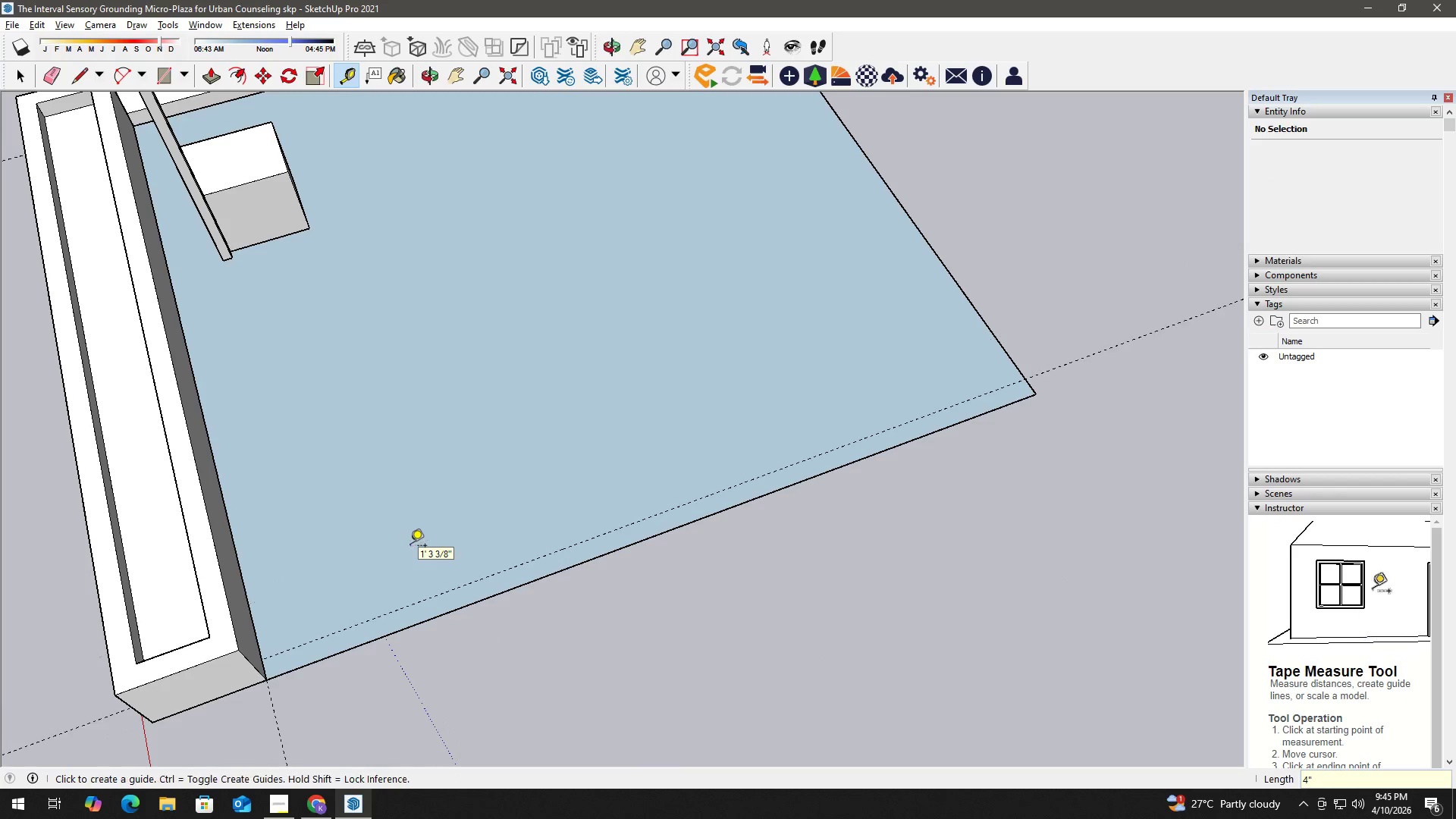 
key(Space)
 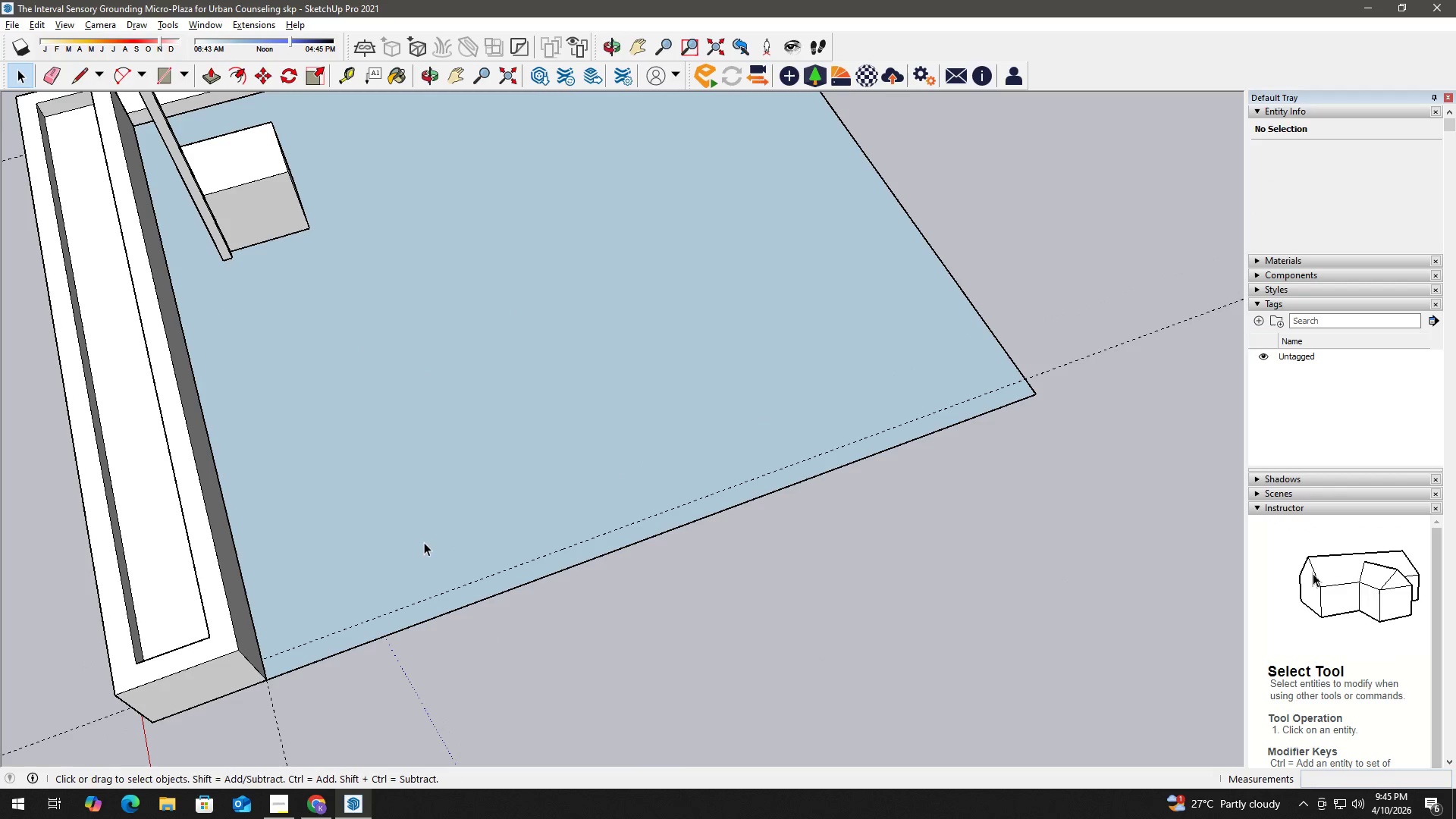 
type(ht)
 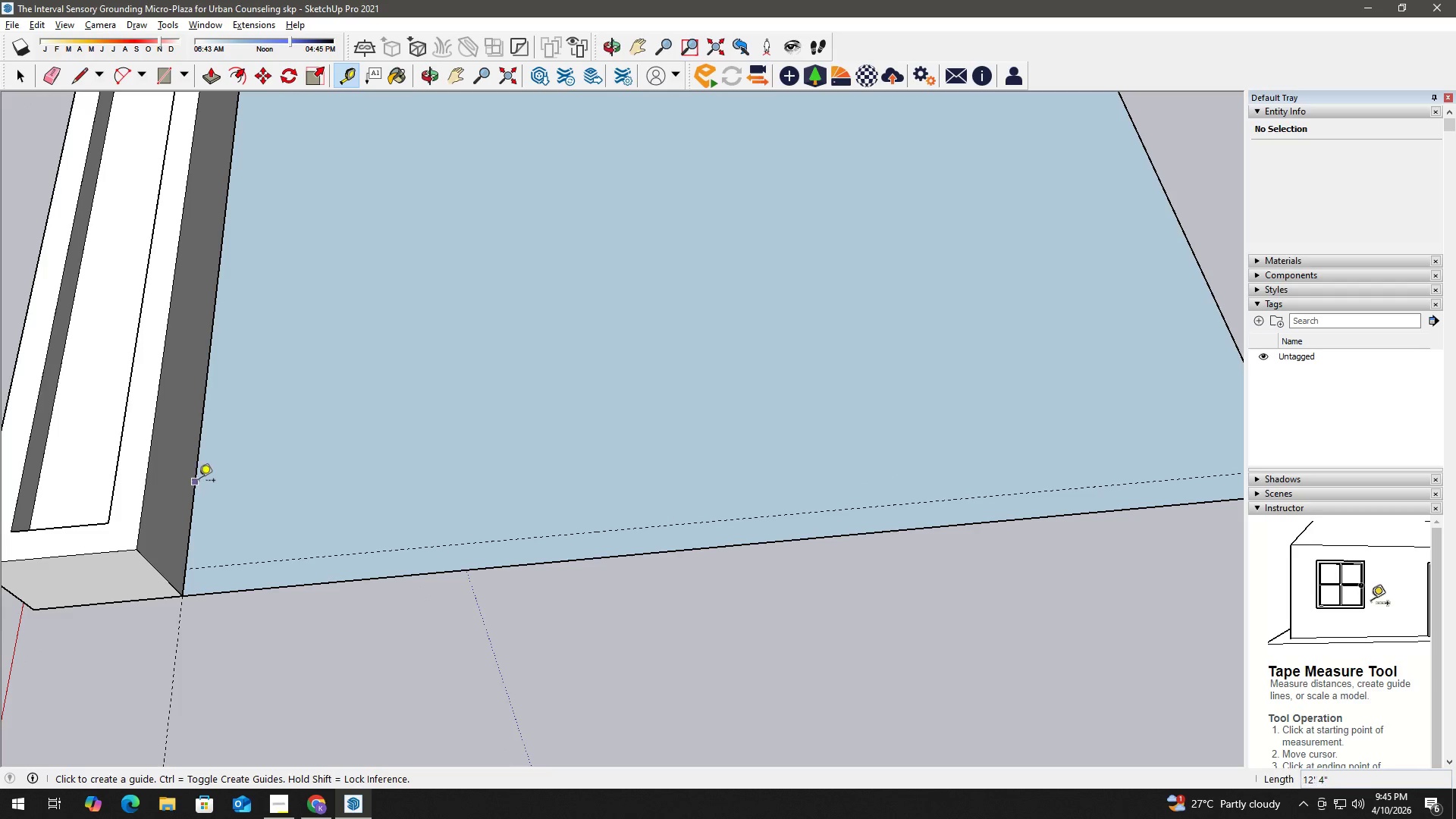 
scroll: coordinate [266, 516], scroll_direction: up, amount: 3.0
 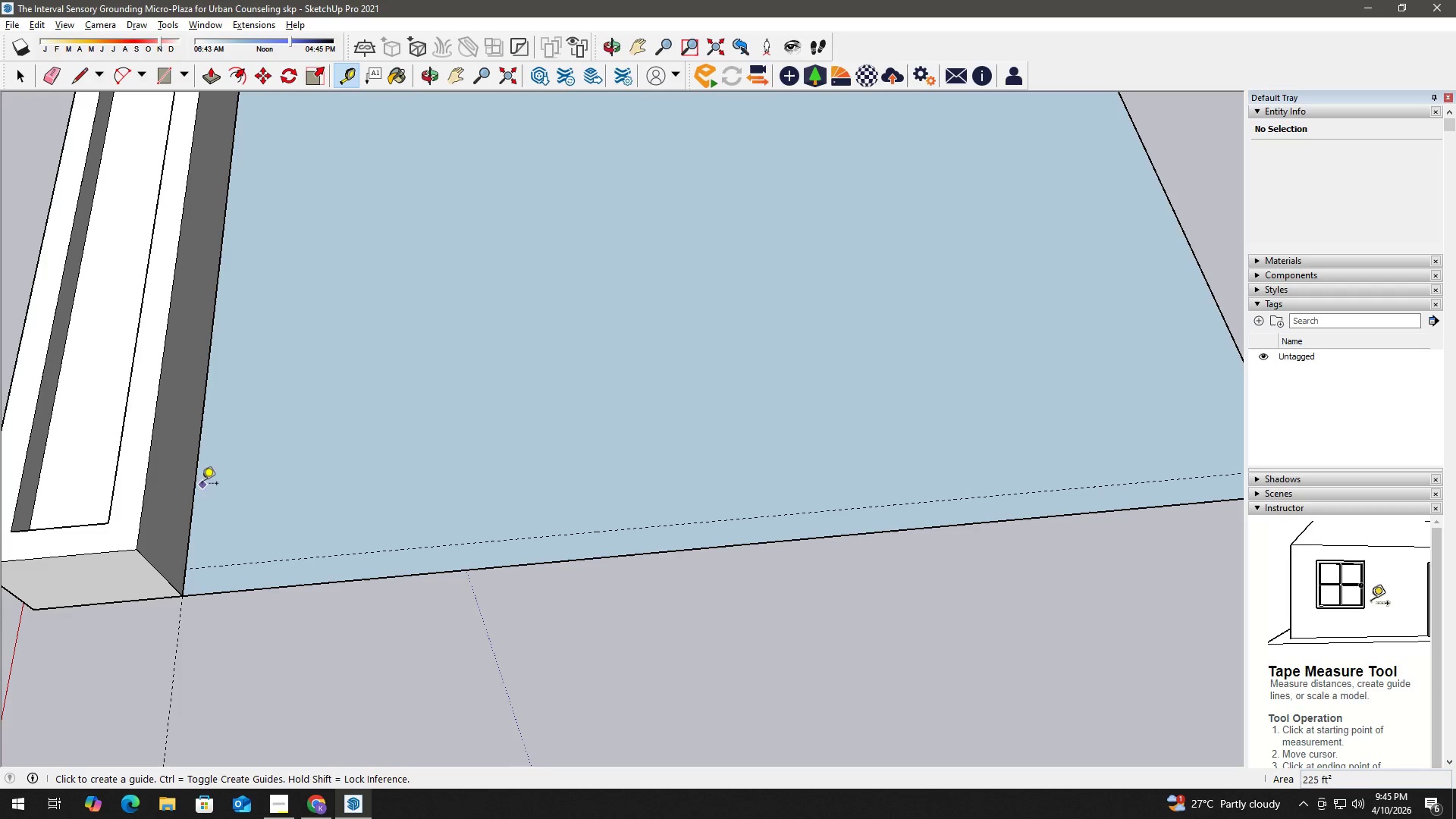 
left_click_drag(start_coordinate=[196, 481], to_coordinate=[200, 481])
 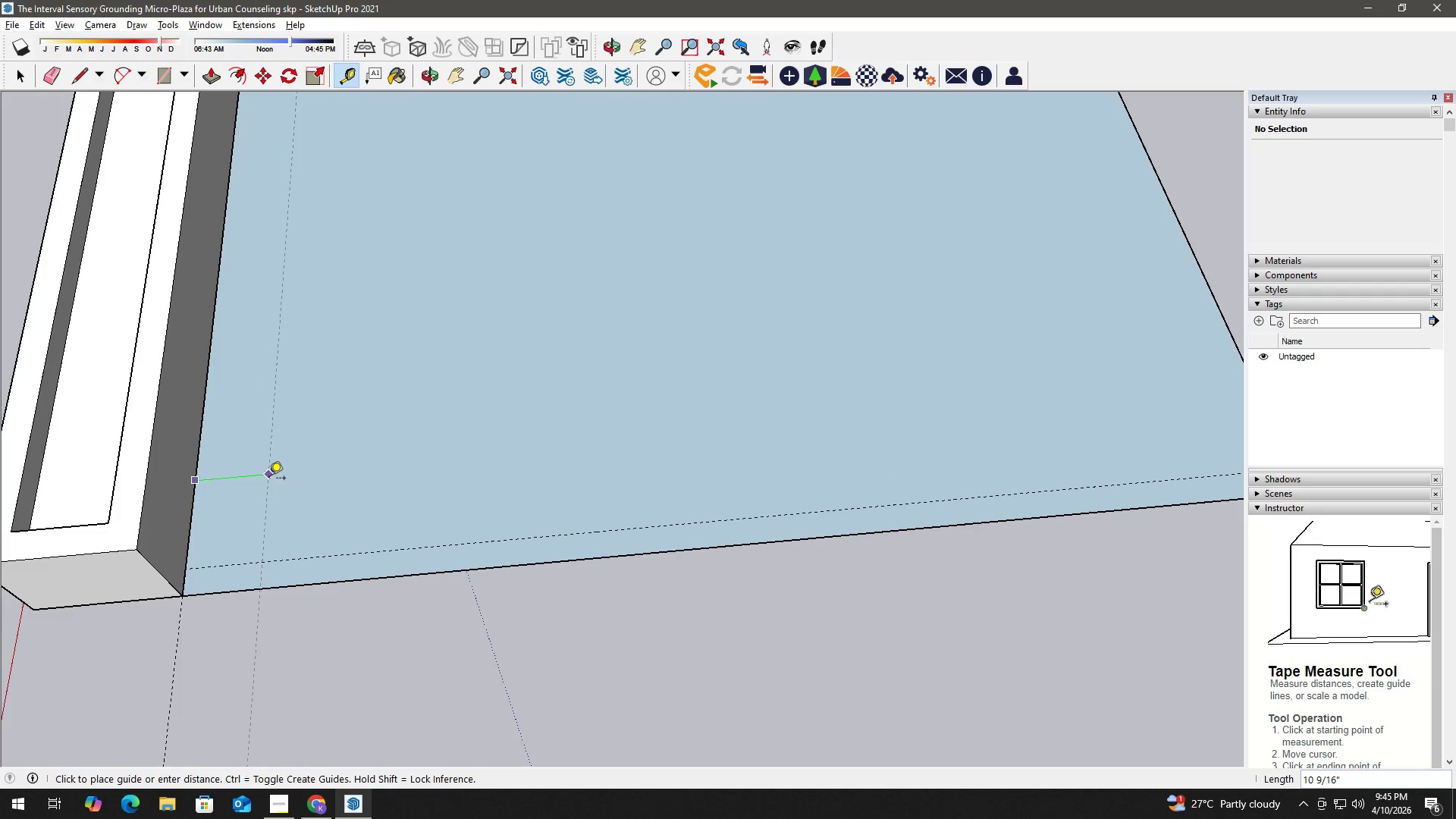 
key(Numpad4)
 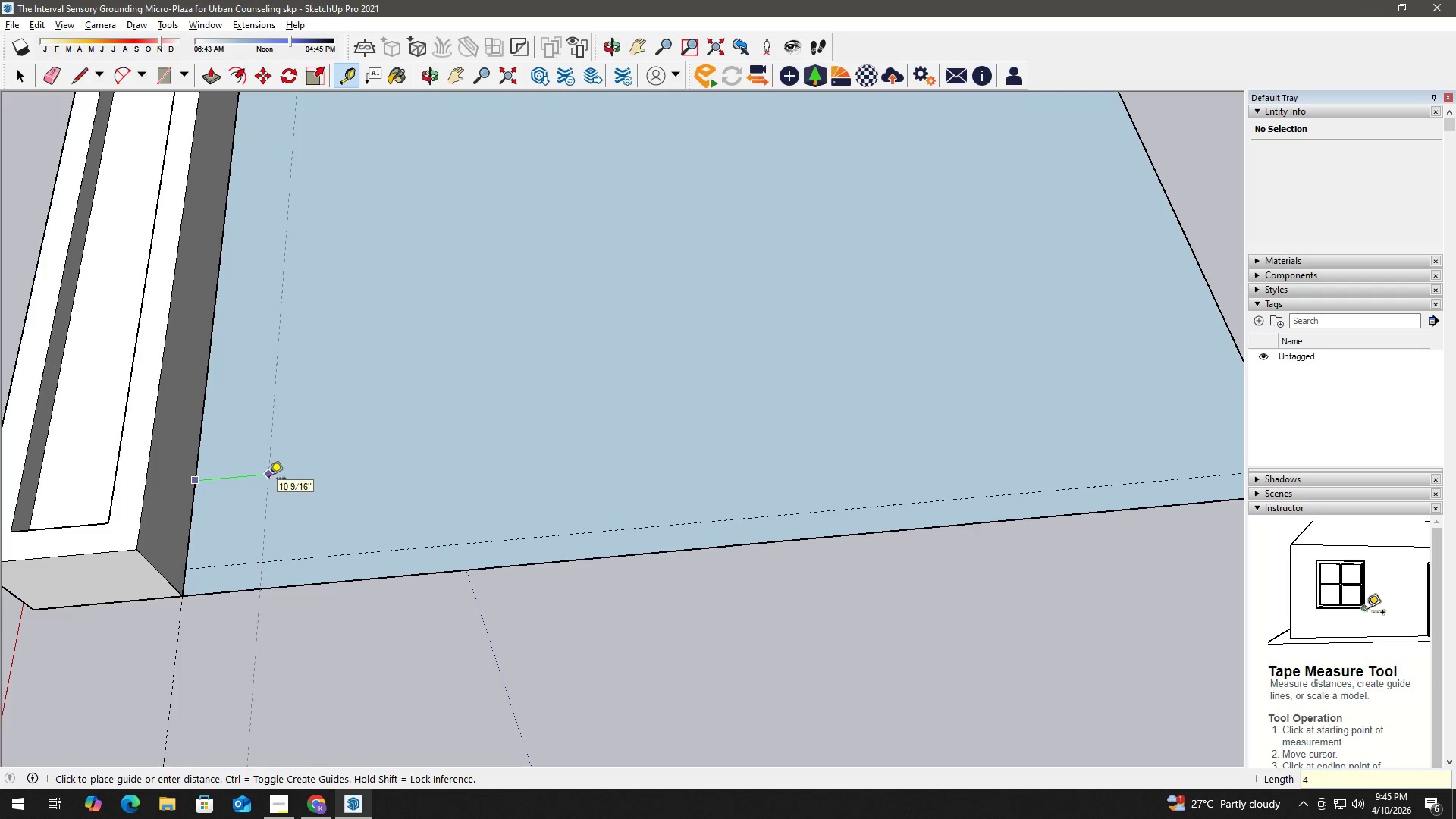 
key(Shift+Quote)
 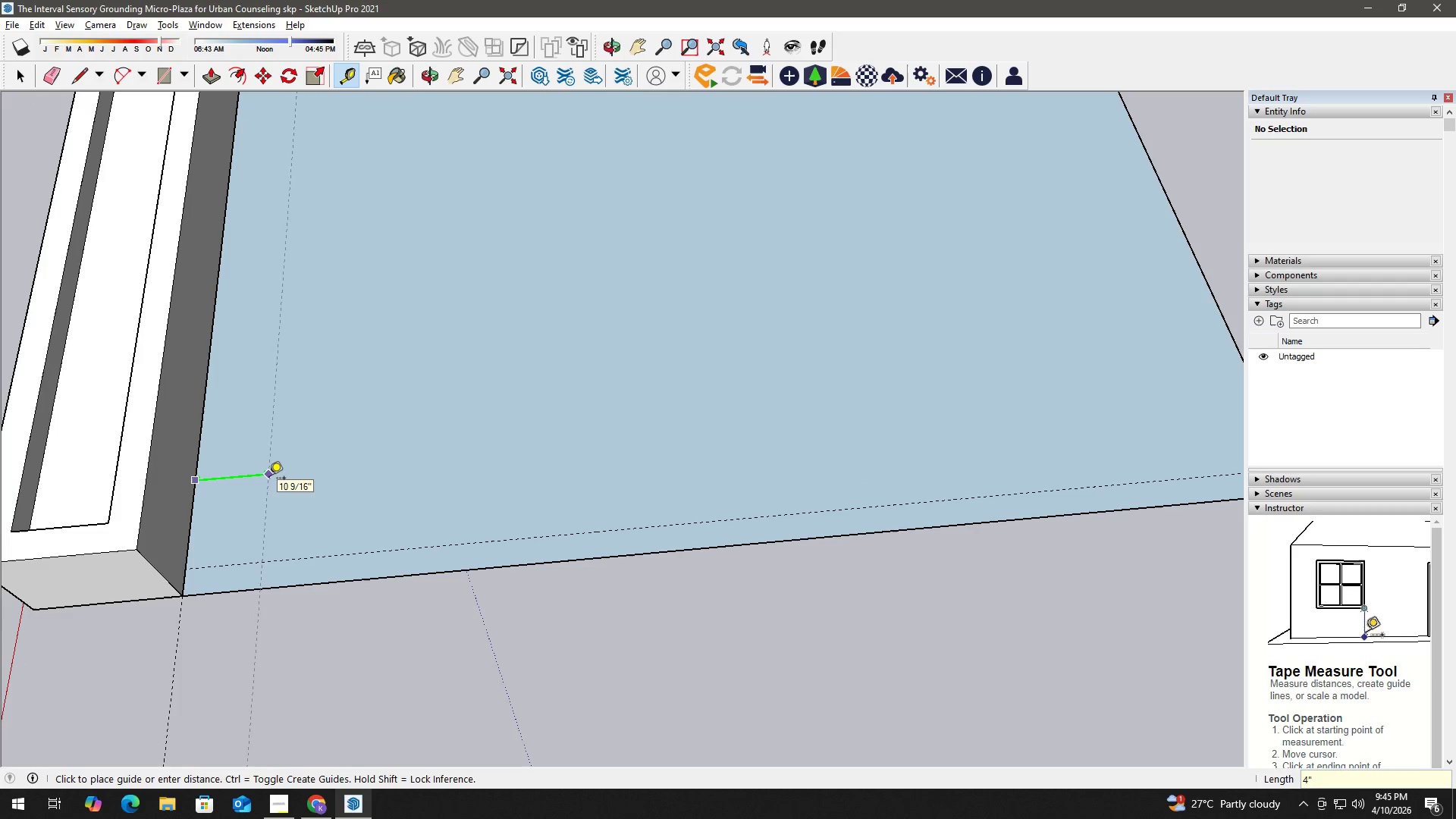 
key(Enter)
 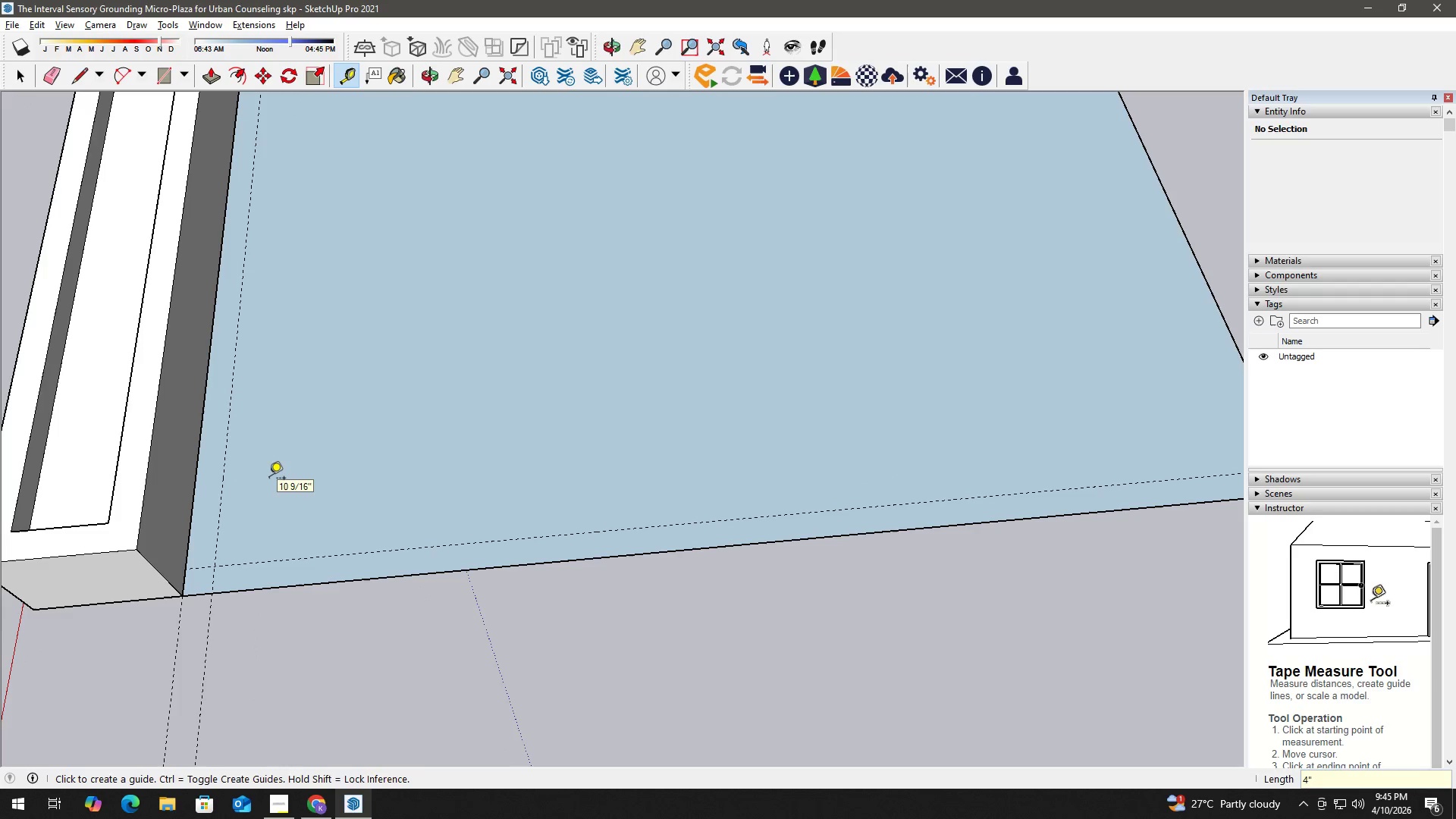 
key(Space)
 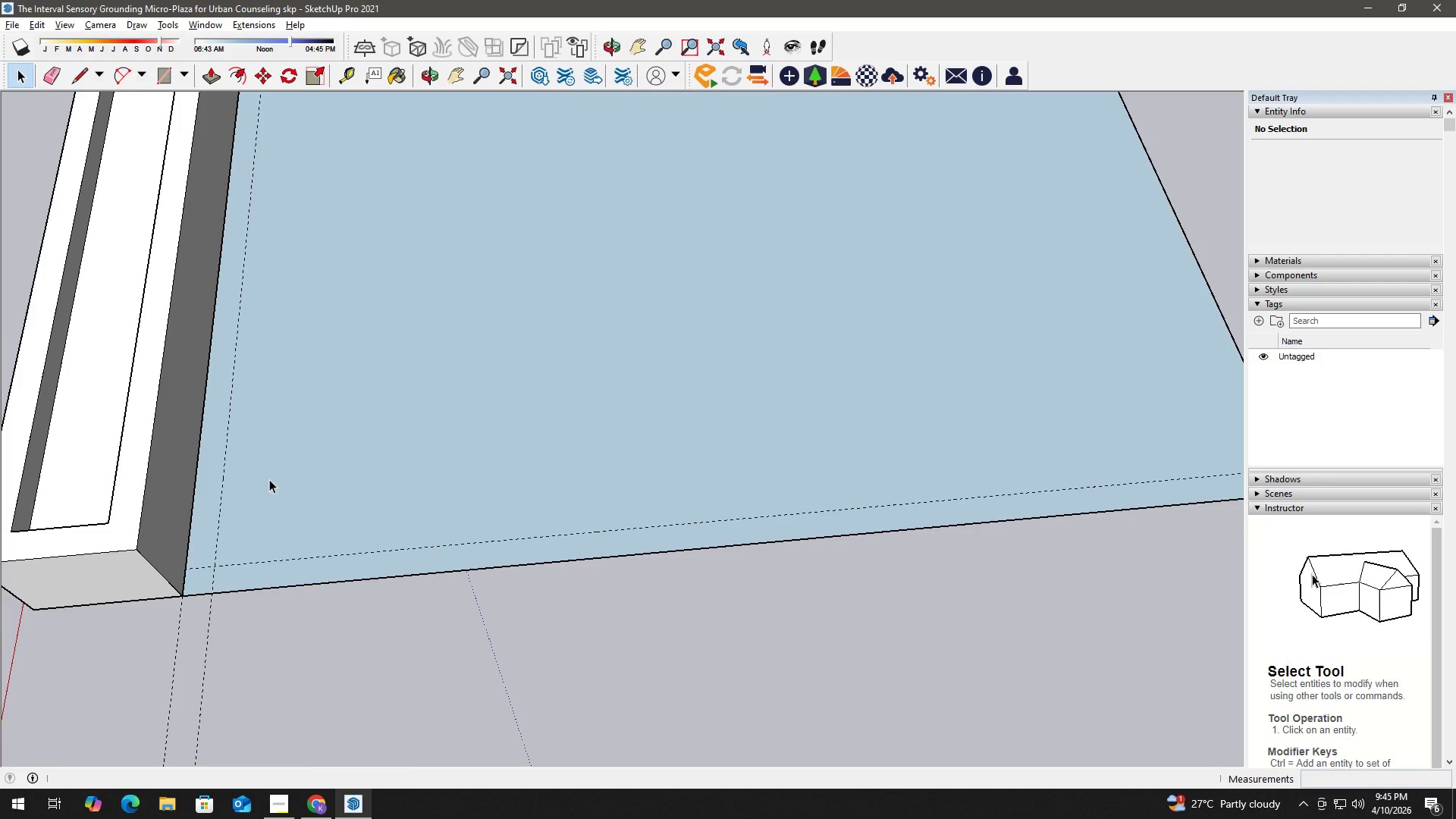 
key(R)
 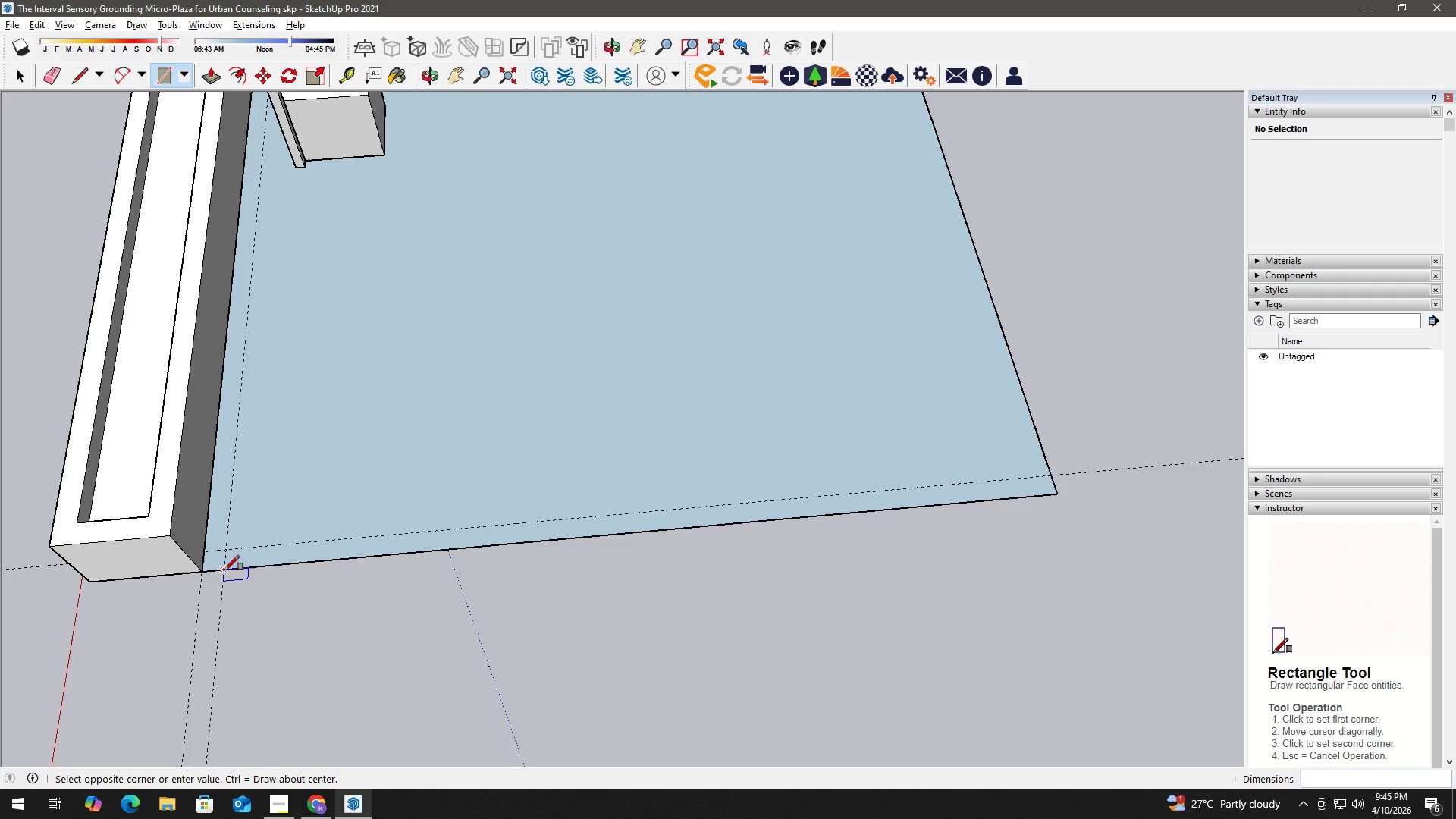 
scroll: coordinate [260, 501], scroll_direction: down, amount: 3.0
 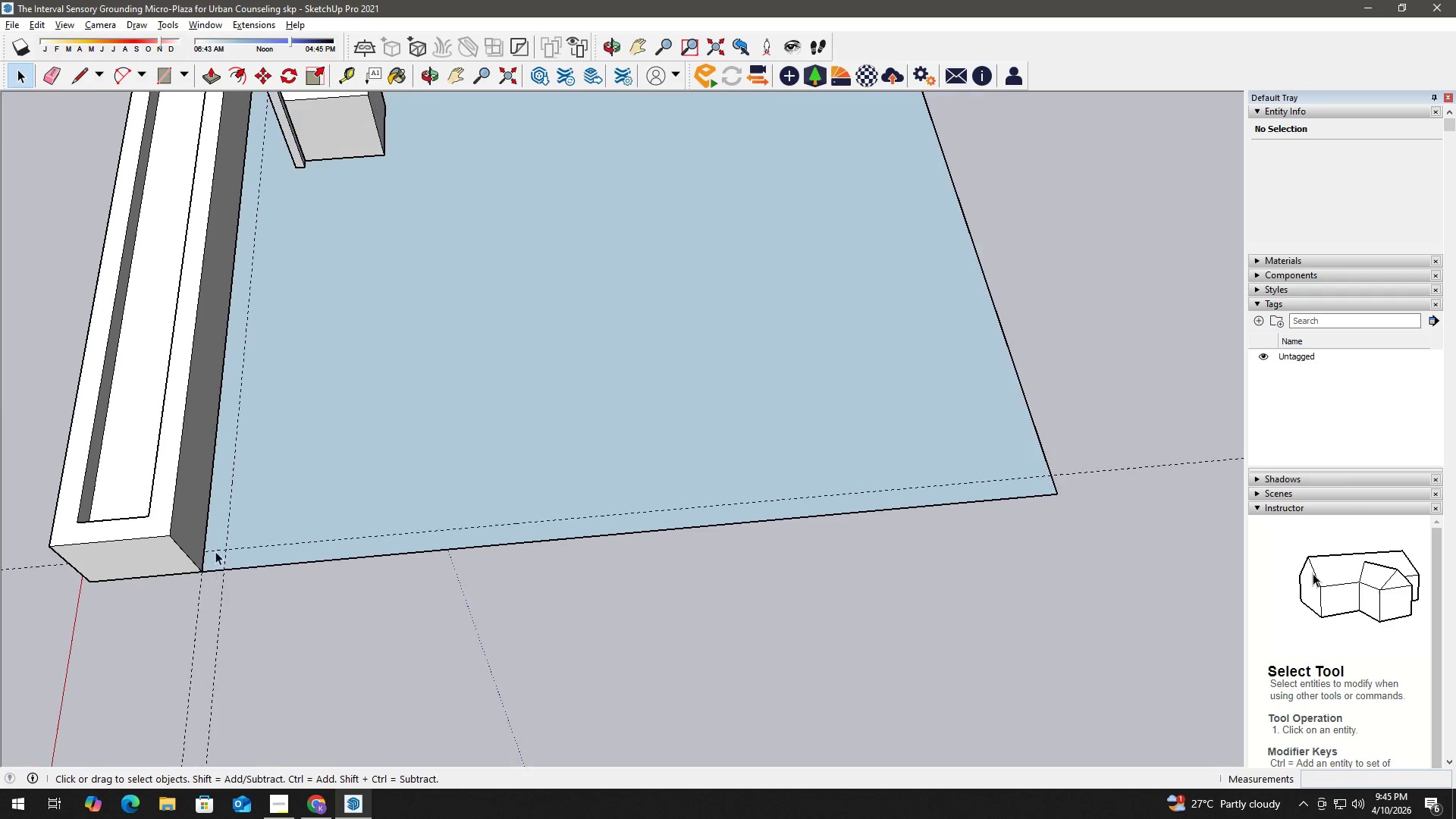 
hold_key(key=ShiftLeft, duration=1.14)
scroll: coordinate [497, 265], scroll_direction: up, amount: 2.0
 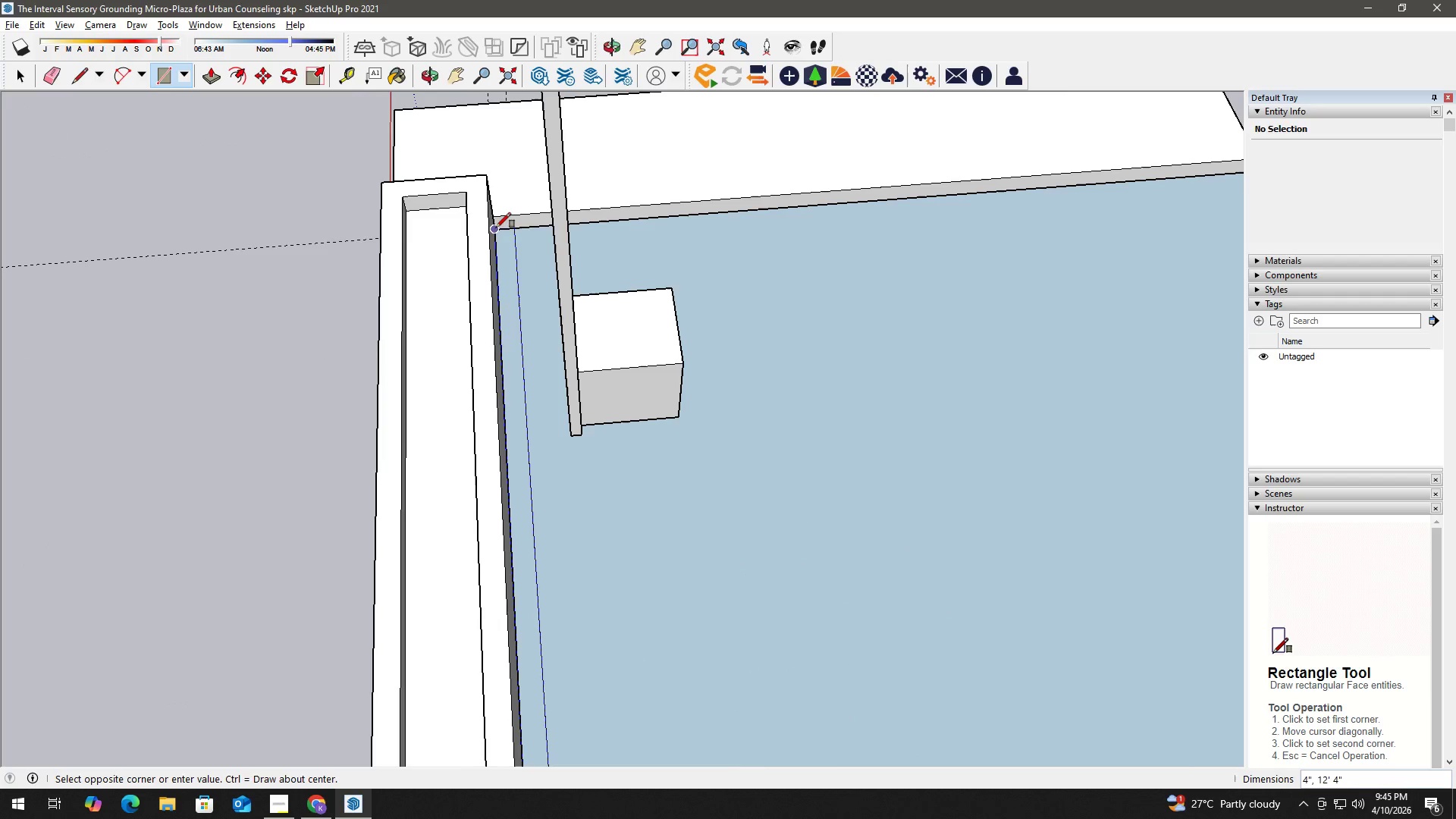 
left_click([496, 228])
 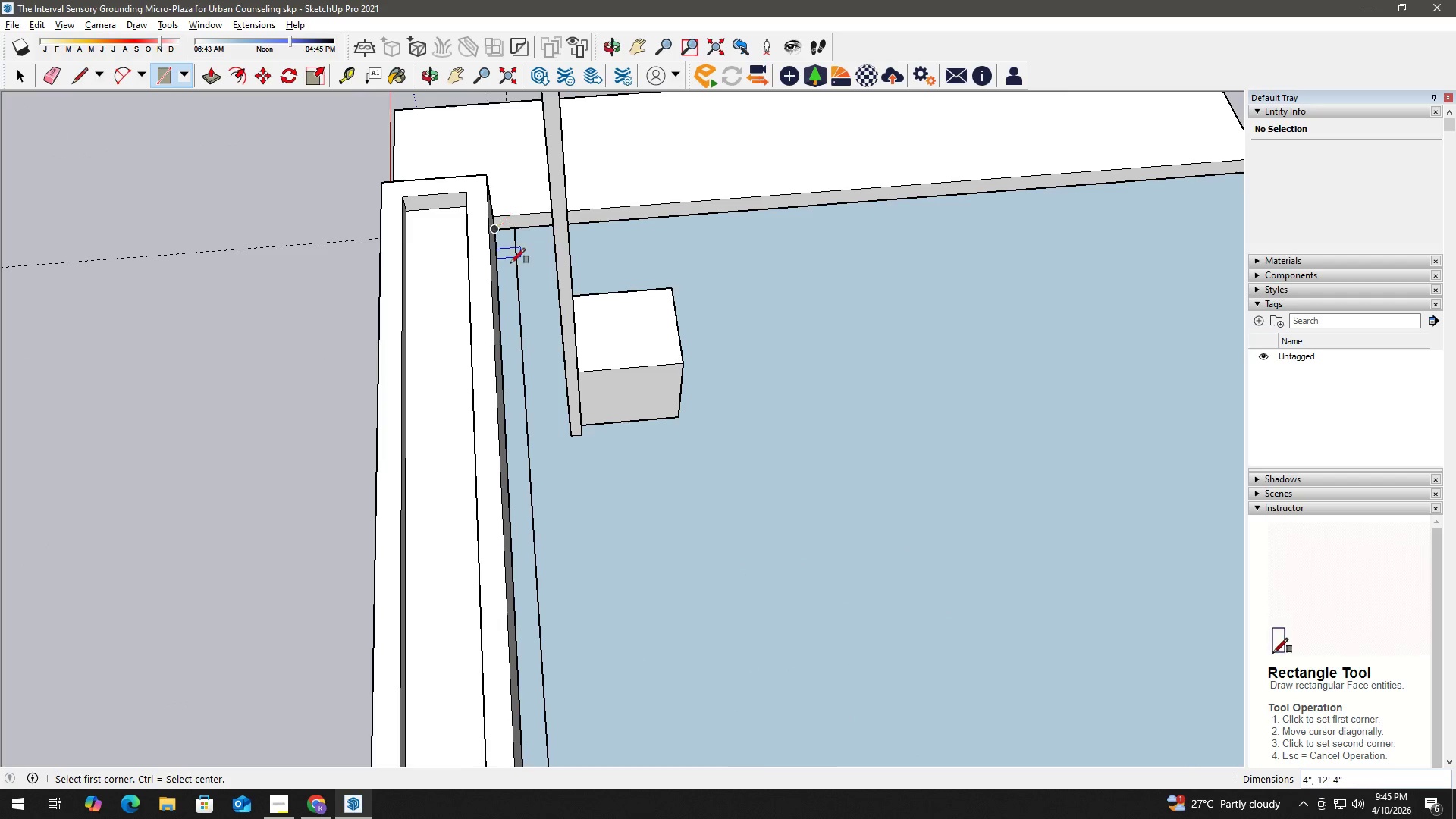 
key(Space)
 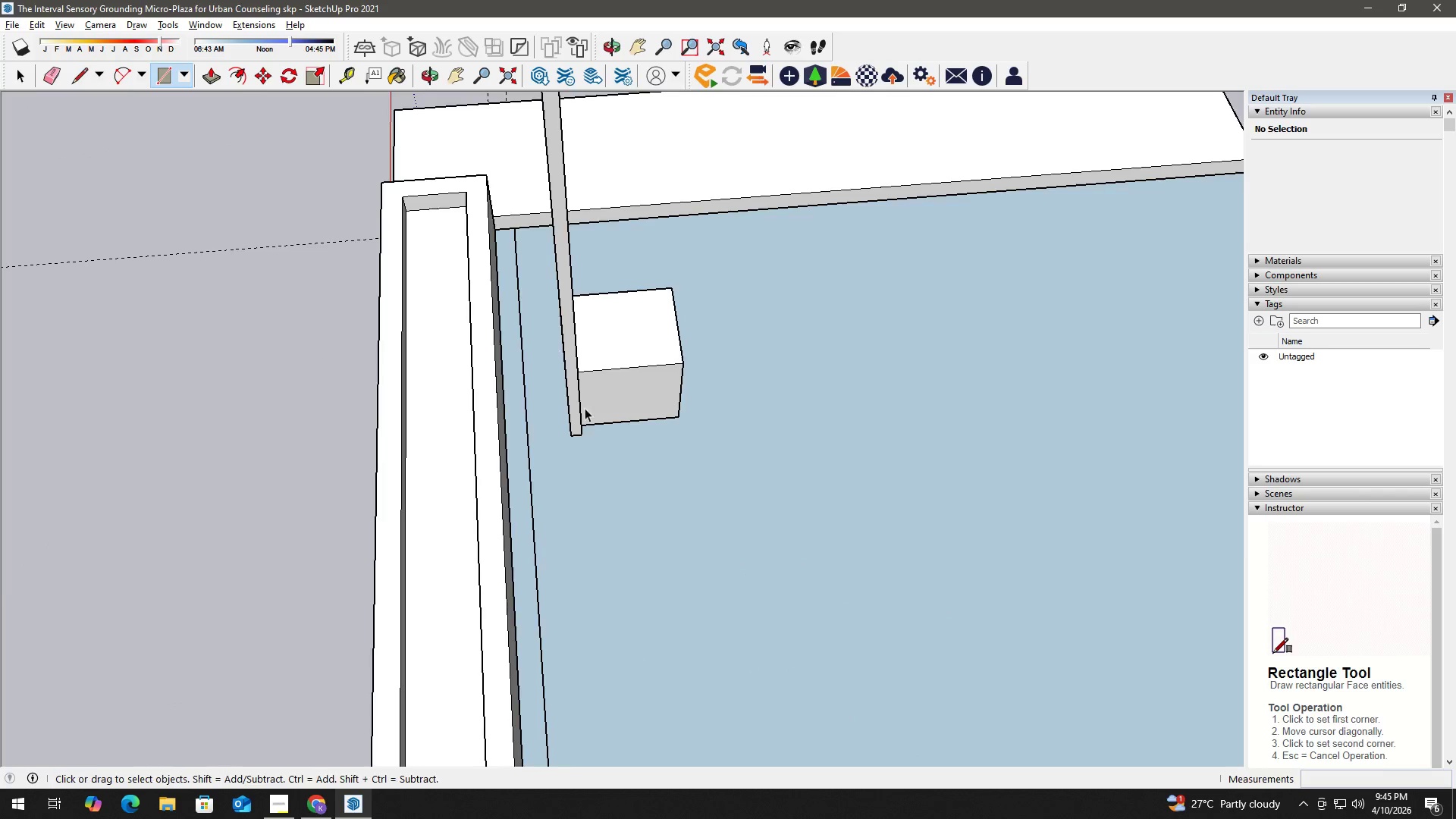 
key(H)
 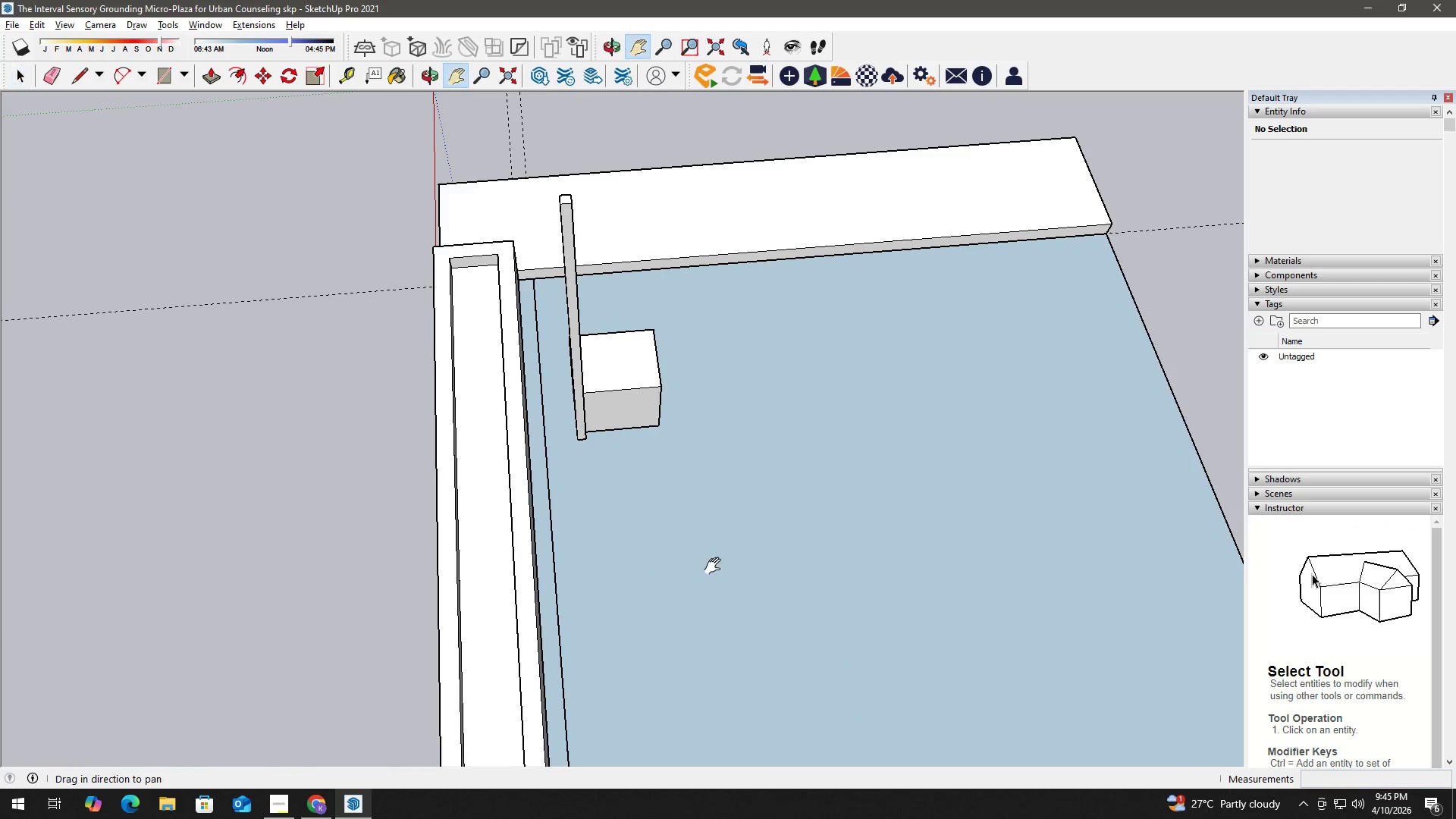 
left_click_drag(start_coordinate=[716, 566], to_coordinate=[435, 268])
 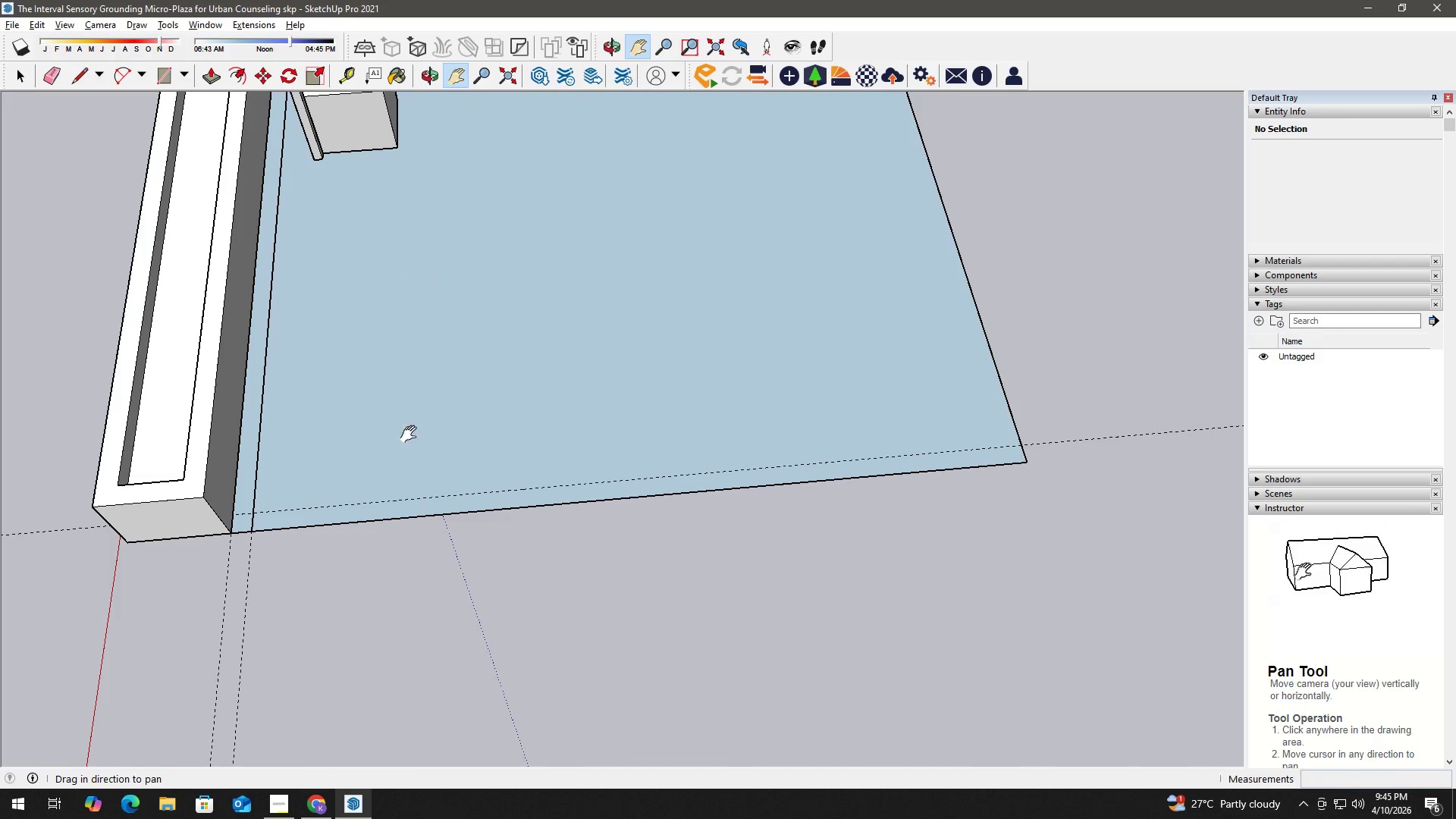 
scroll: coordinate [600, 457], scroll_direction: down, amount: 3.0
 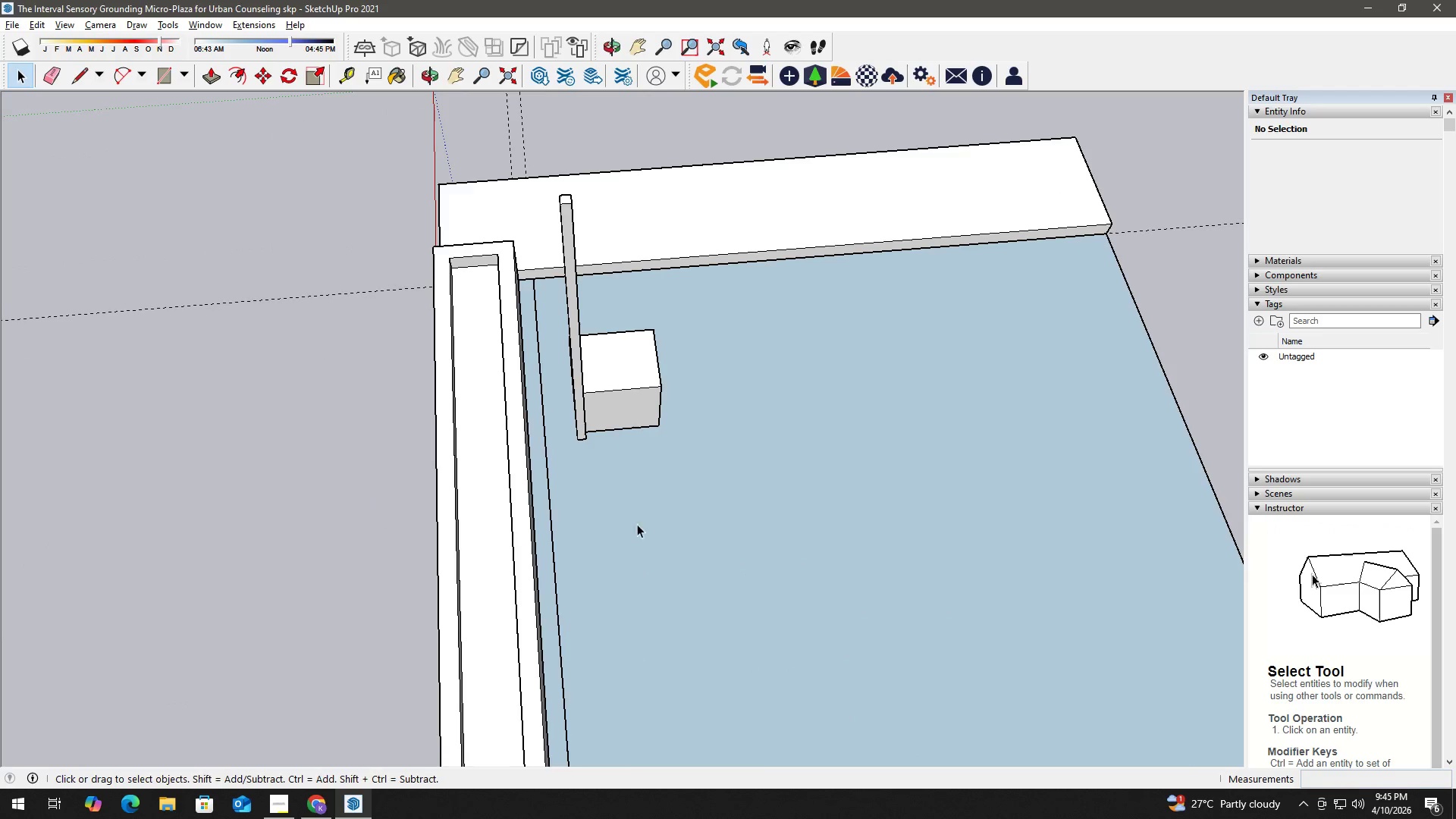 
key(Space)
 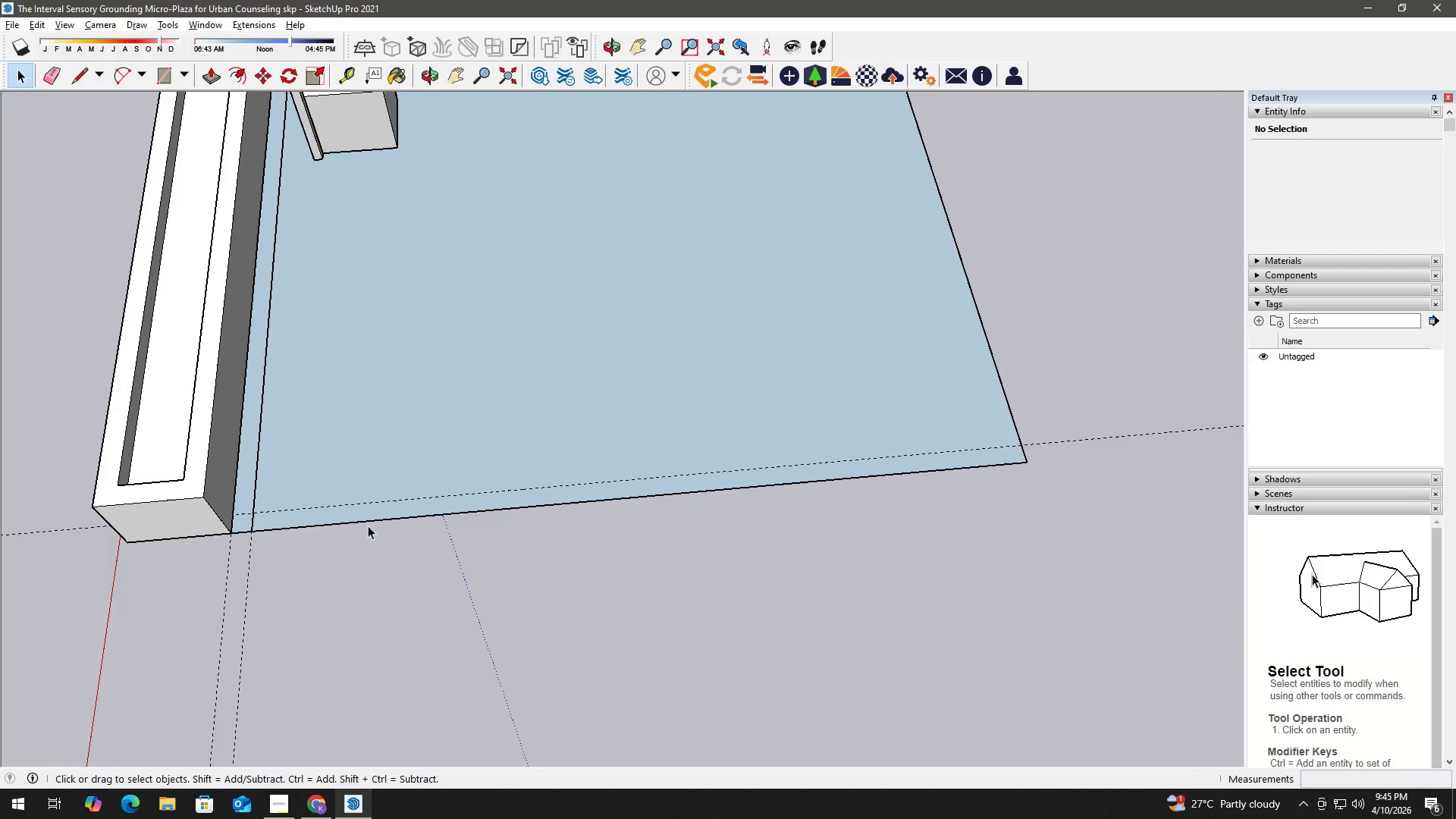 
key(R)
 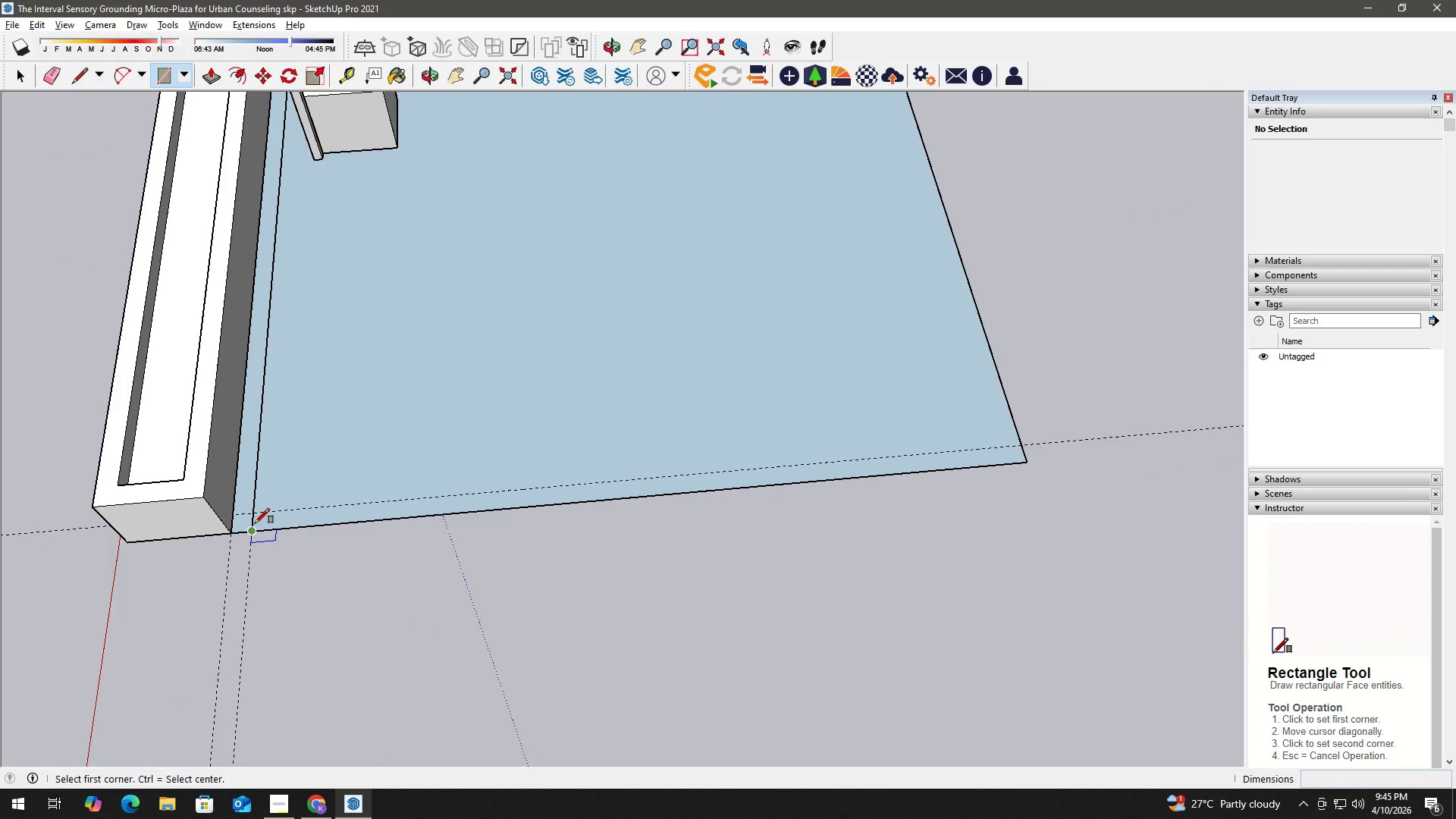 
left_click_drag(start_coordinate=[349, 516], to_coordinate=[344, 508])
 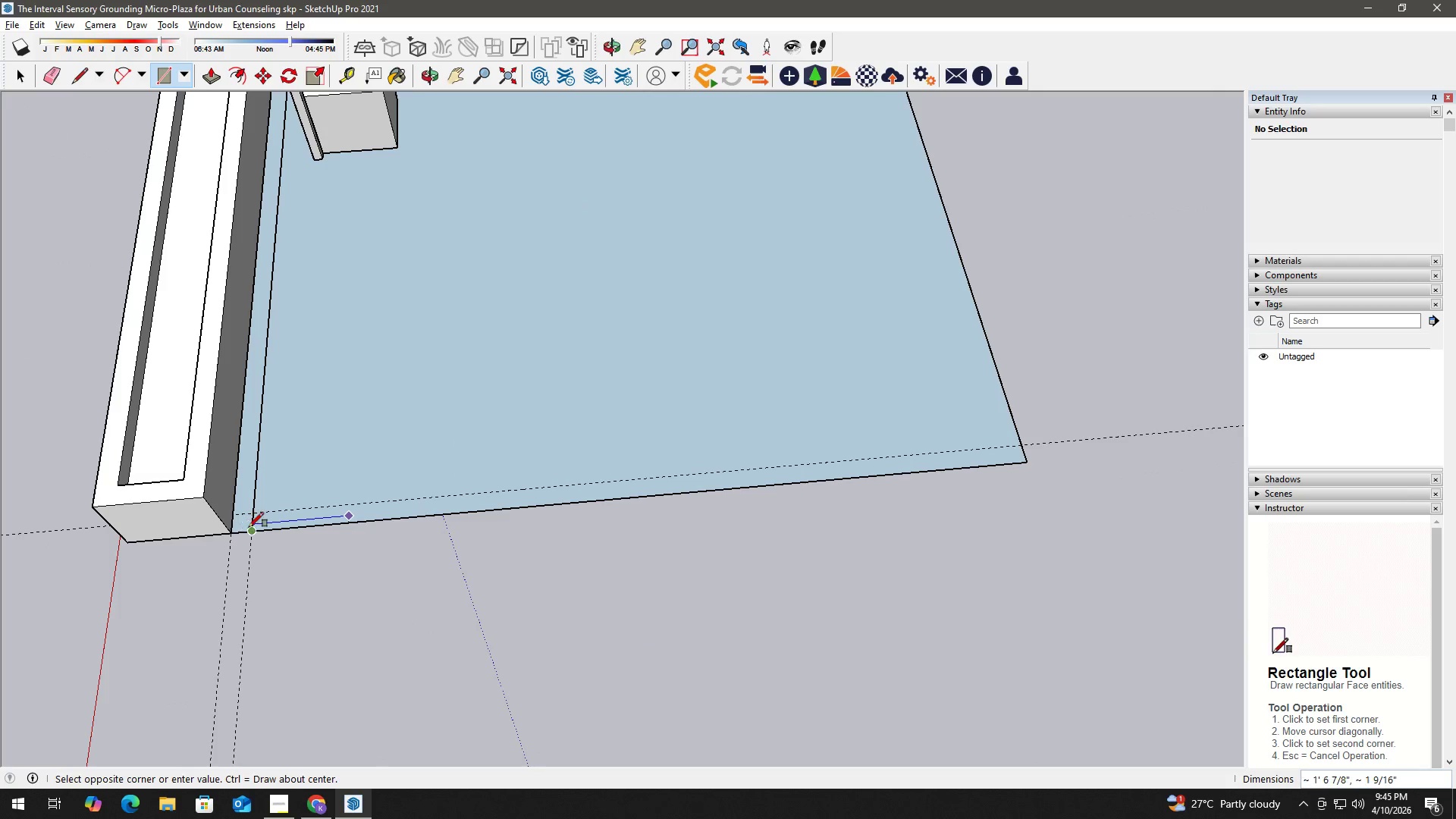 
key(Space)
 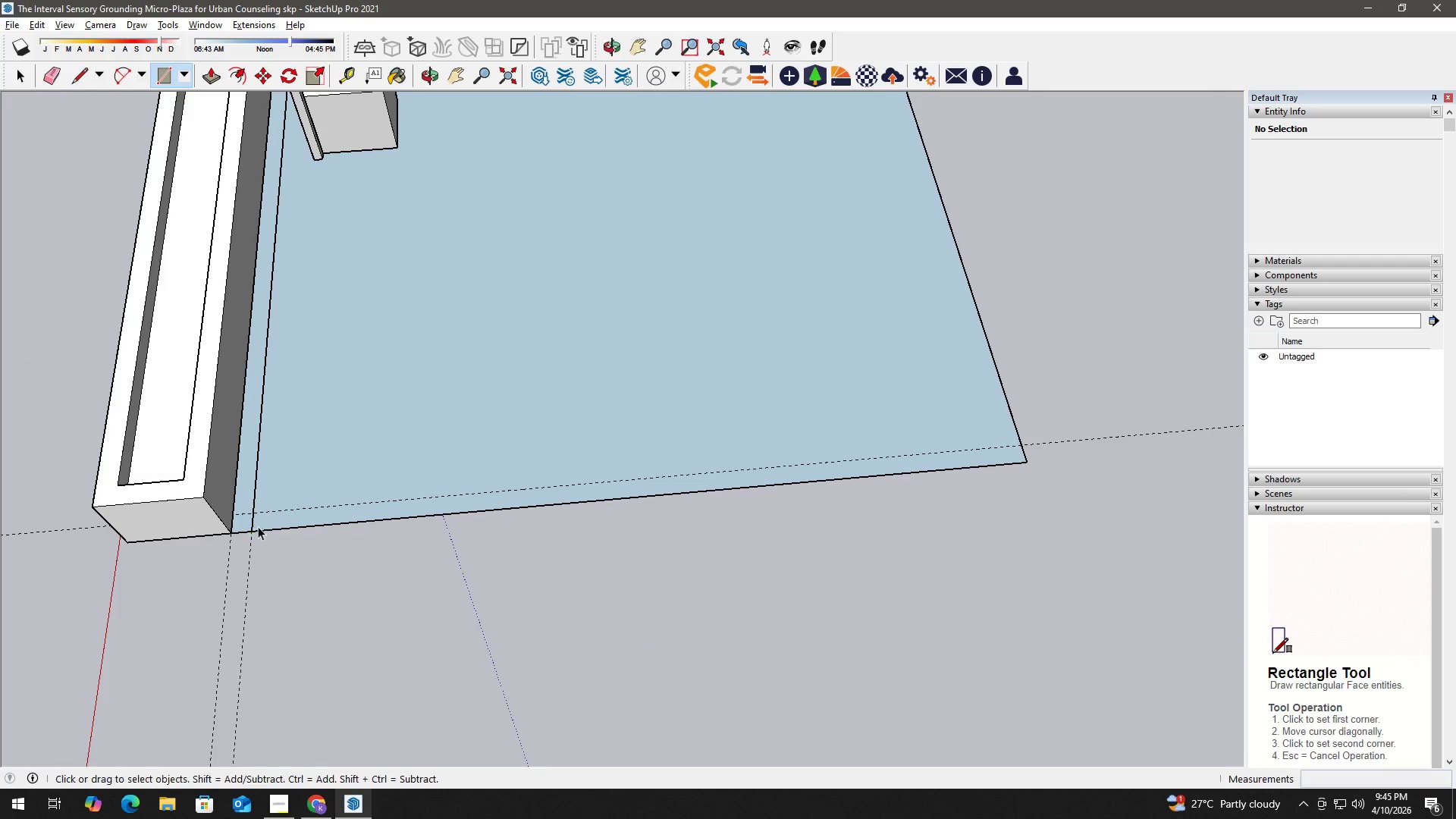 
key(R)
 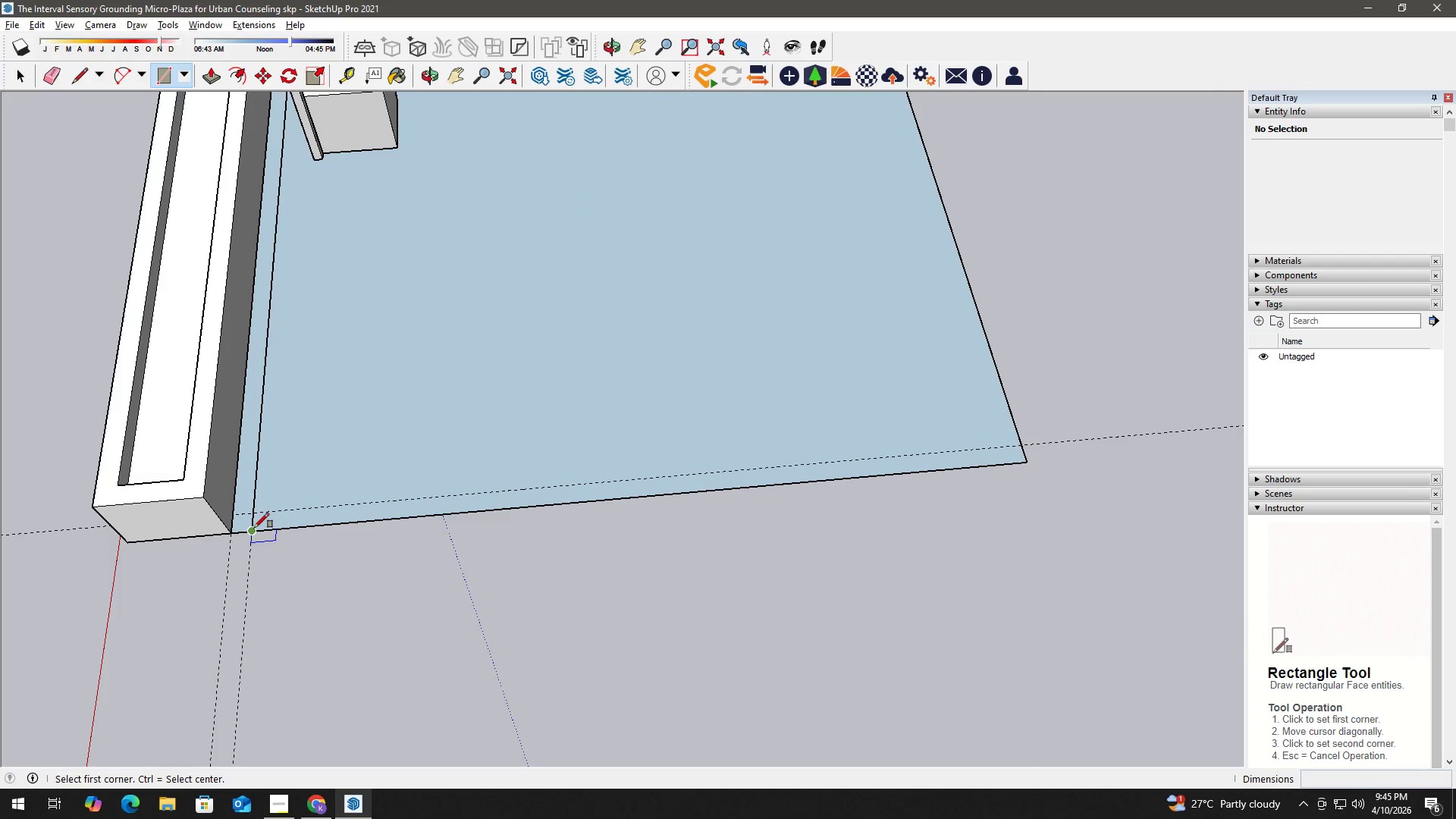 
left_click_drag(start_coordinate=[253, 528], to_coordinate=[271, 526])
 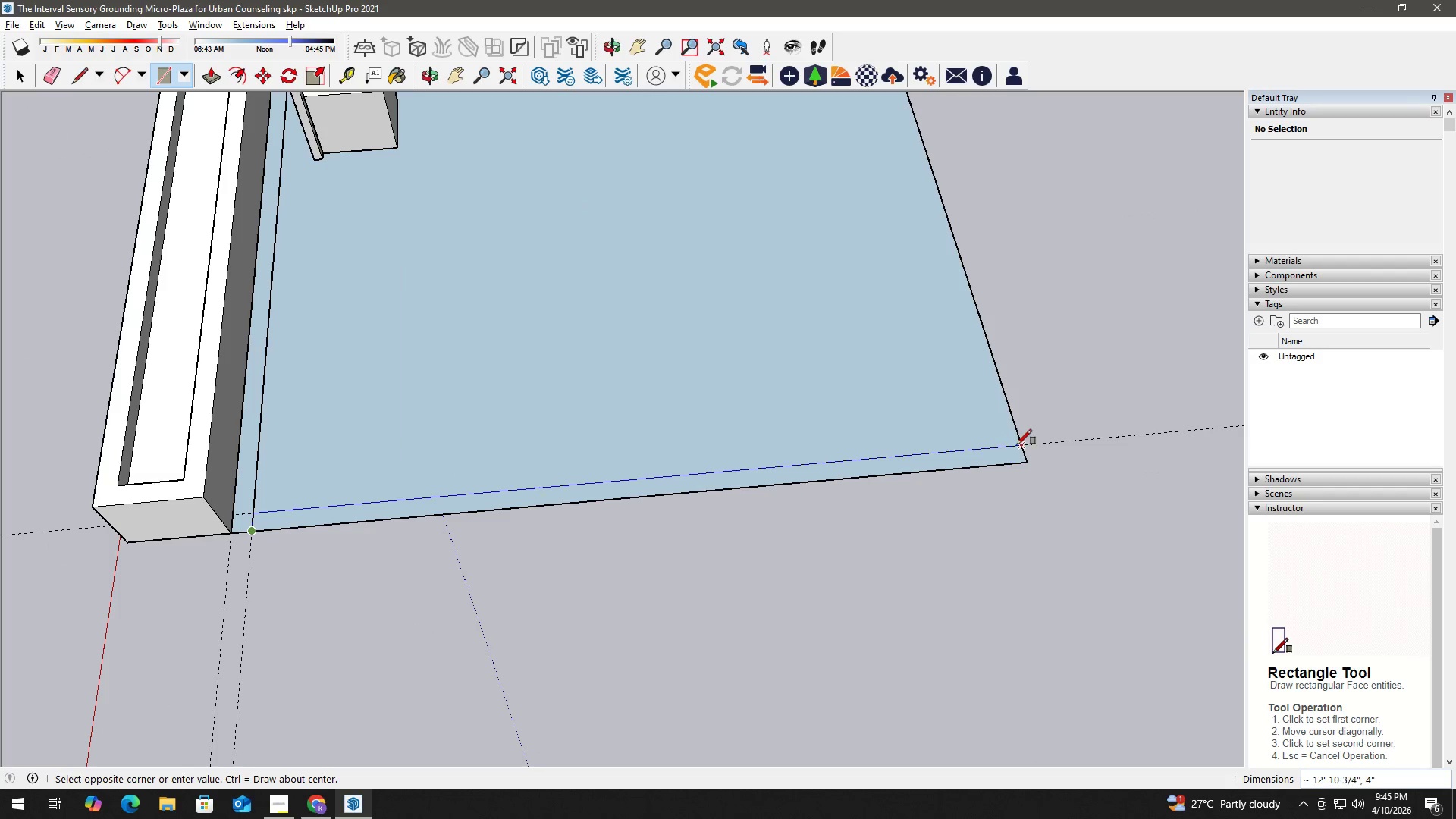 
left_click([1017, 444])
 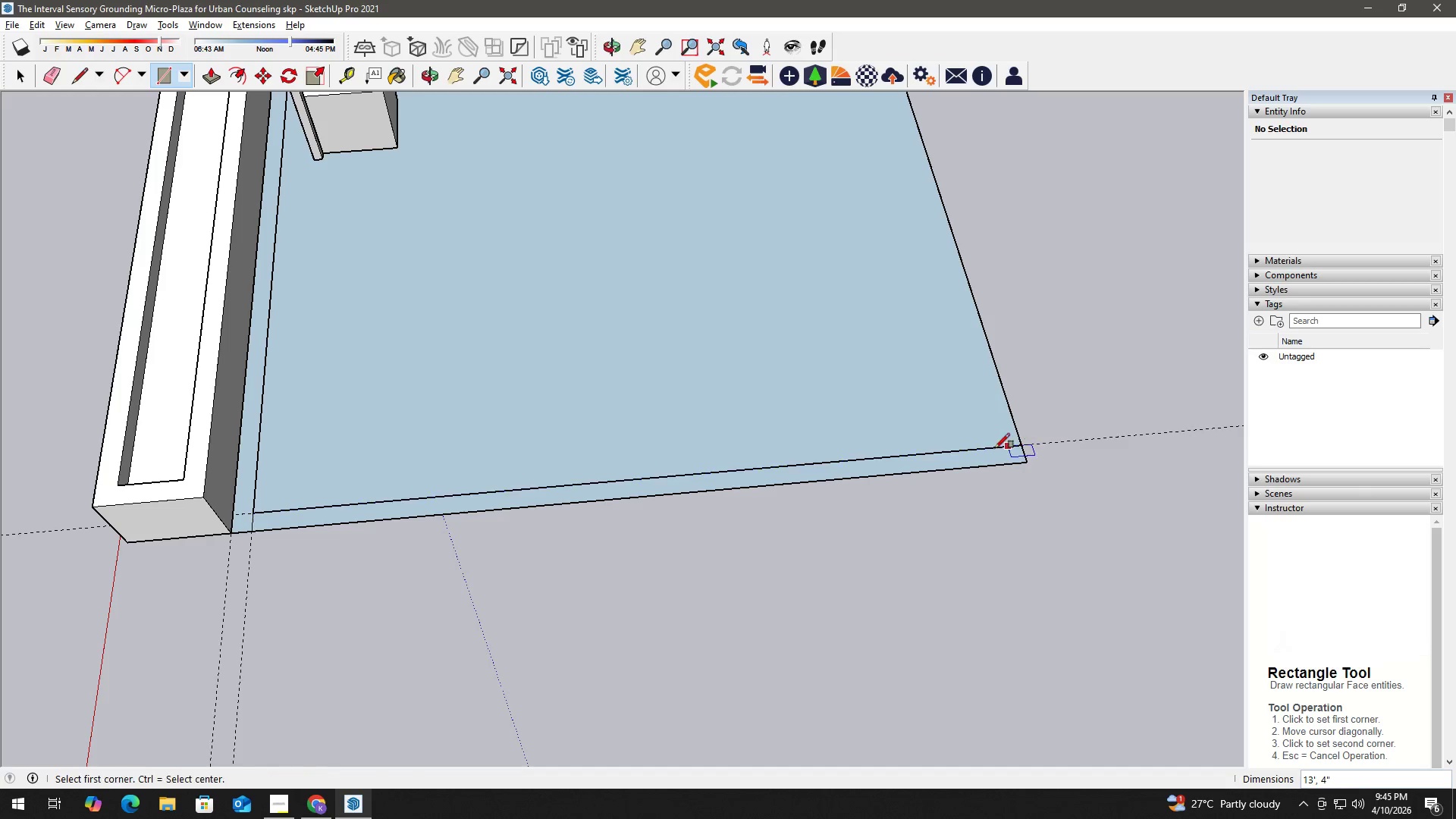 
key(Space)
 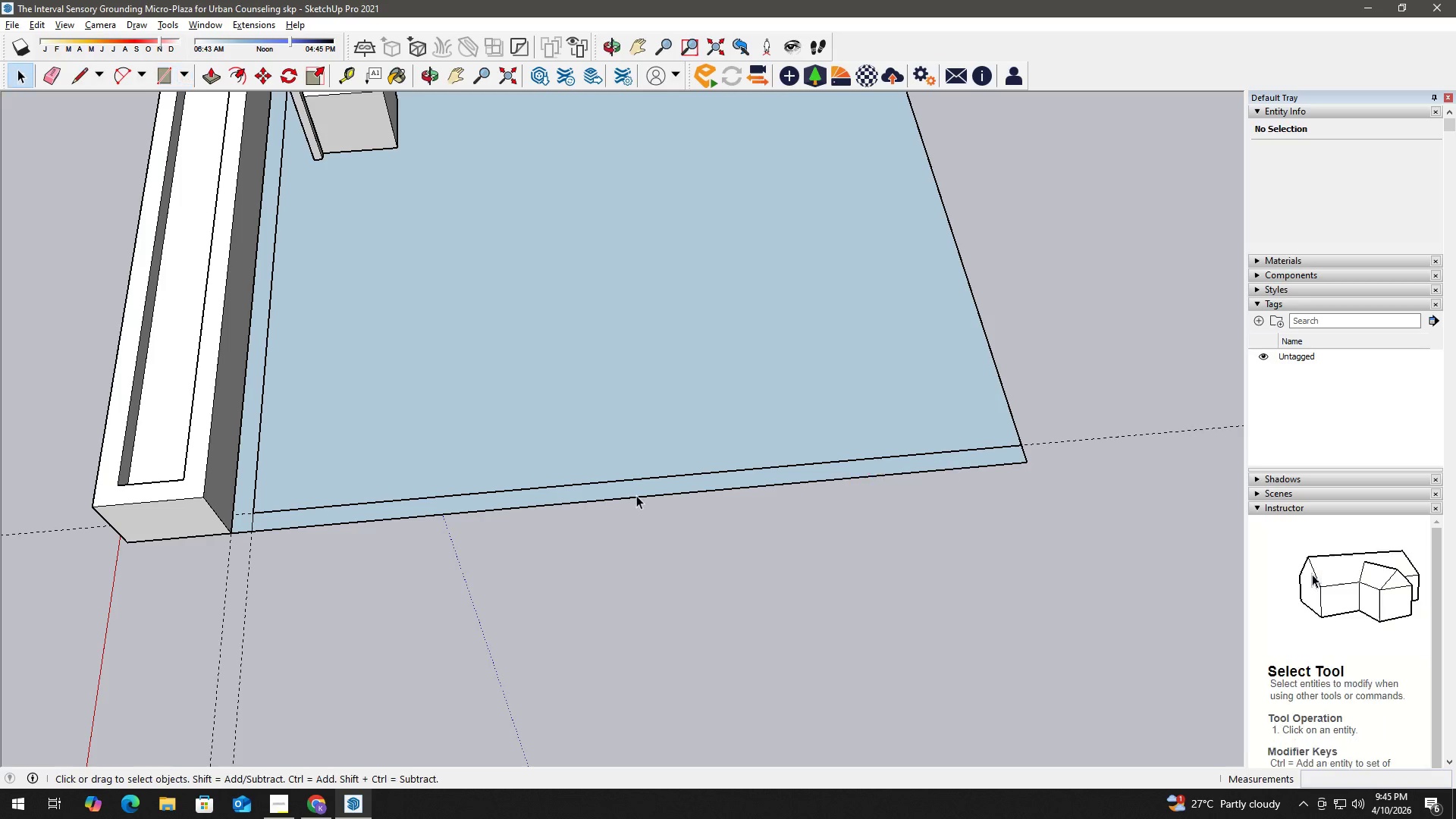 
key(H)
 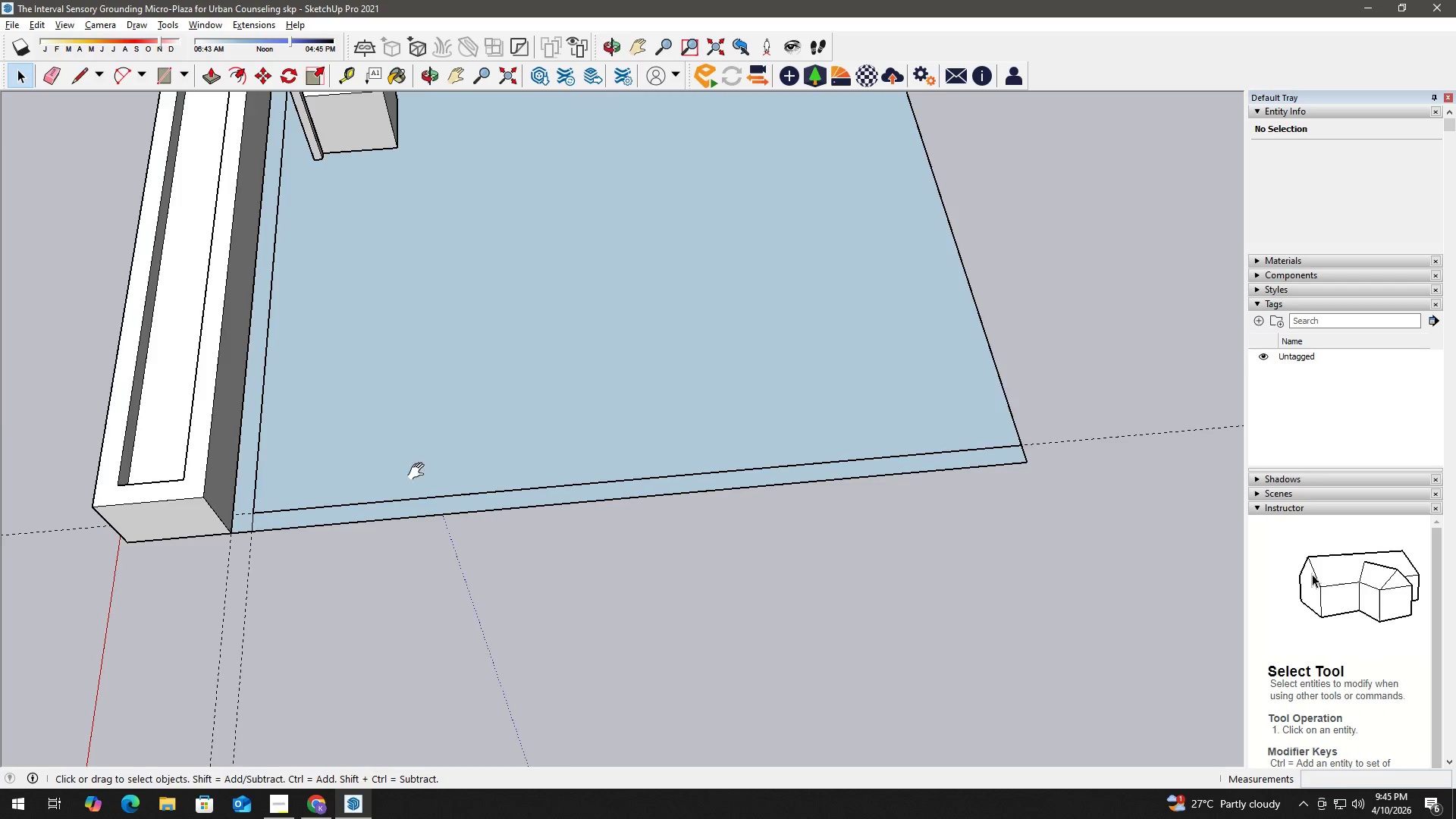 
left_click_drag(start_coordinate=[340, 470], to_coordinate=[661, 480])
 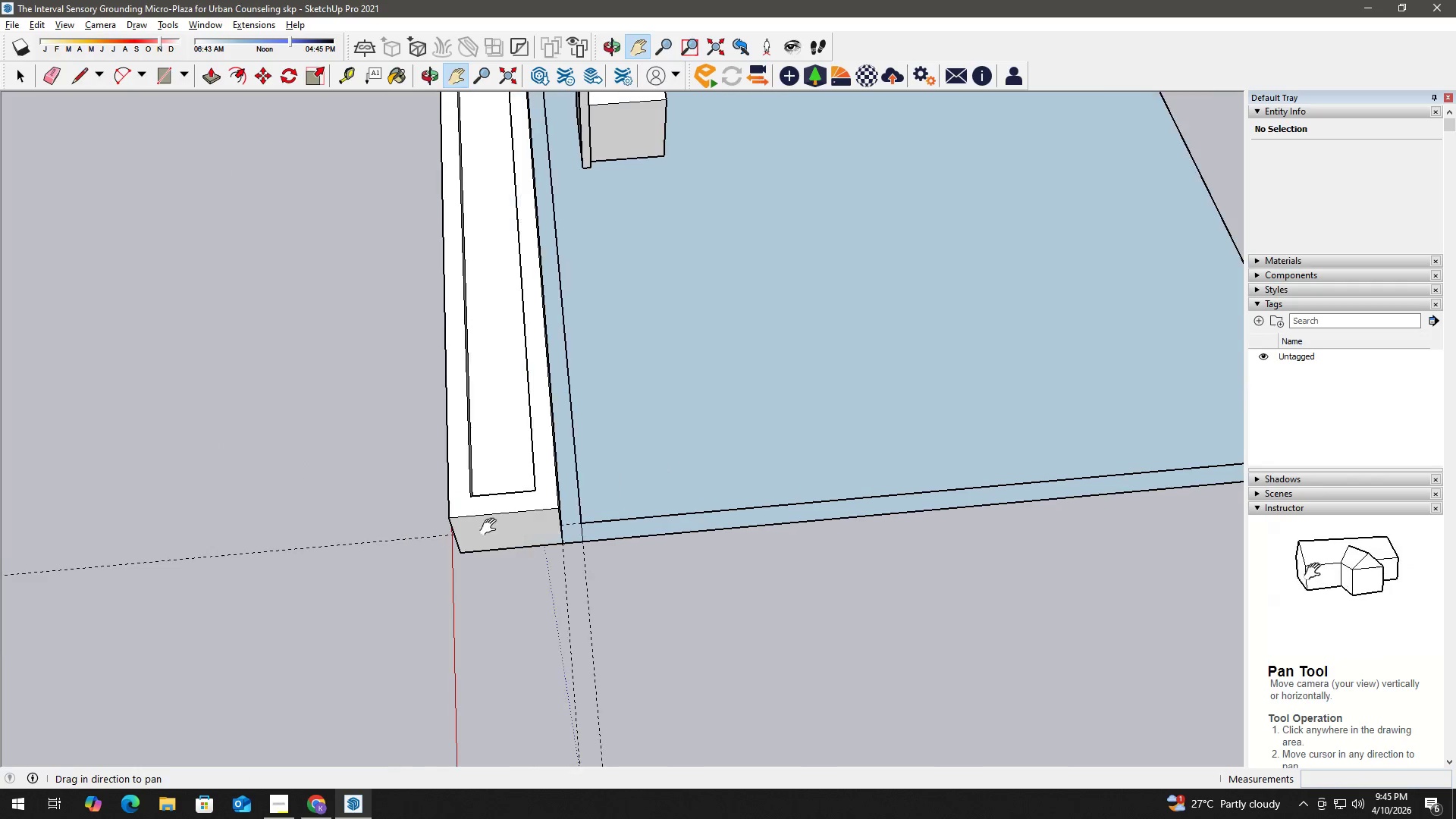 
key(Space)
 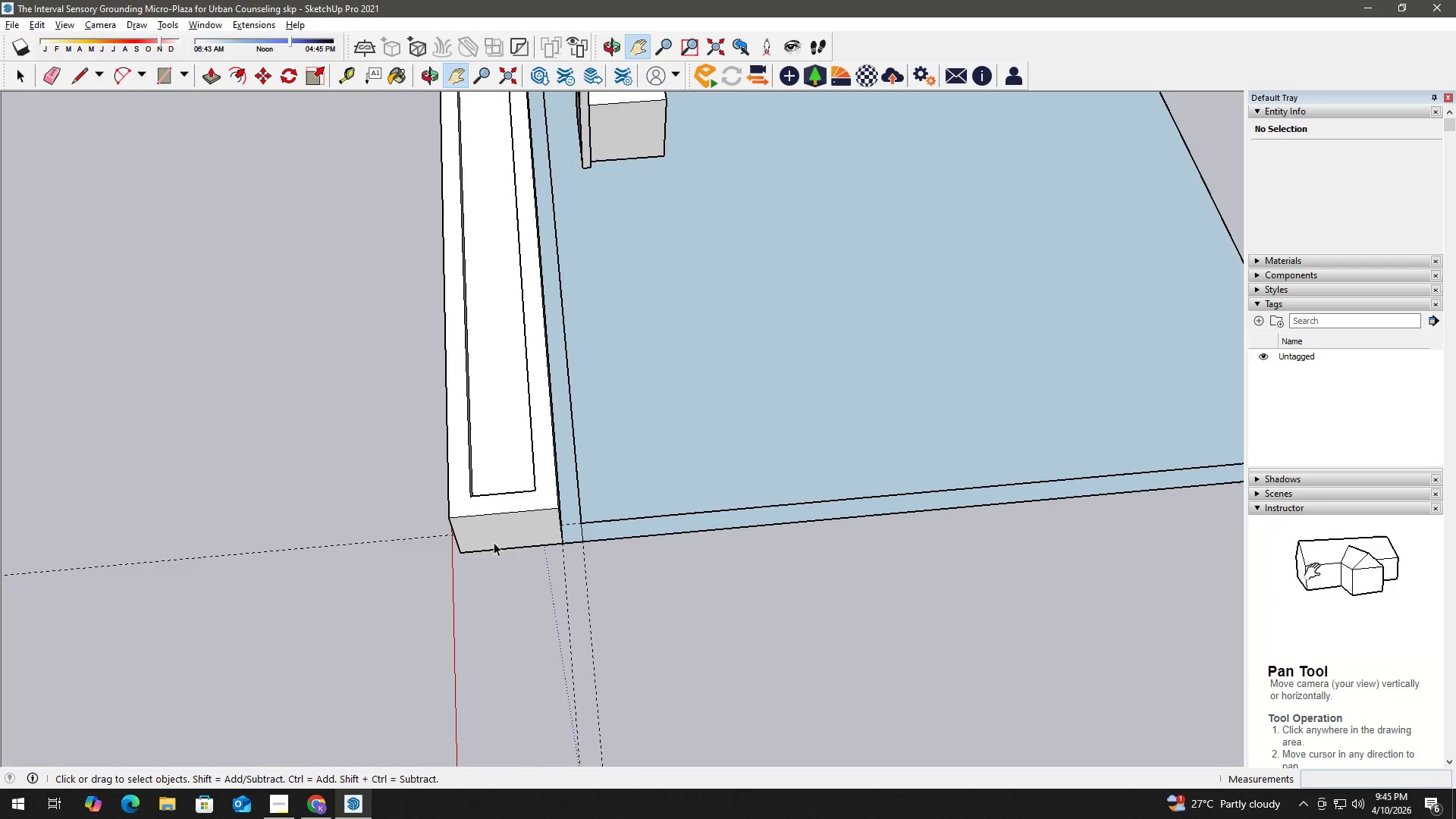 
key(E)
 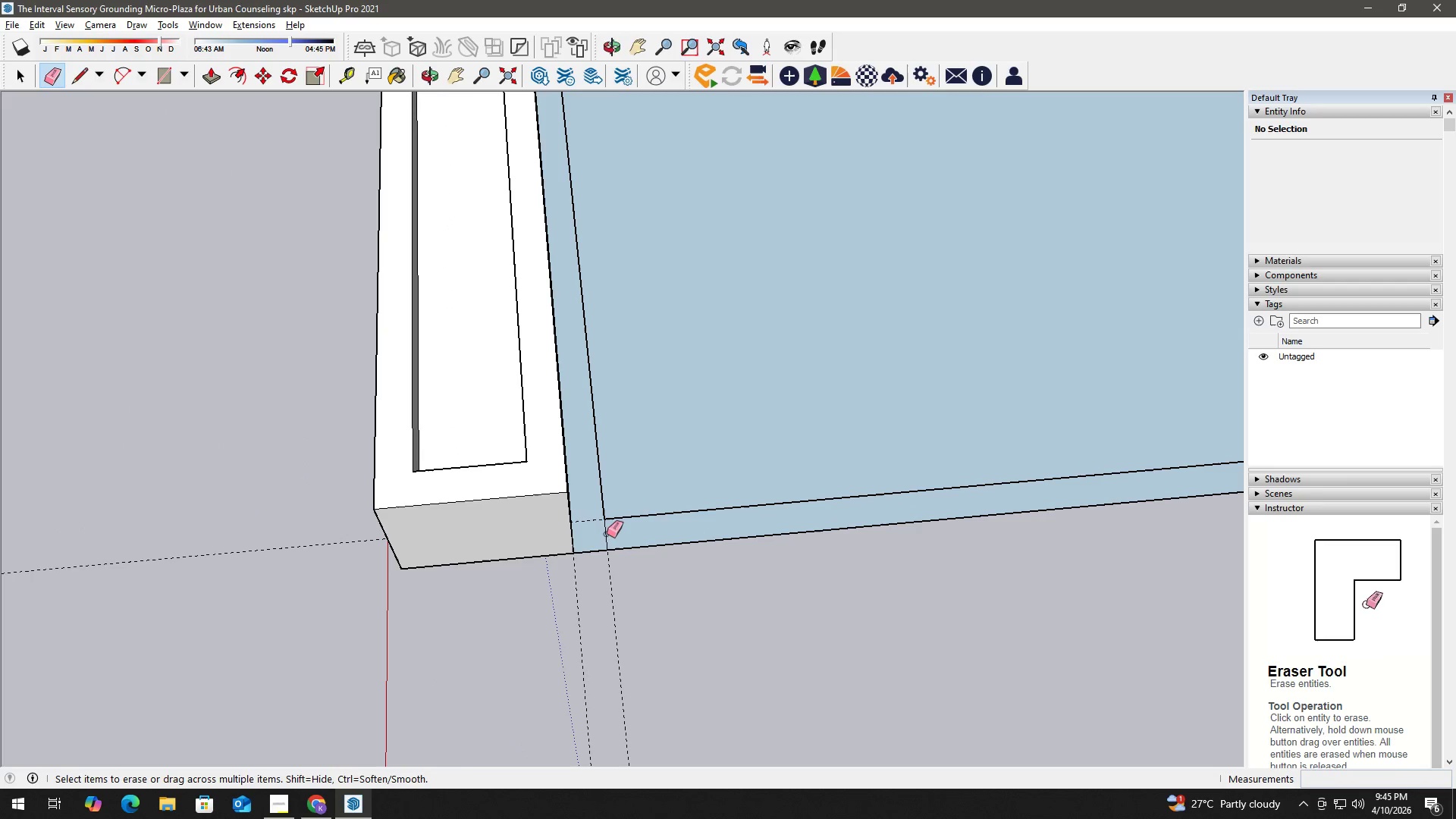 
left_click_drag(start_coordinate=[608, 535], to_coordinate=[598, 533])
 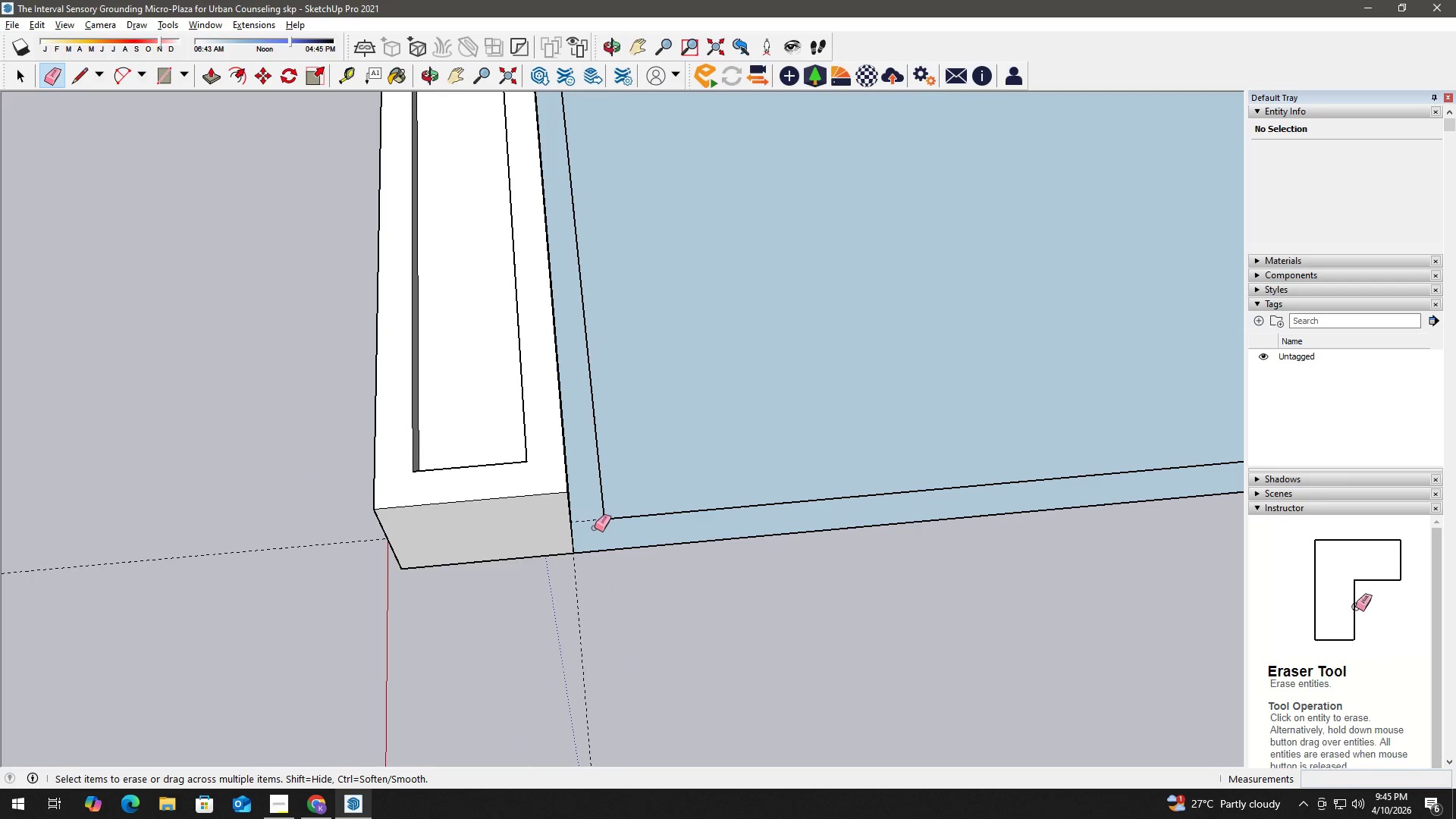 
scroll: coordinate [607, 515], scroll_direction: up, amount: 5.0
 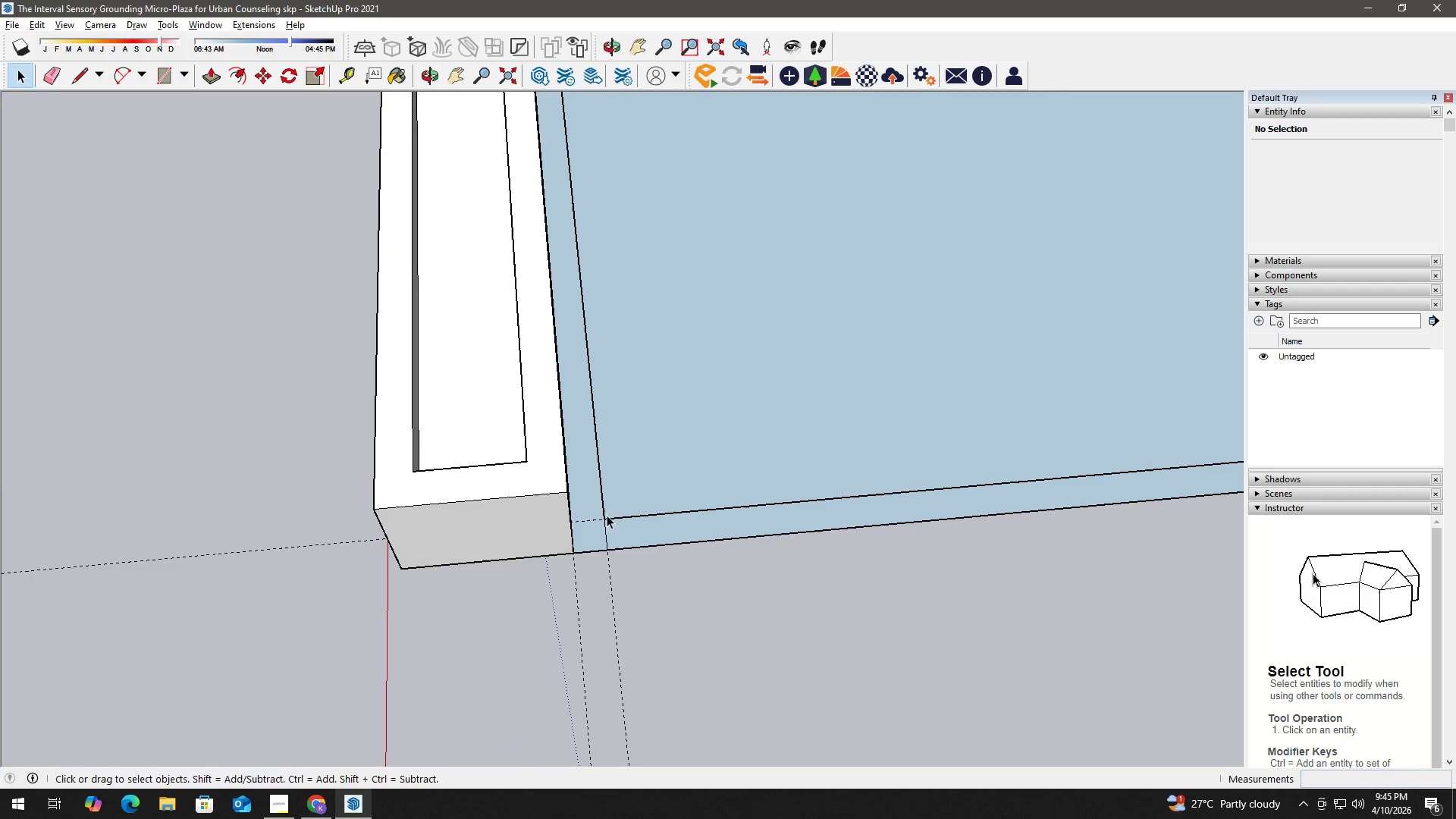 
key(E)
 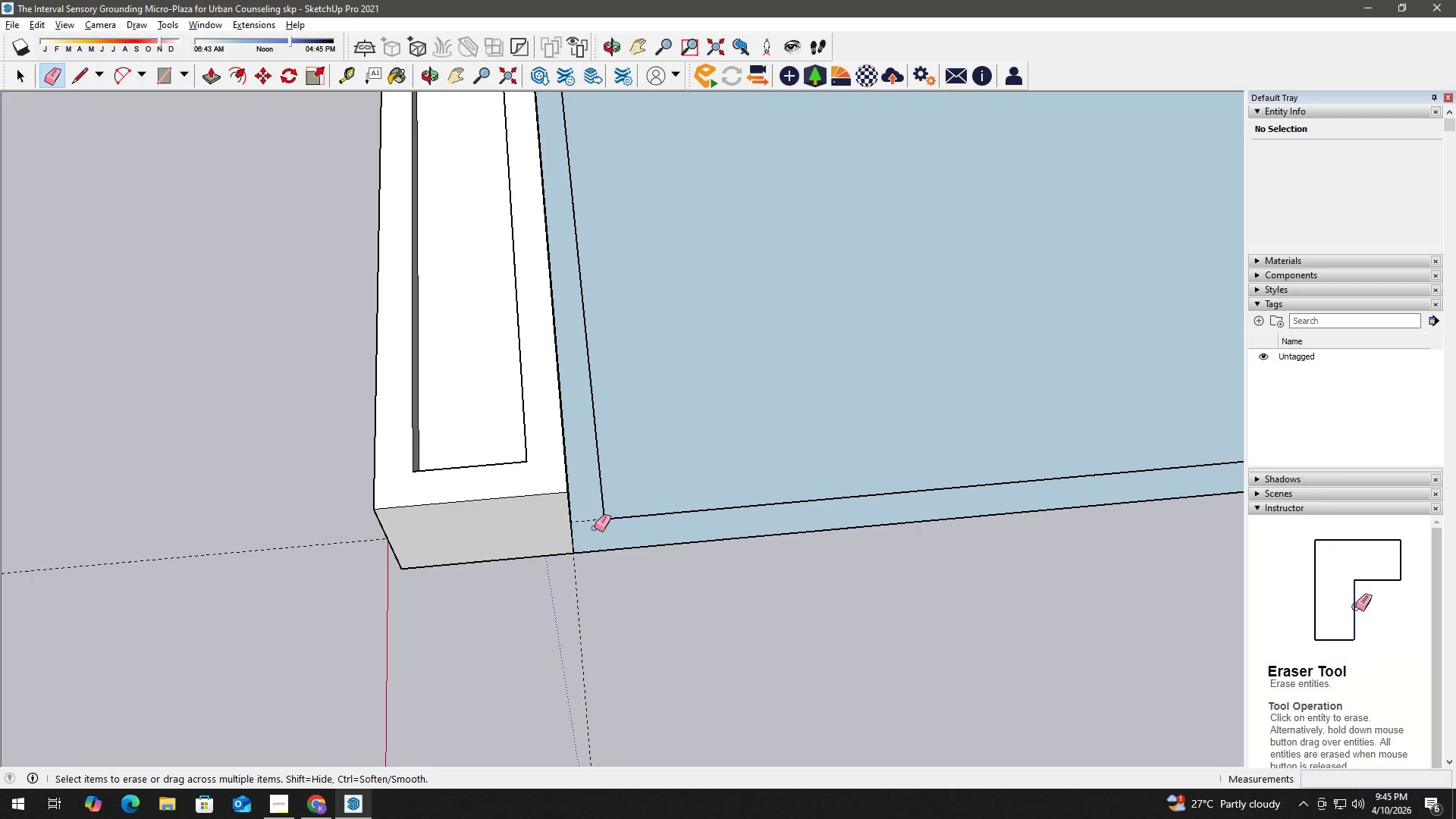 
left_click_drag(start_coordinate=[595, 528], to_coordinate=[589, 521])
 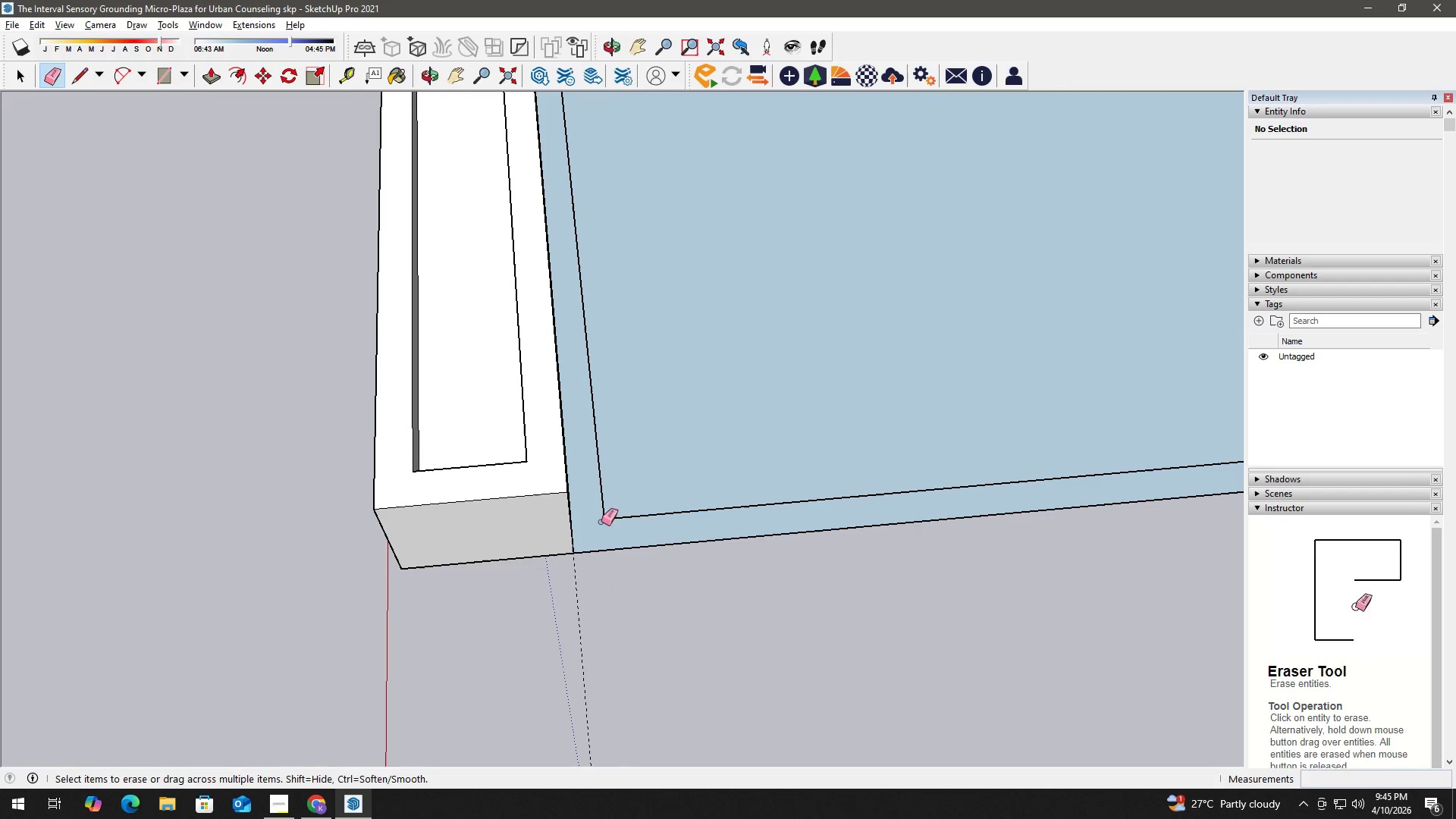 
key(Space)
 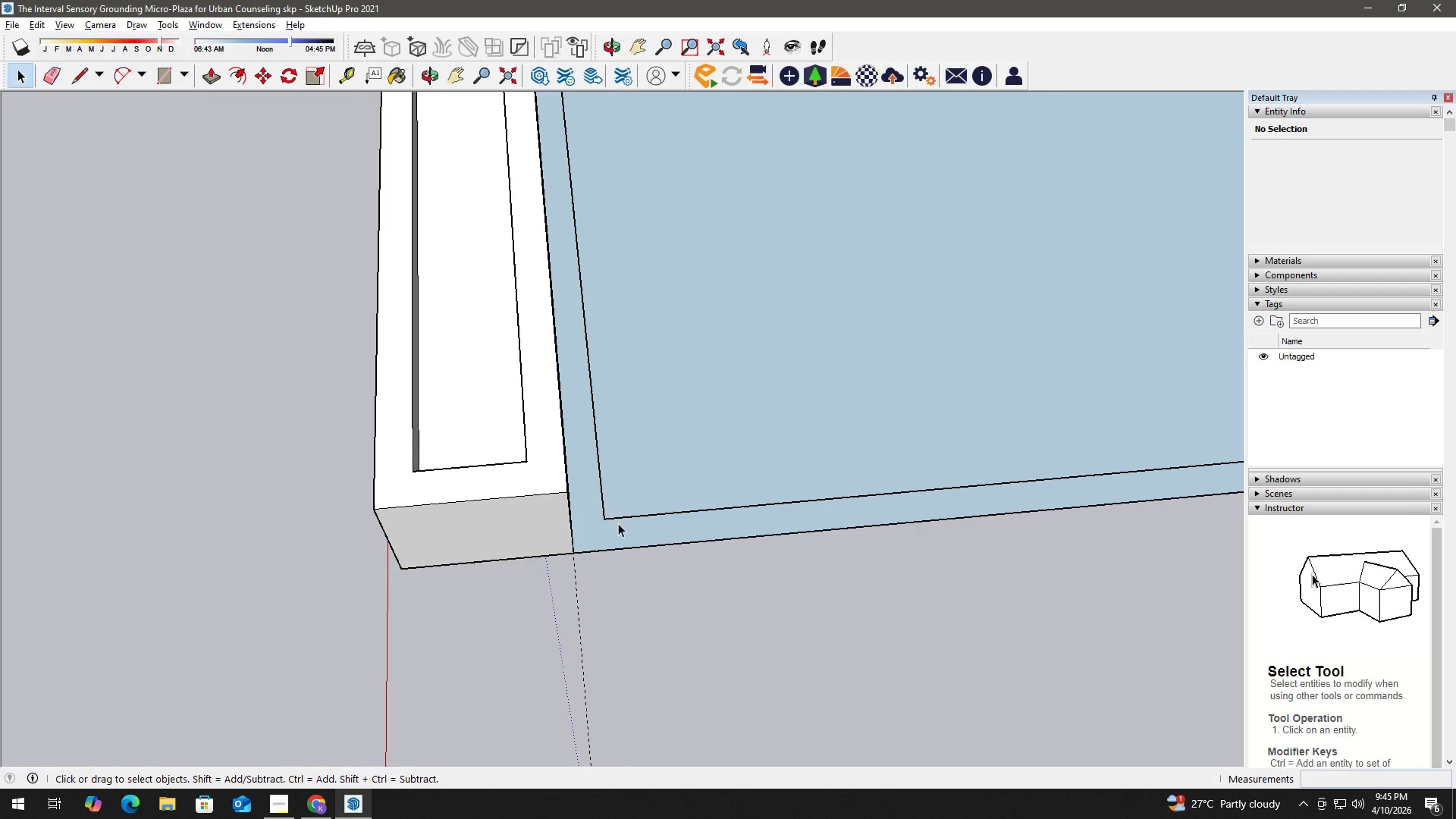 
left_click([619, 524])
 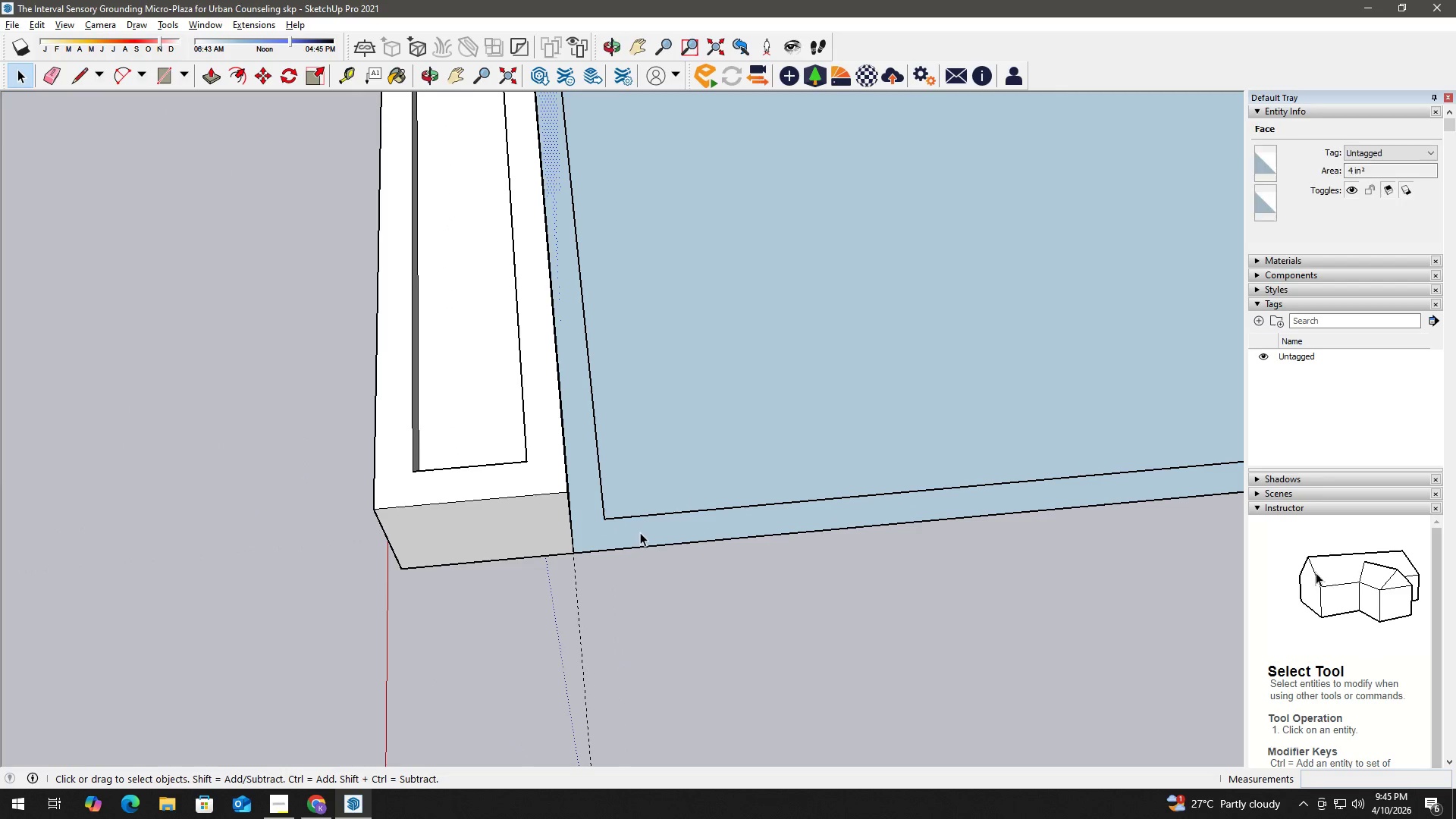 
left_click([653, 527])
 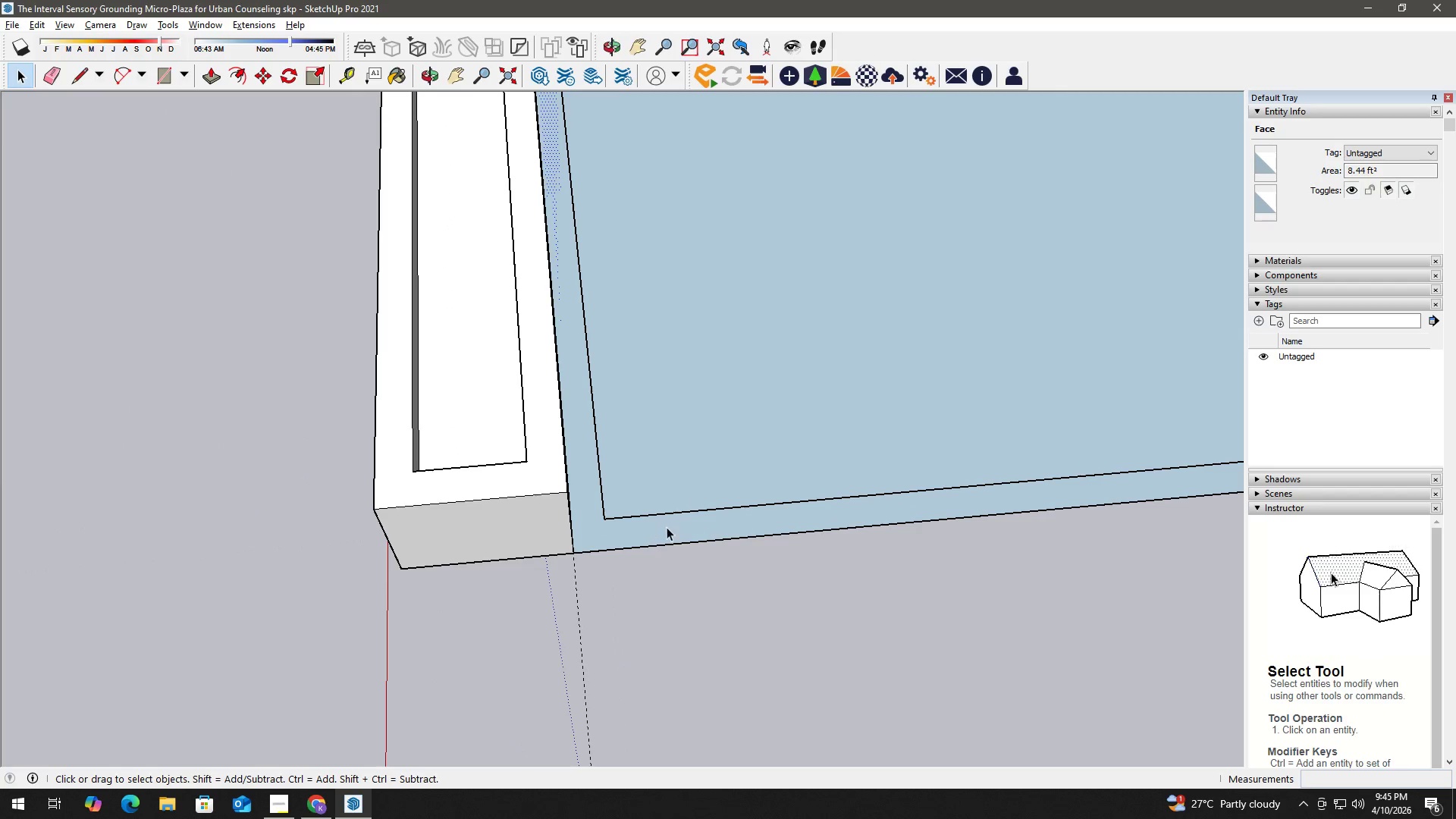 
key(P)
 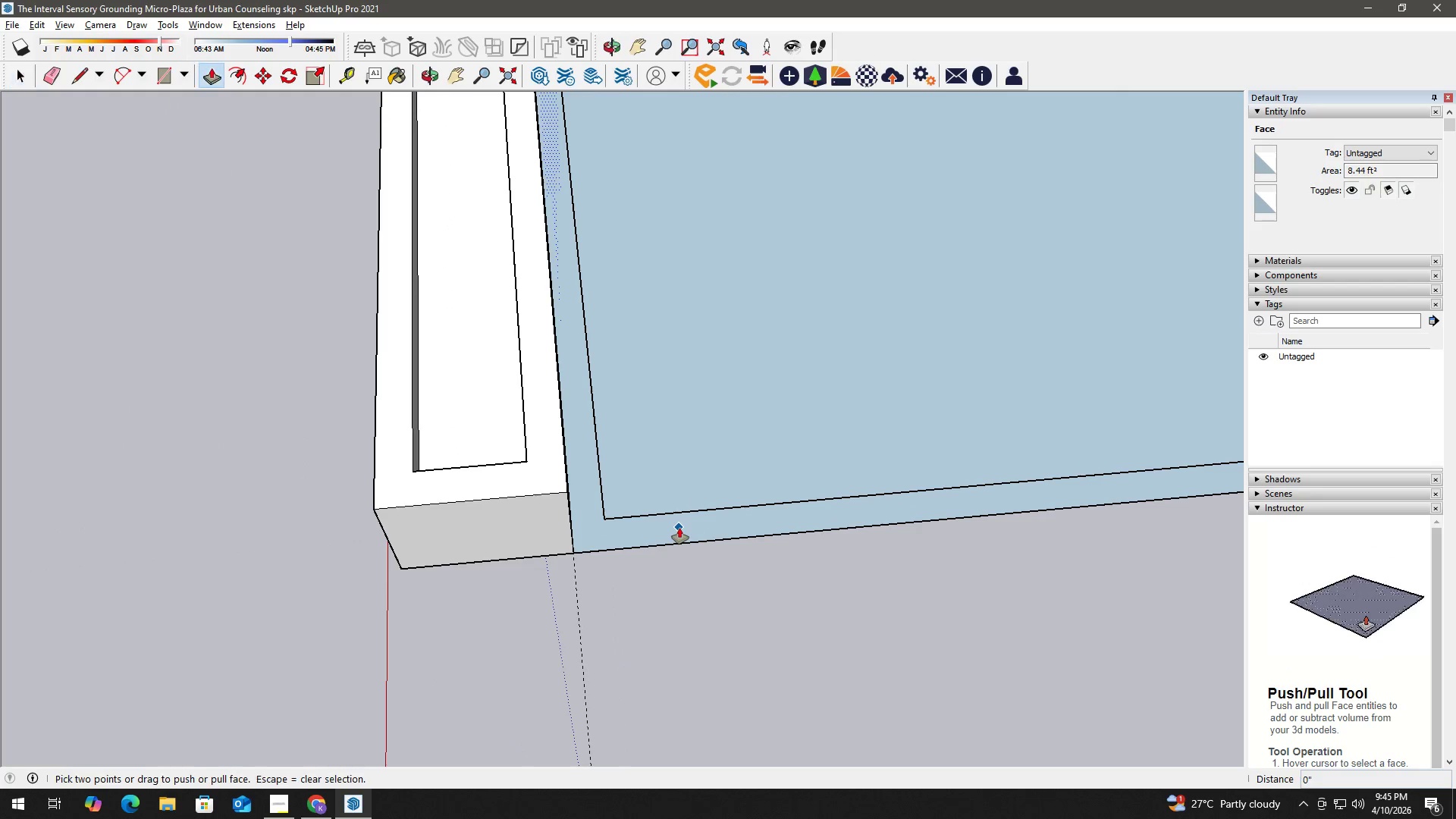 
left_click([679, 528])
 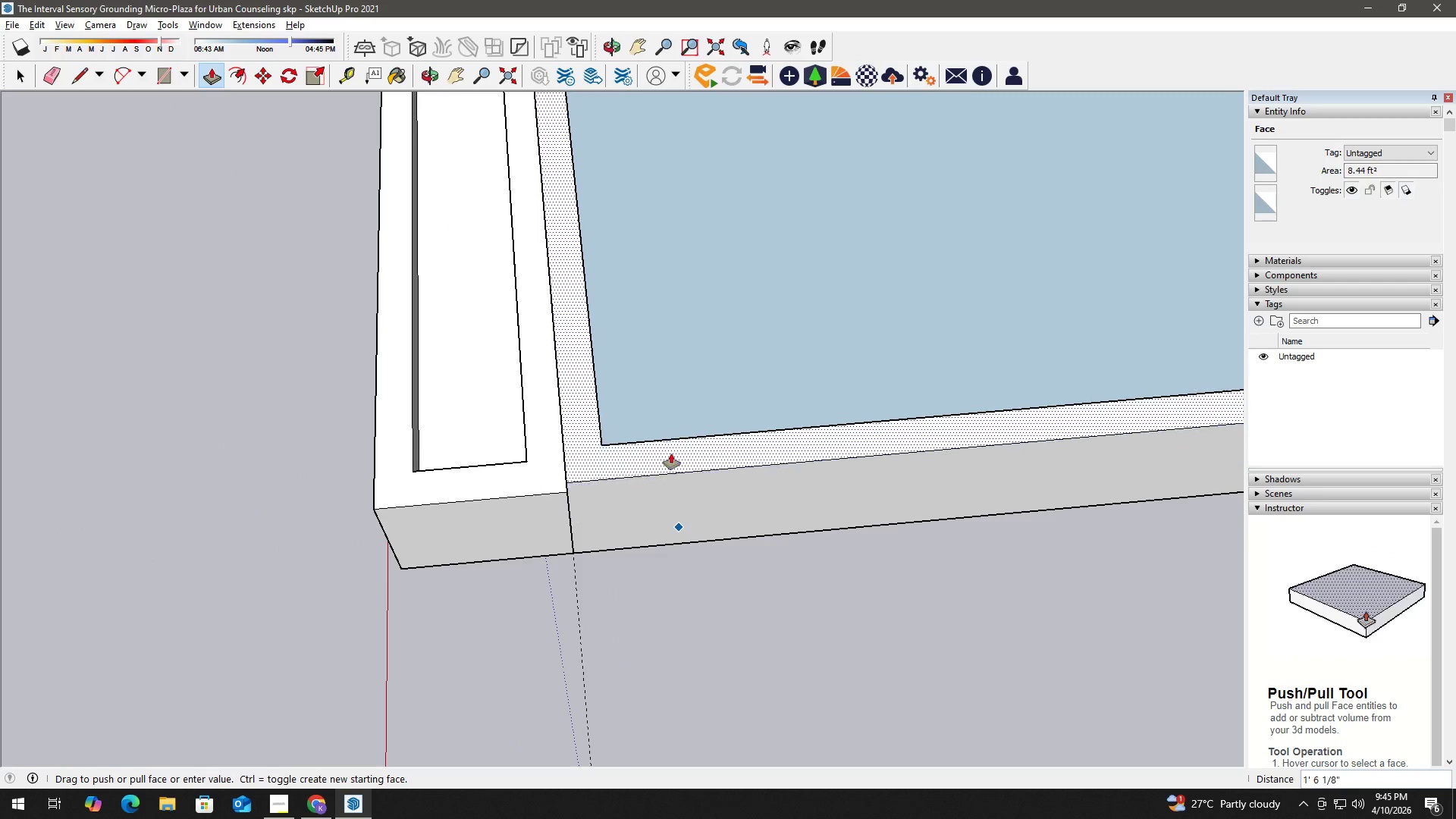 
scroll: coordinate [660, 388], scroll_direction: down, amount: 18.0
 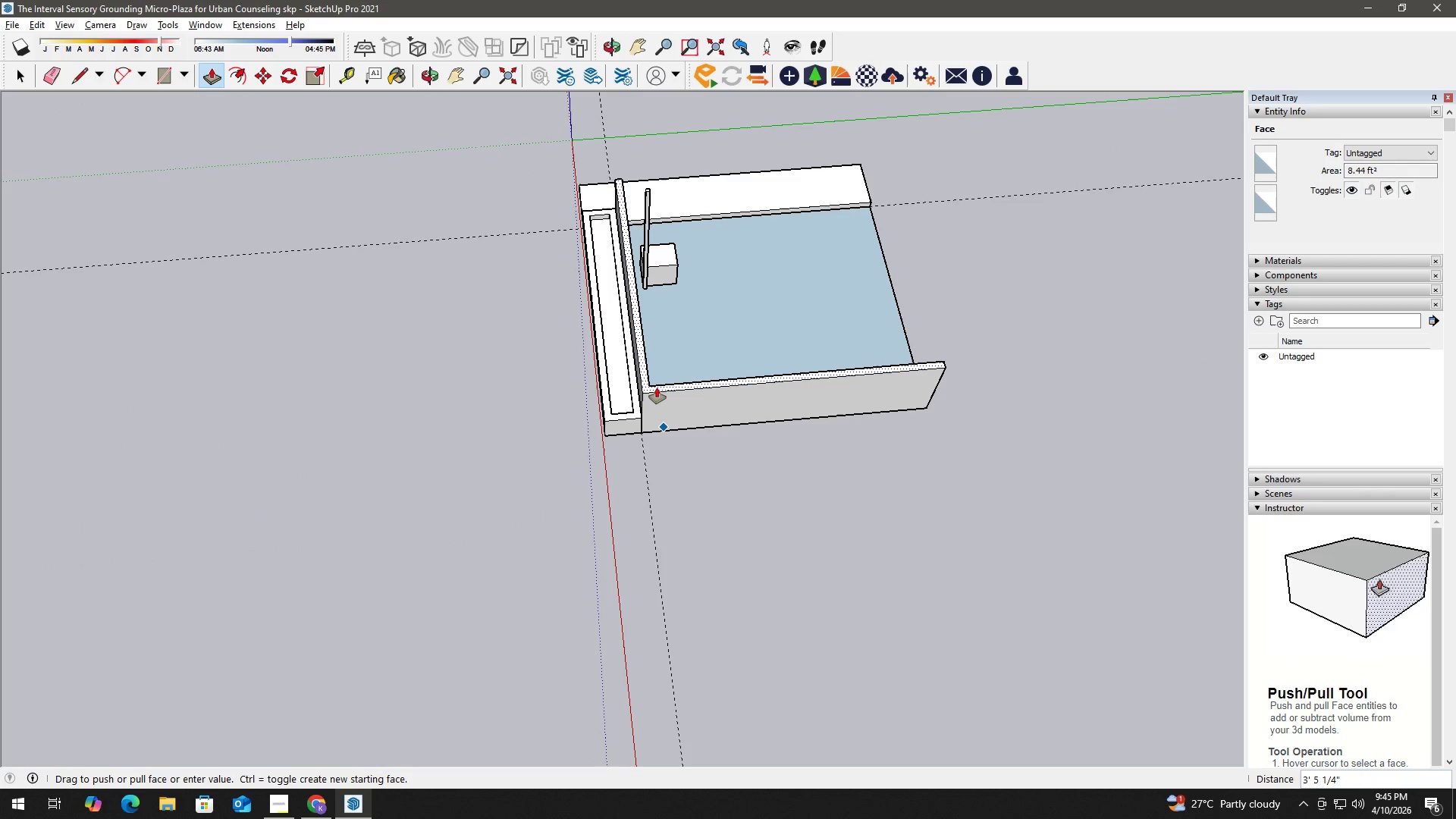 
key(Numpad7)
 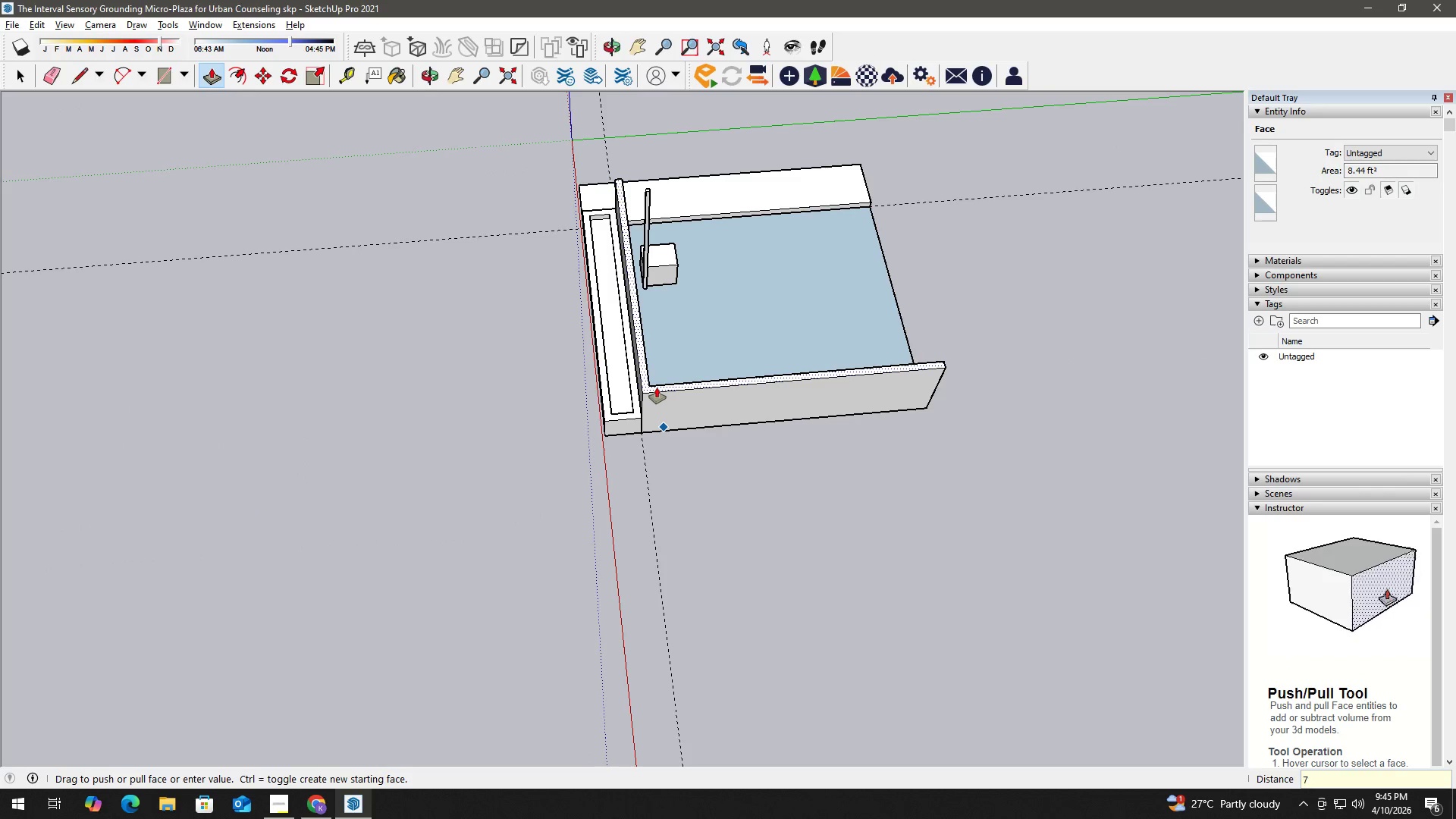 
key(Quote)
 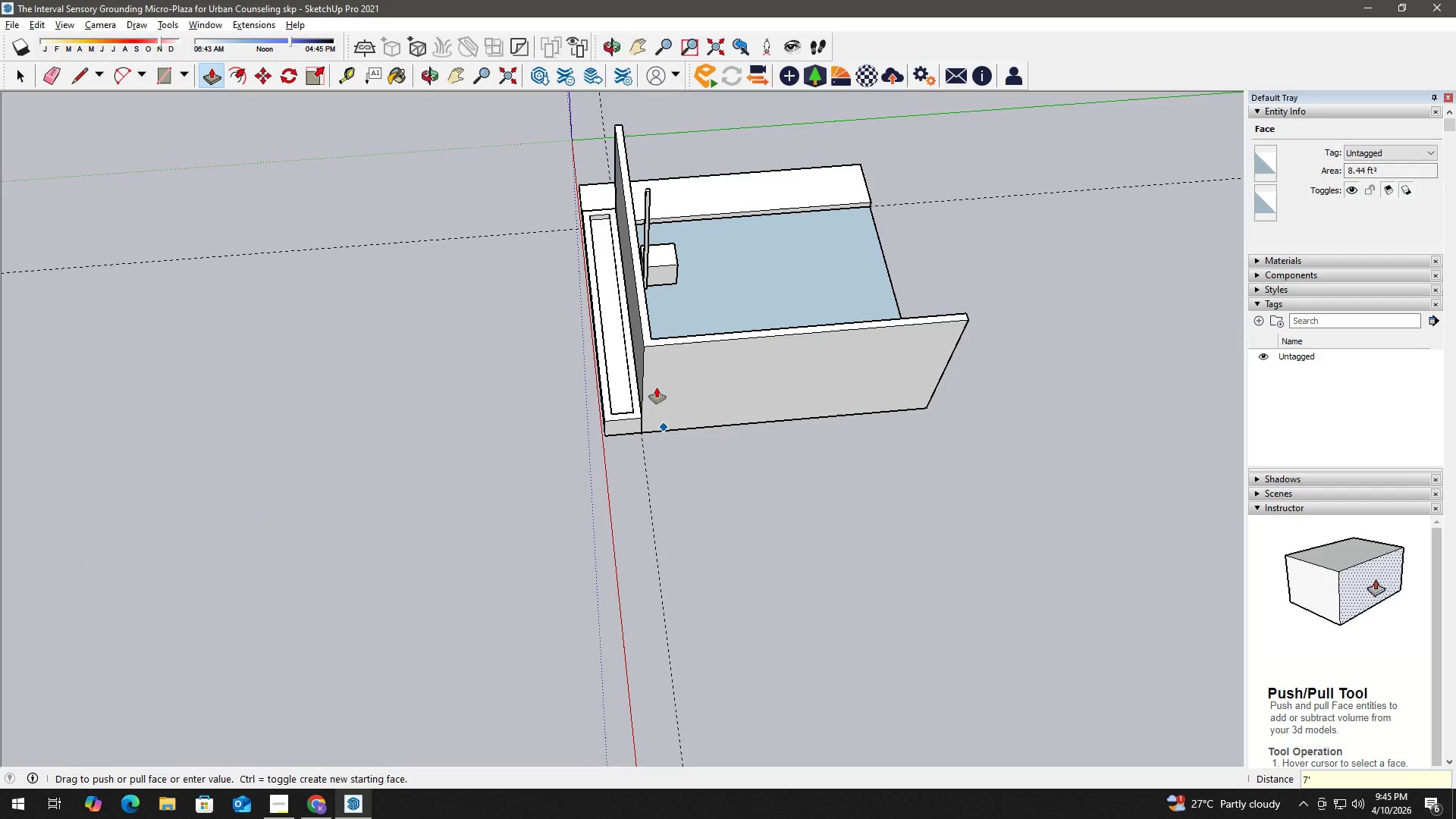 
key(Enter)
 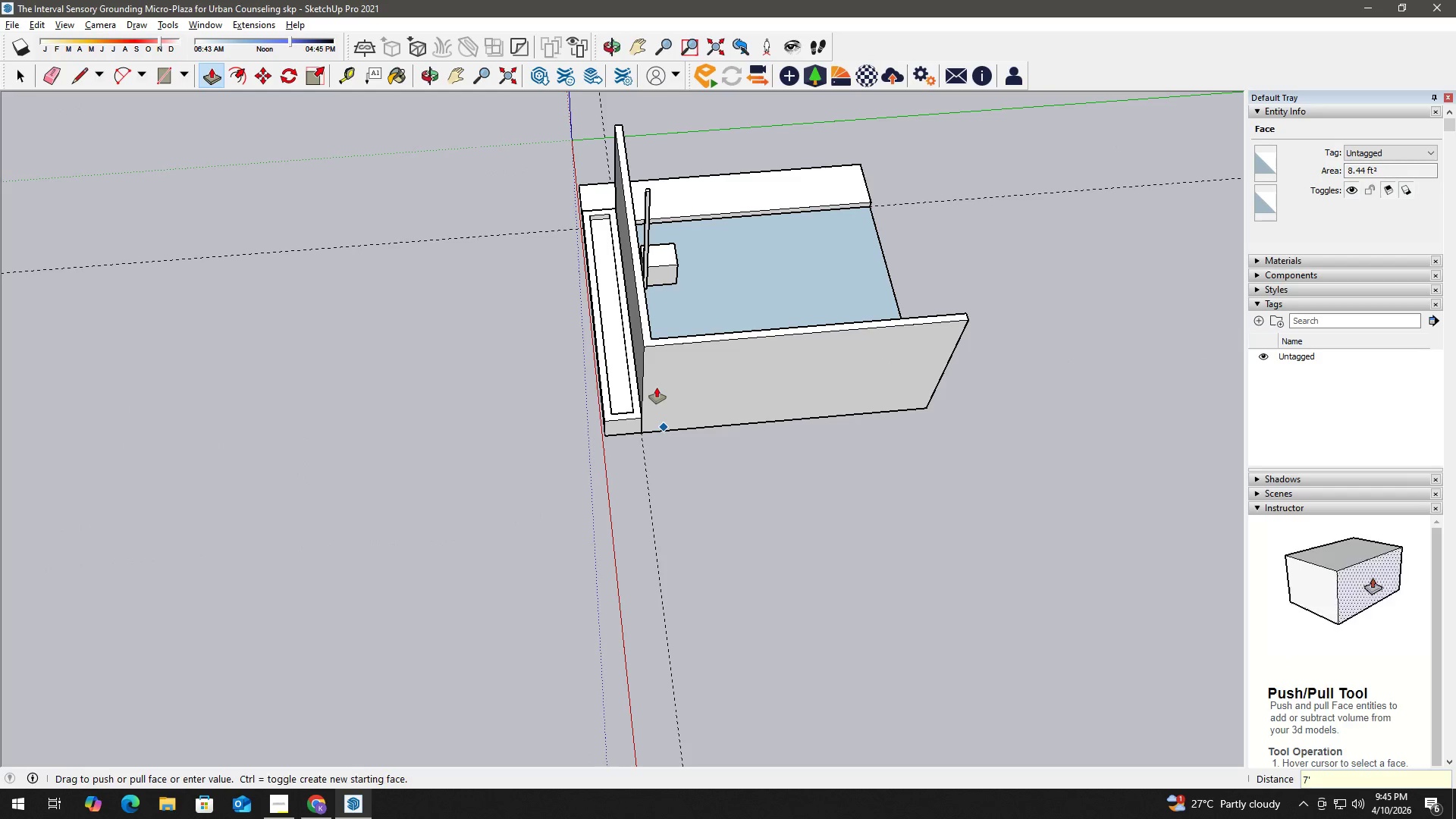 
key(Space)
 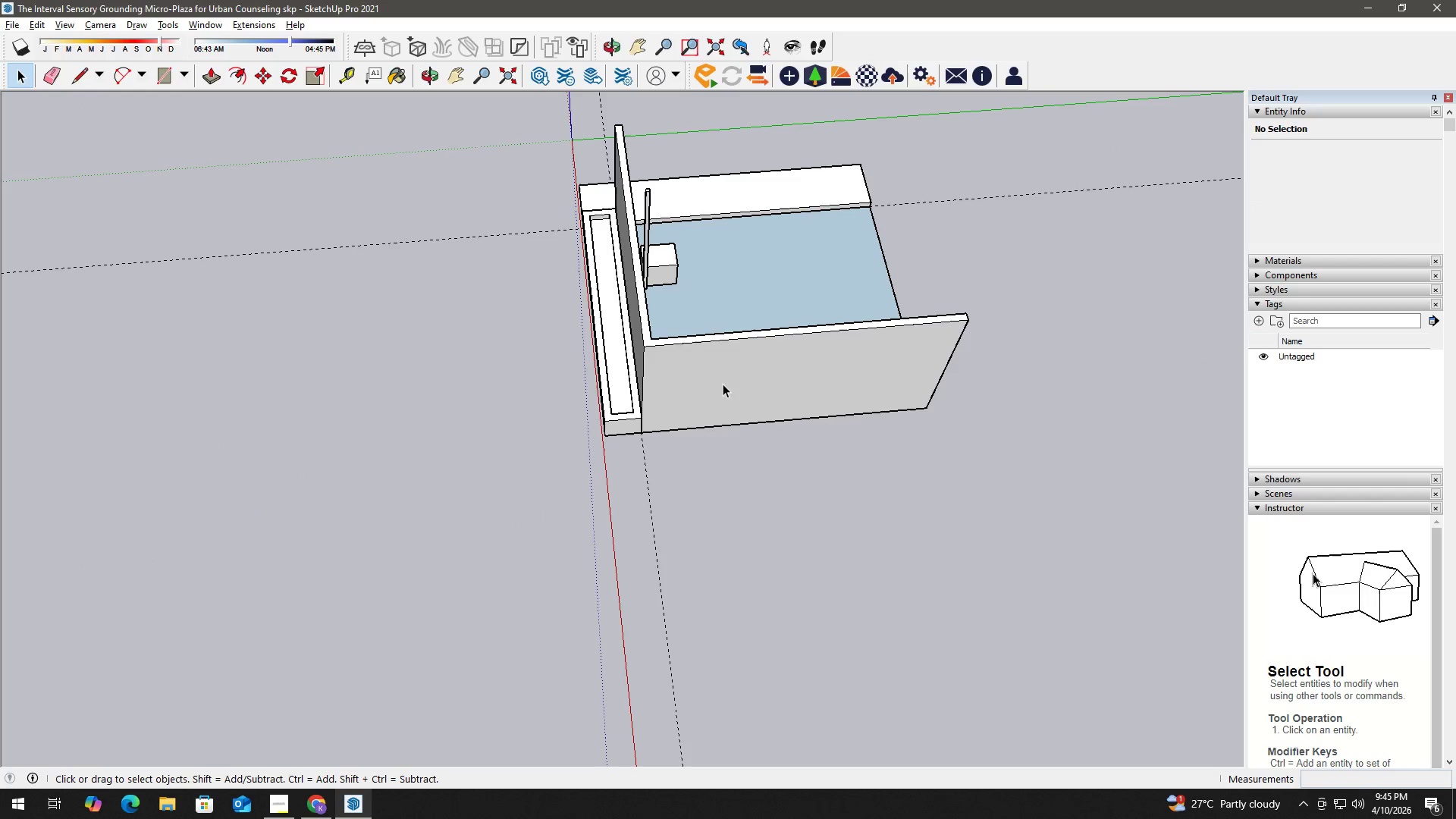 
double_click([723, 383])
 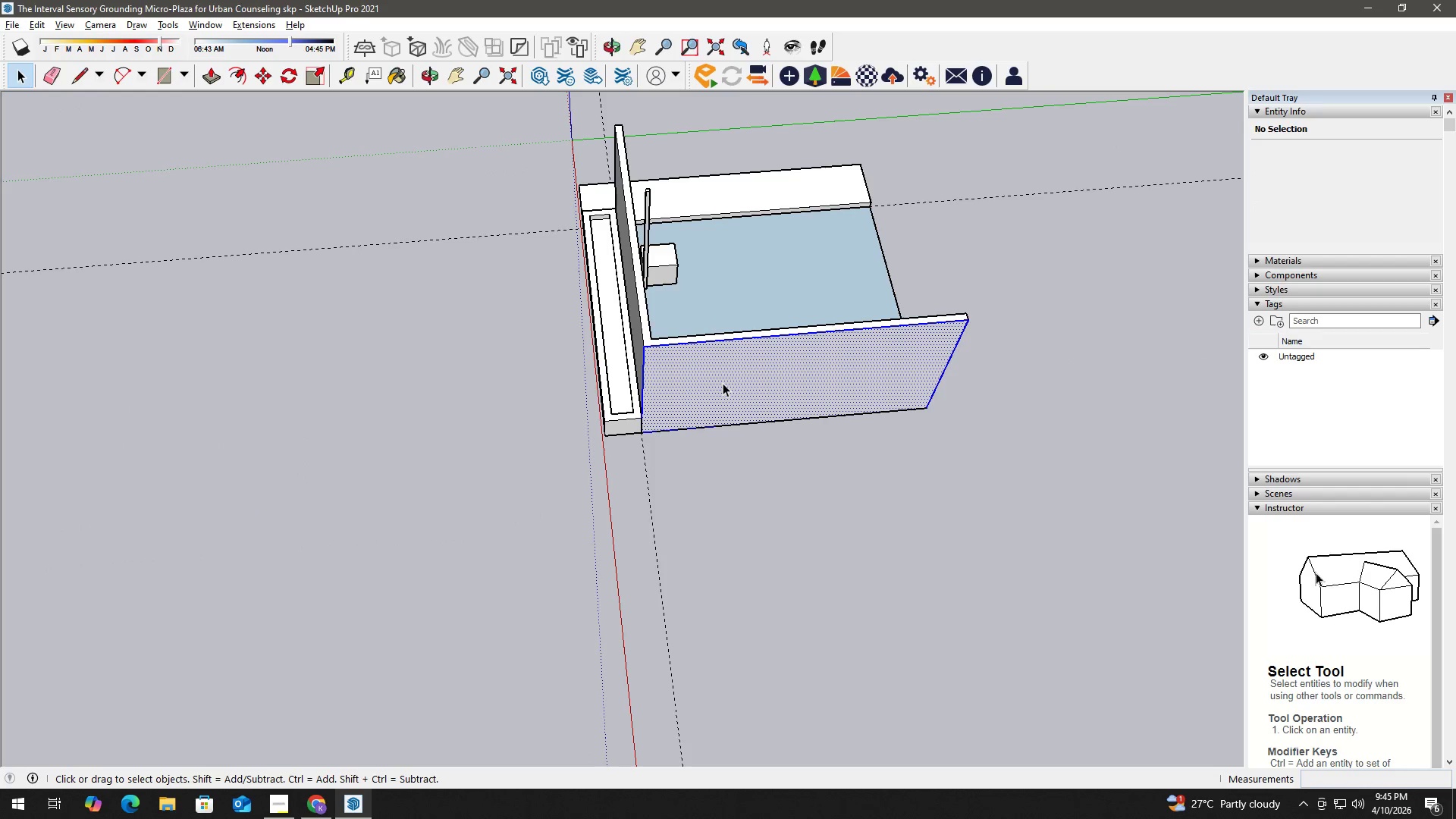 
triple_click([723, 383])
 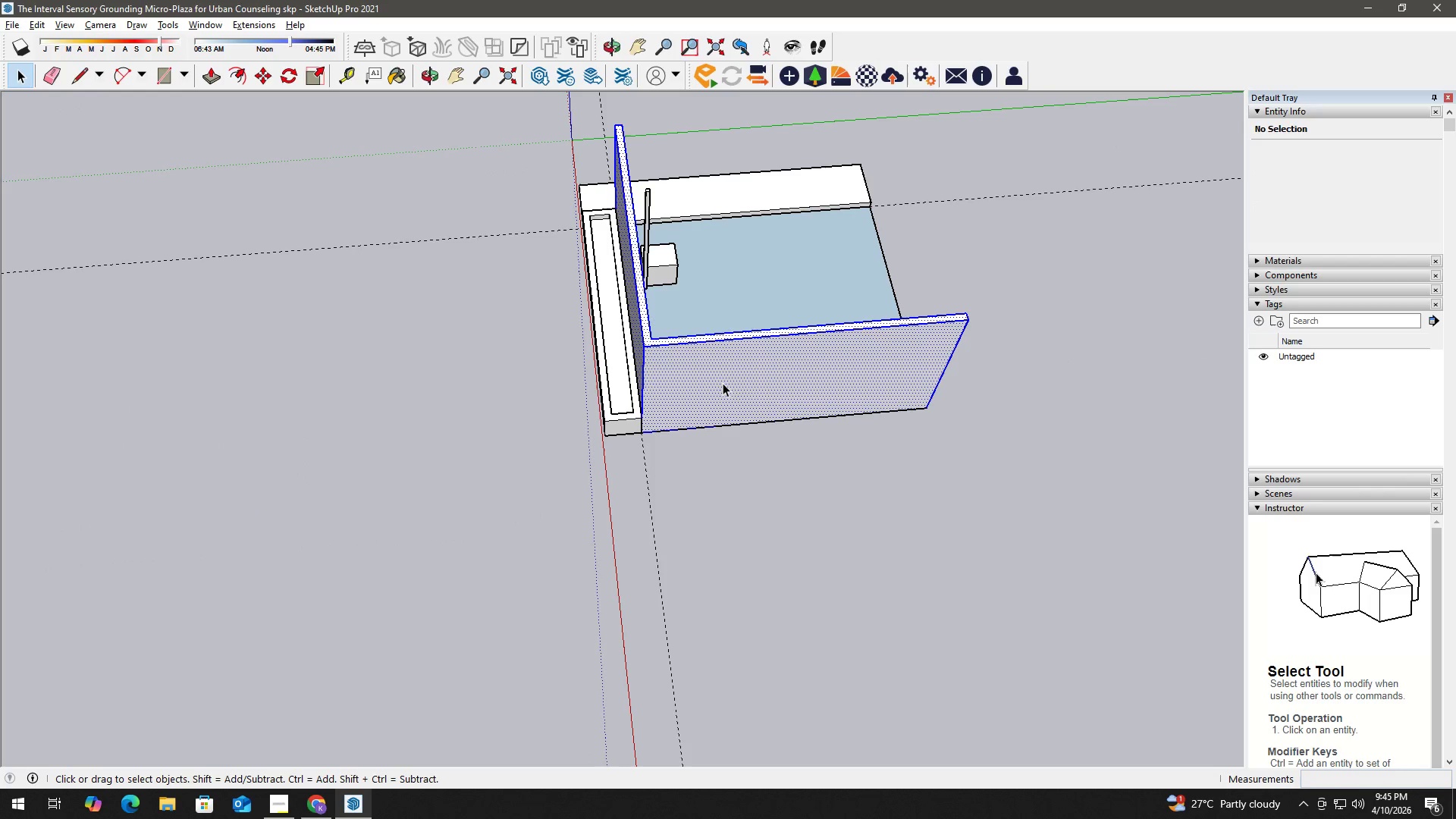 
right_click([723, 383])
 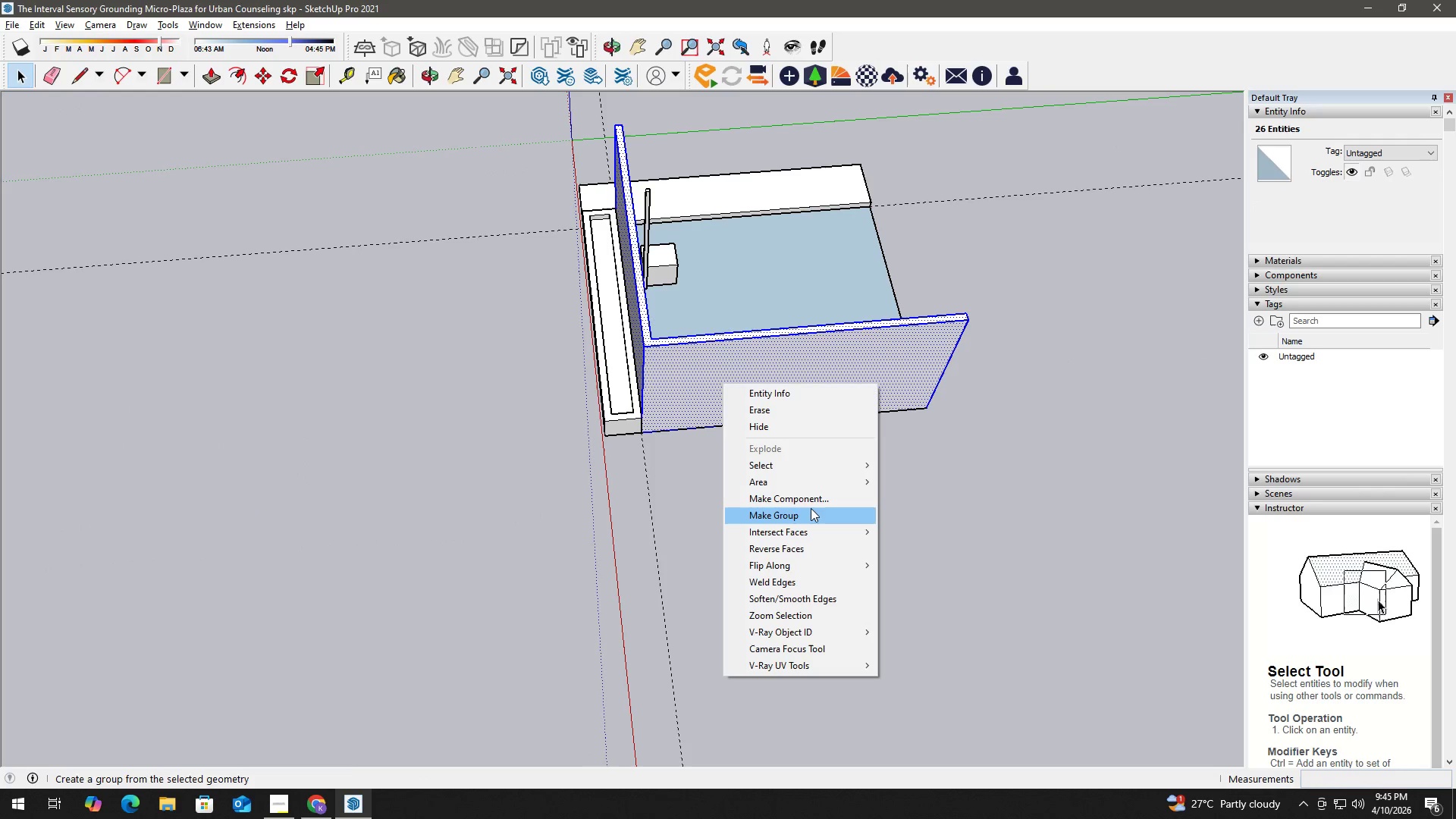 
left_click([821, 496])
 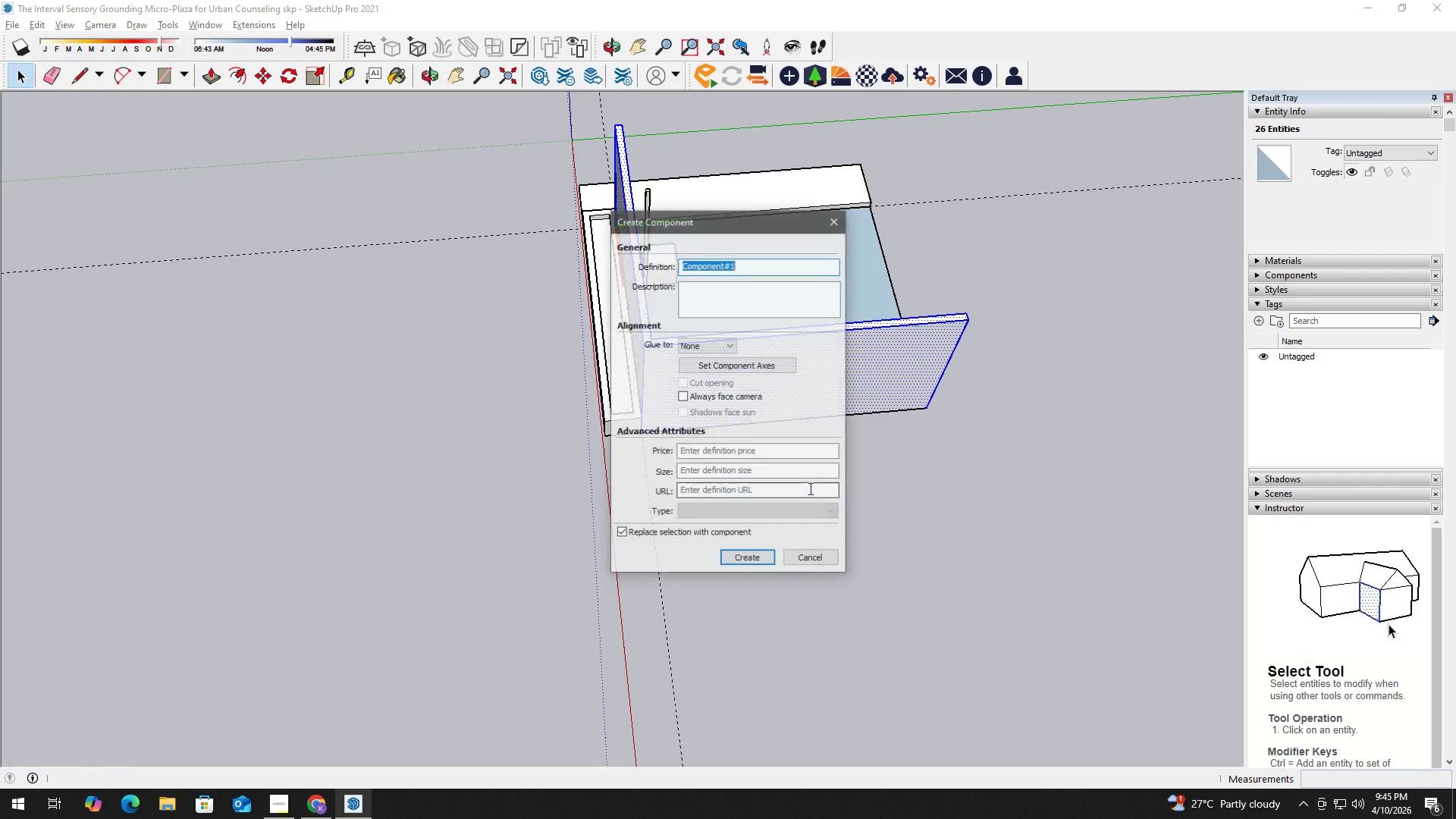 
type(L-shaped wall)
 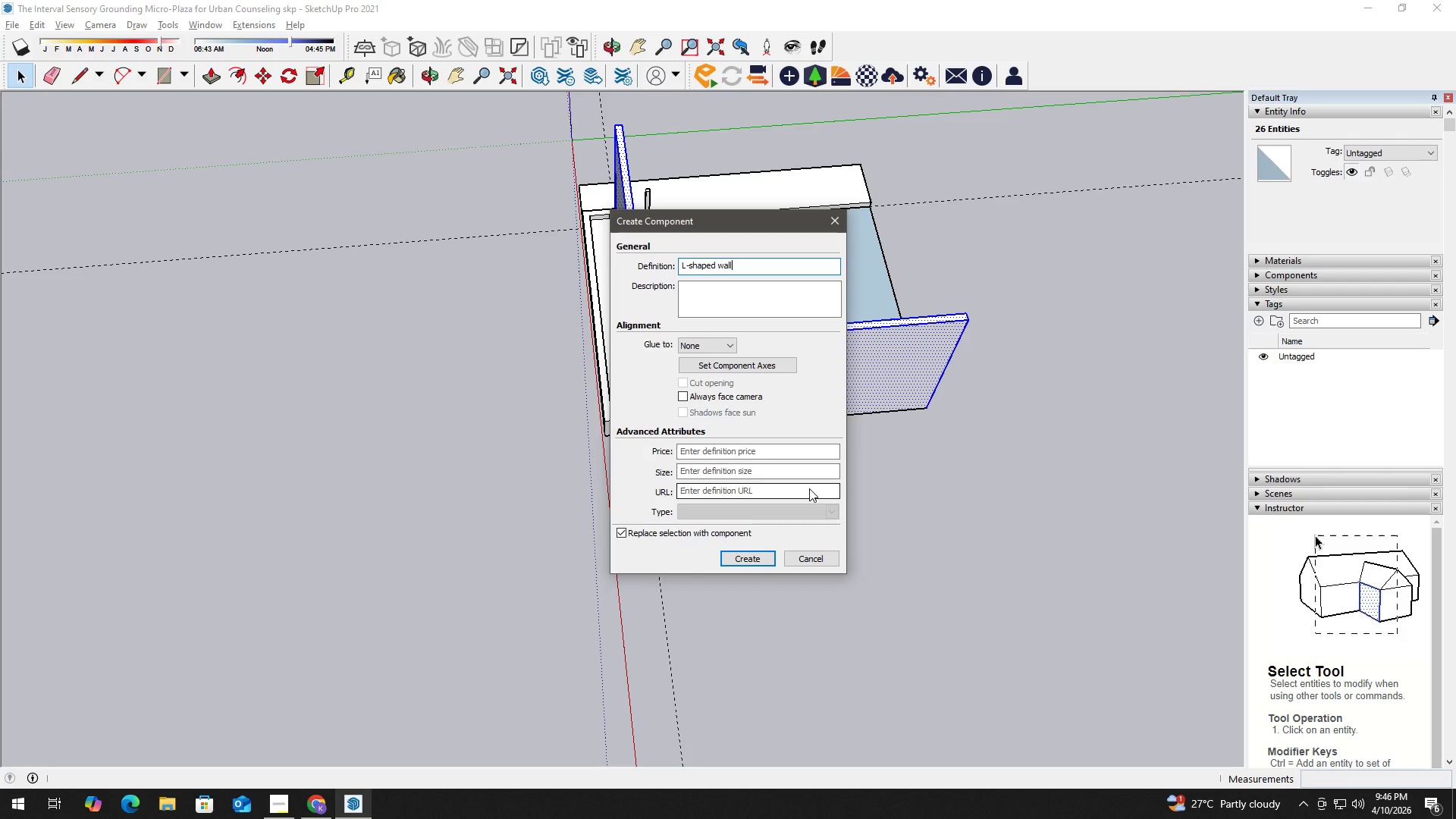 
wait(14.77)
 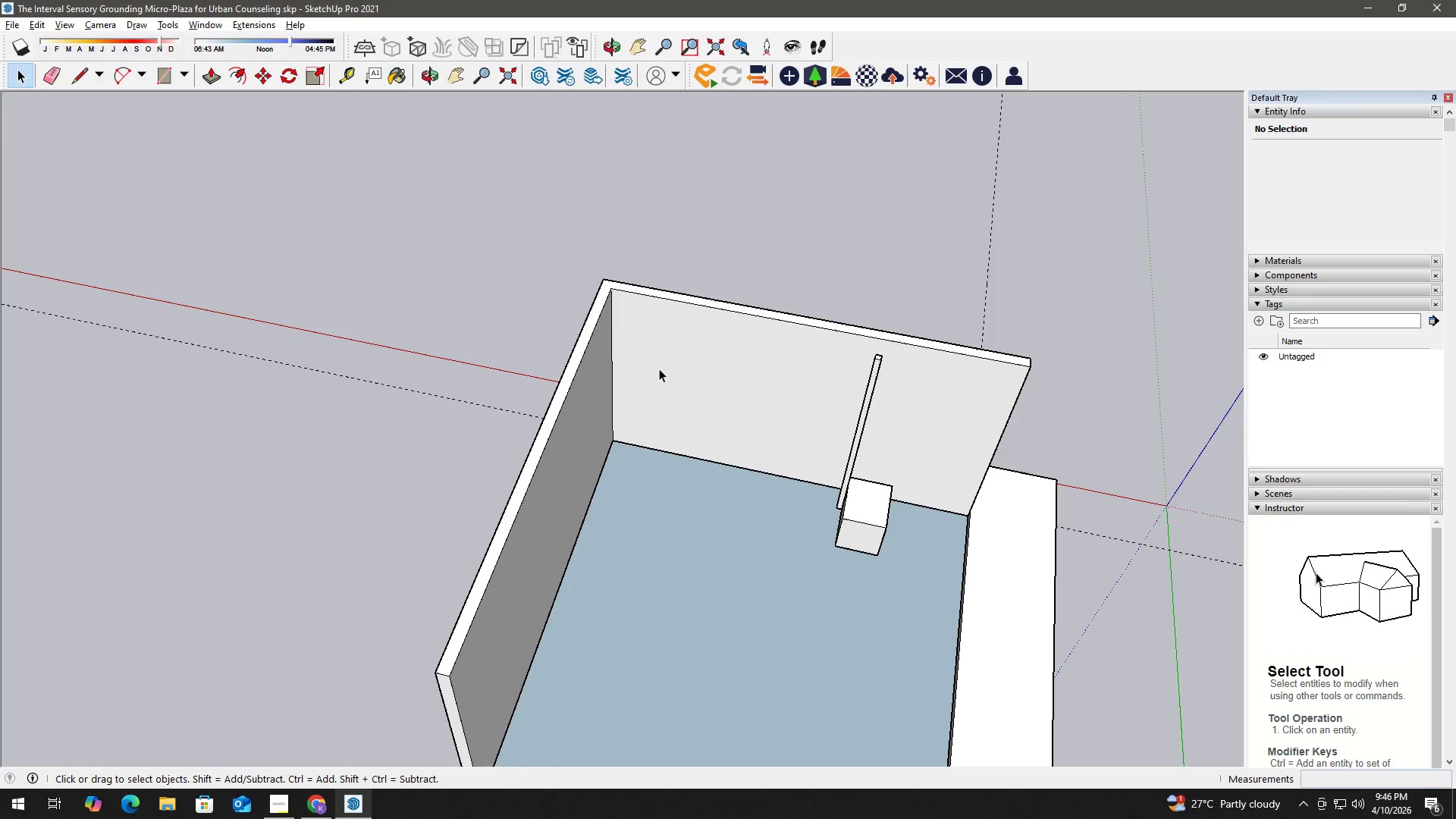 
key(B)
 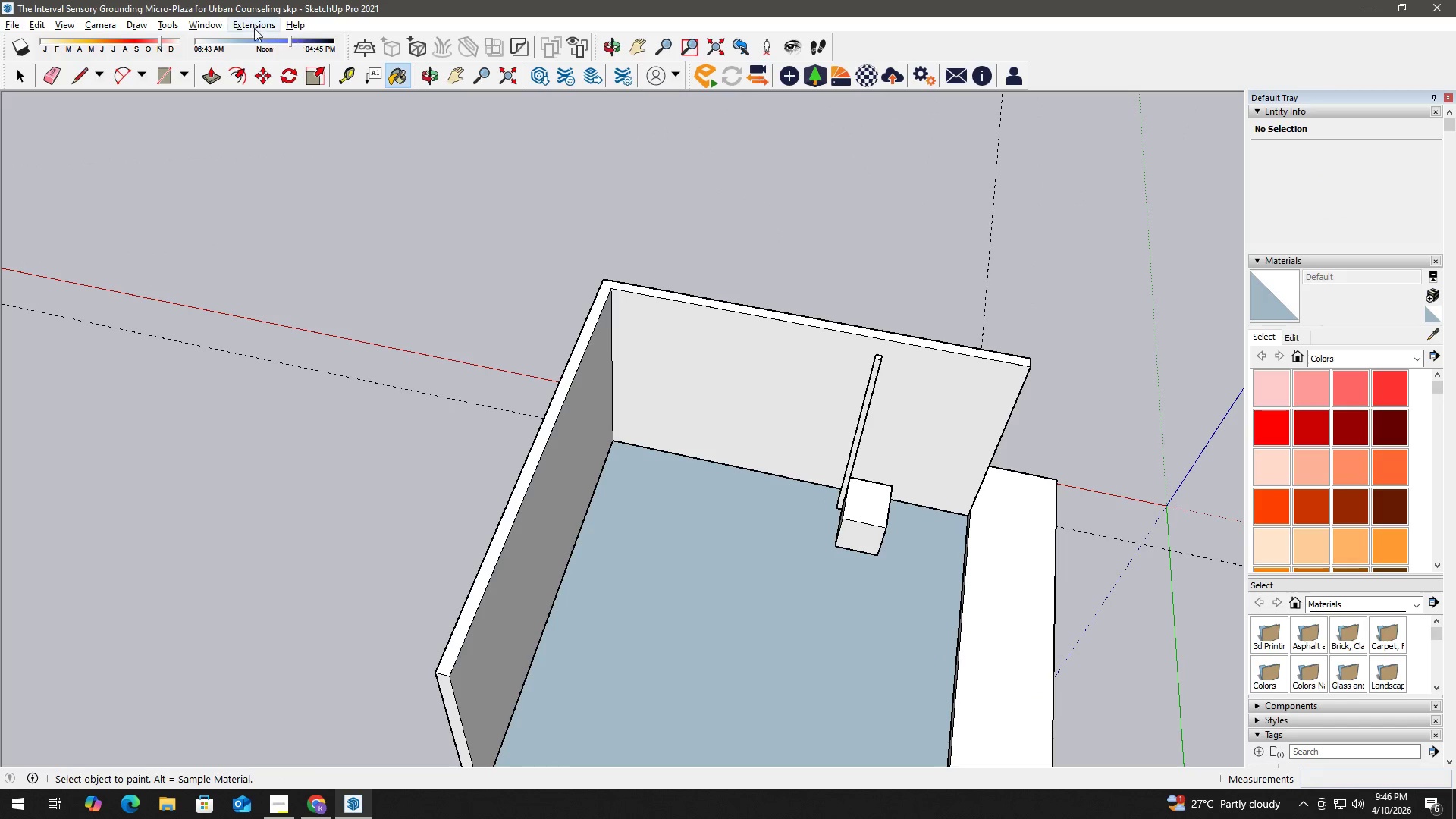 
scroll: coordinate [638, 369], scroll_direction: up, amount: 3.0
 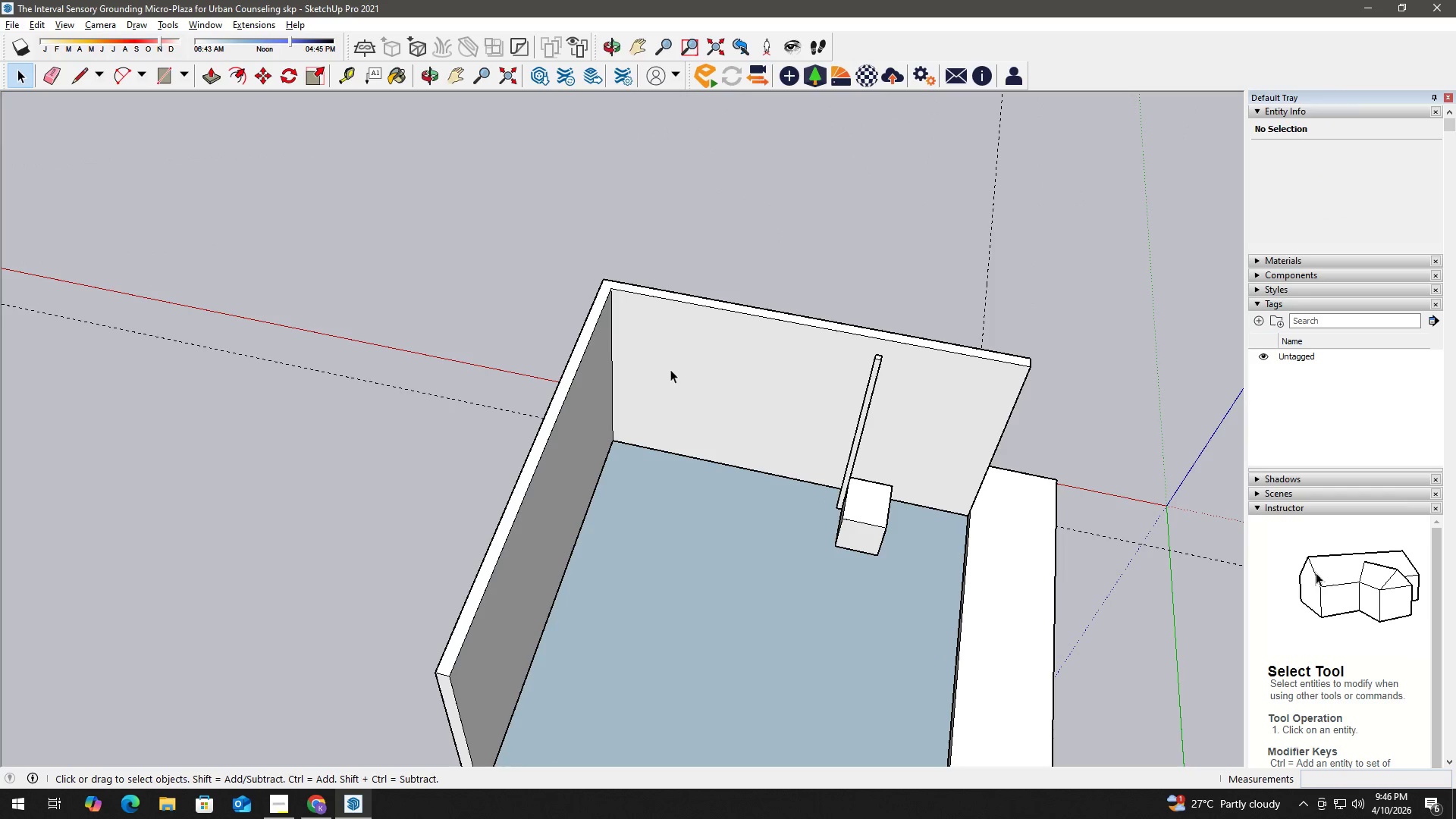 
left_click([247, 25])
 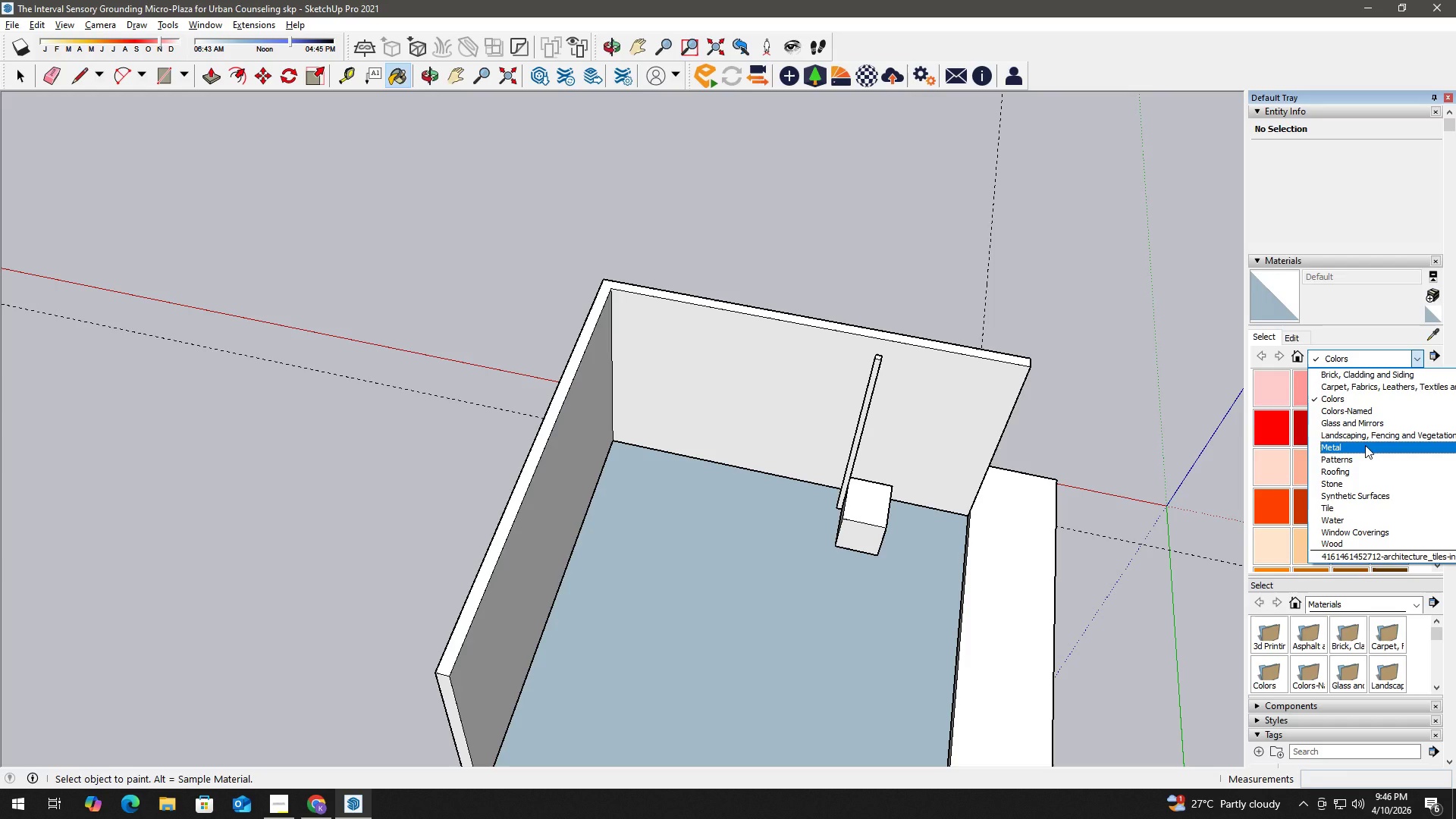 
left_click([1370, 438])
 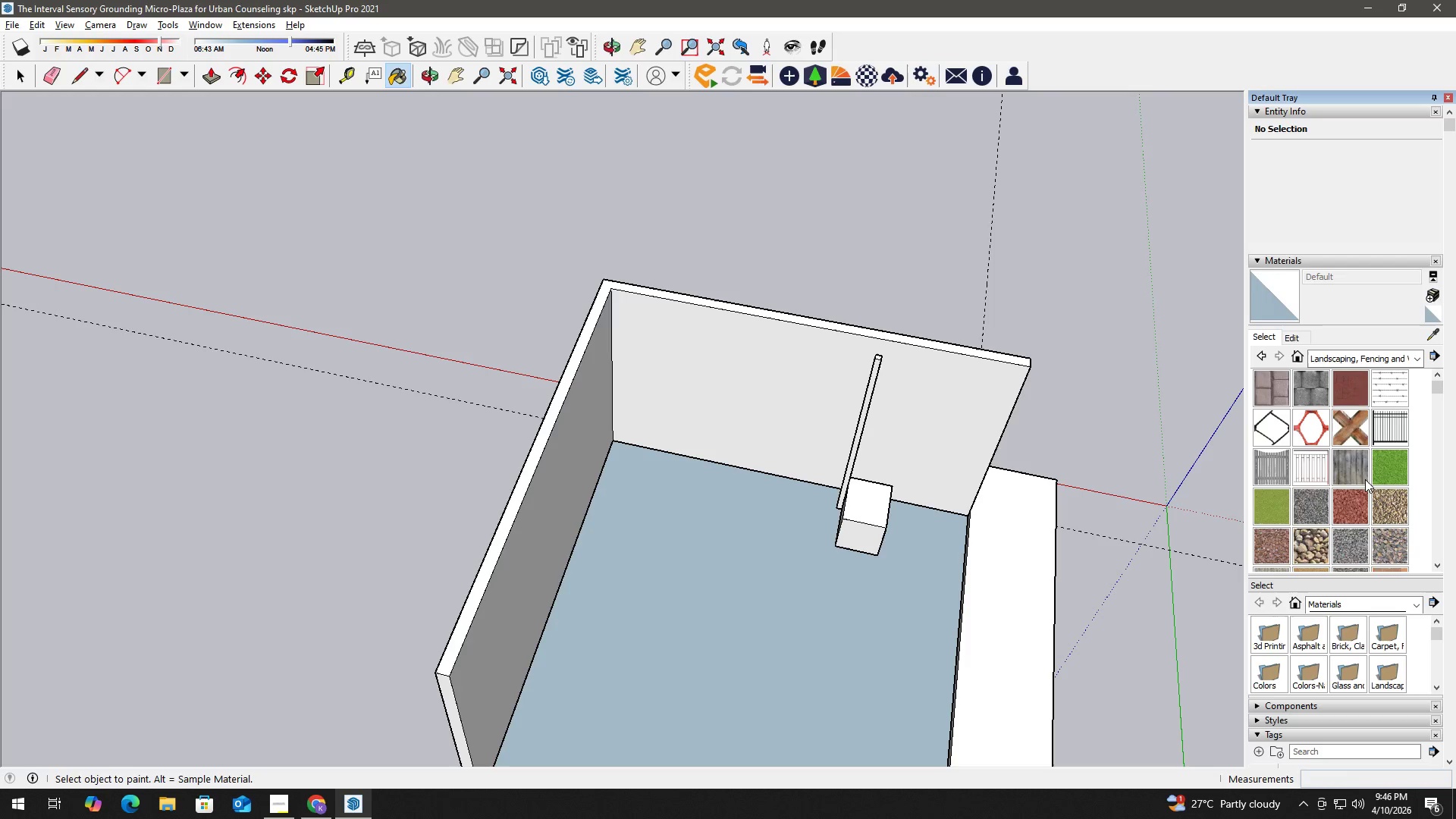 
scroll: coordinate [1354, 516], scroll_direction: down, amount: 3.0
 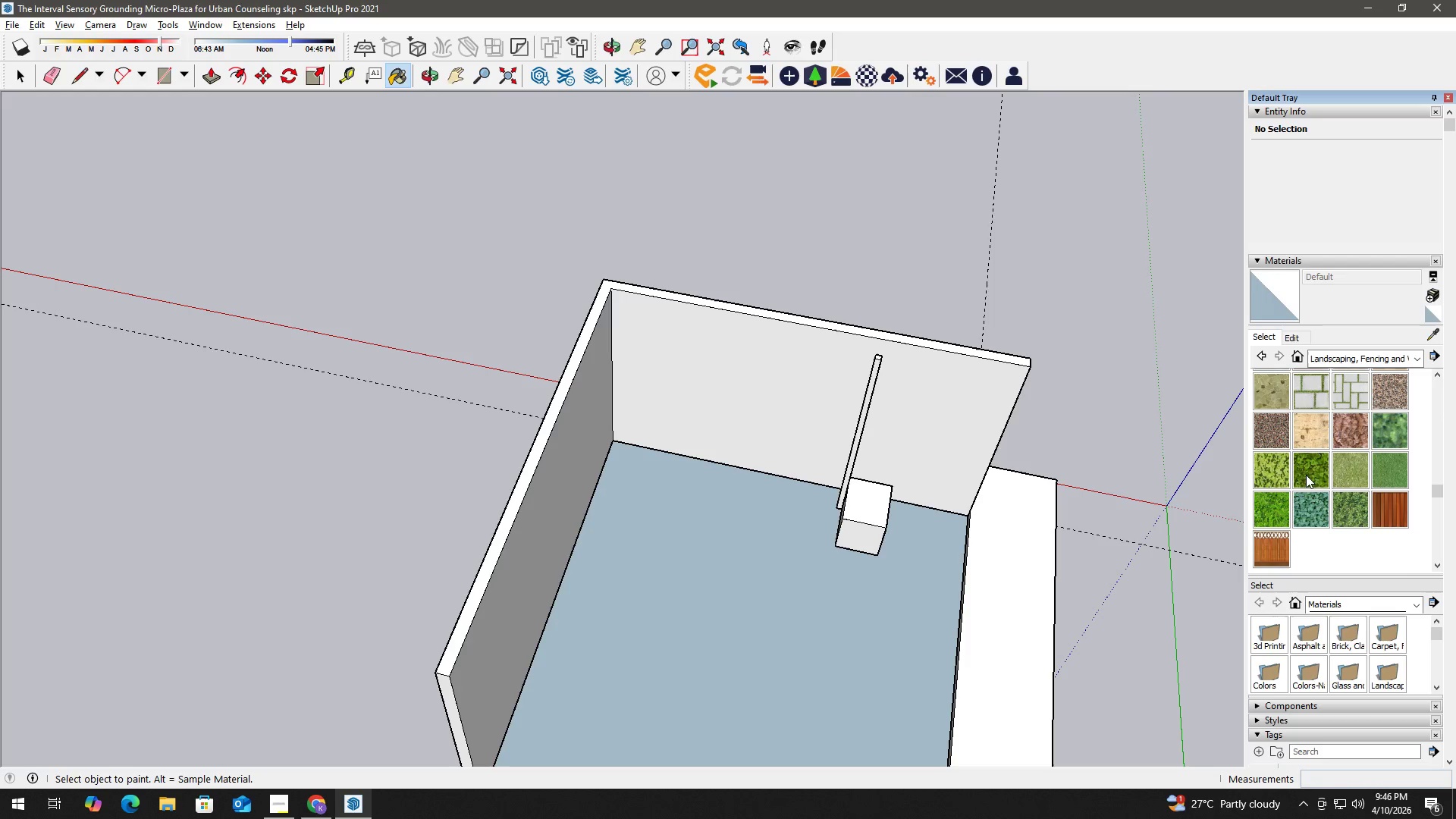 
left_click([1272, 503])
 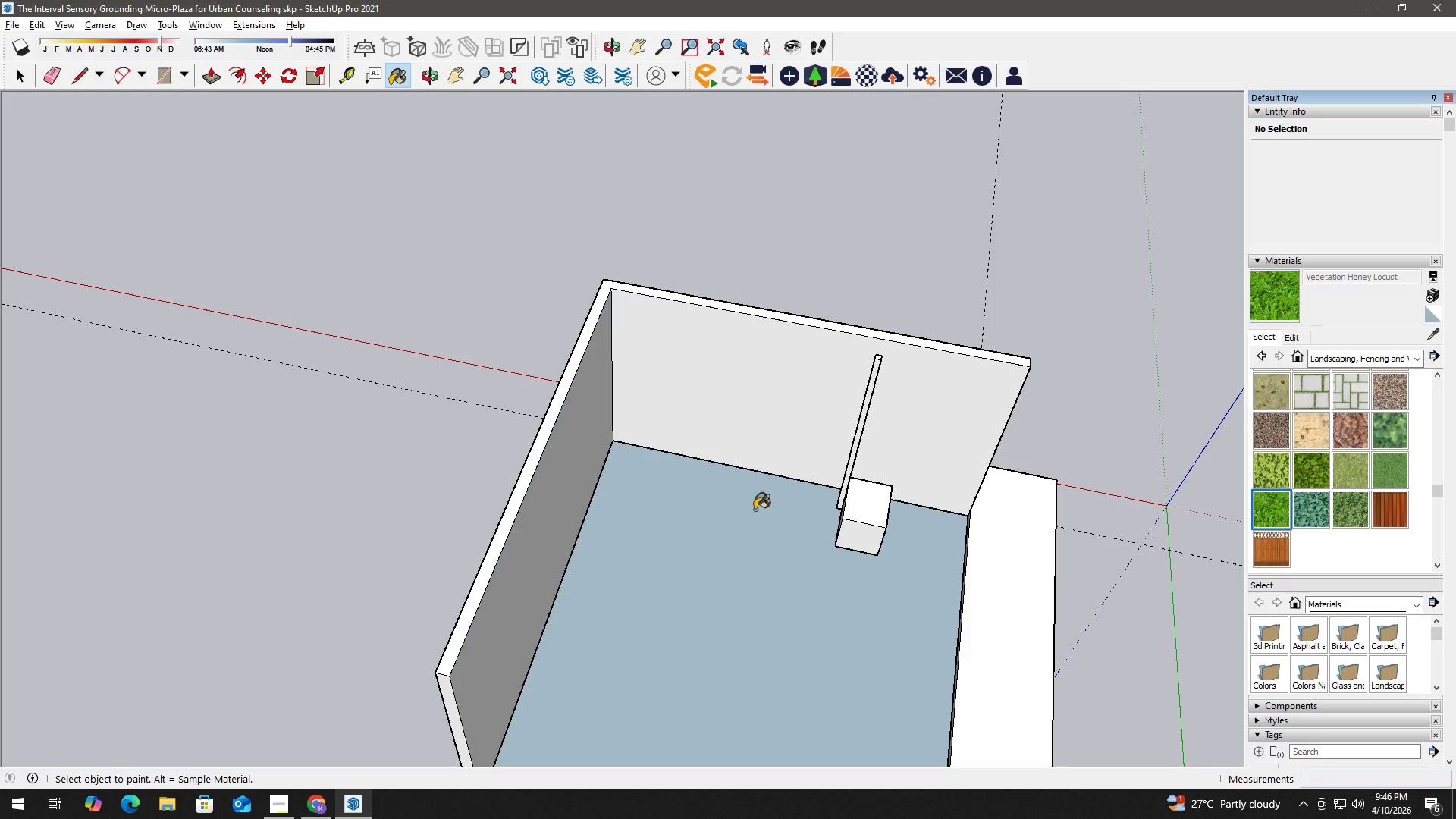 
key(Space)
 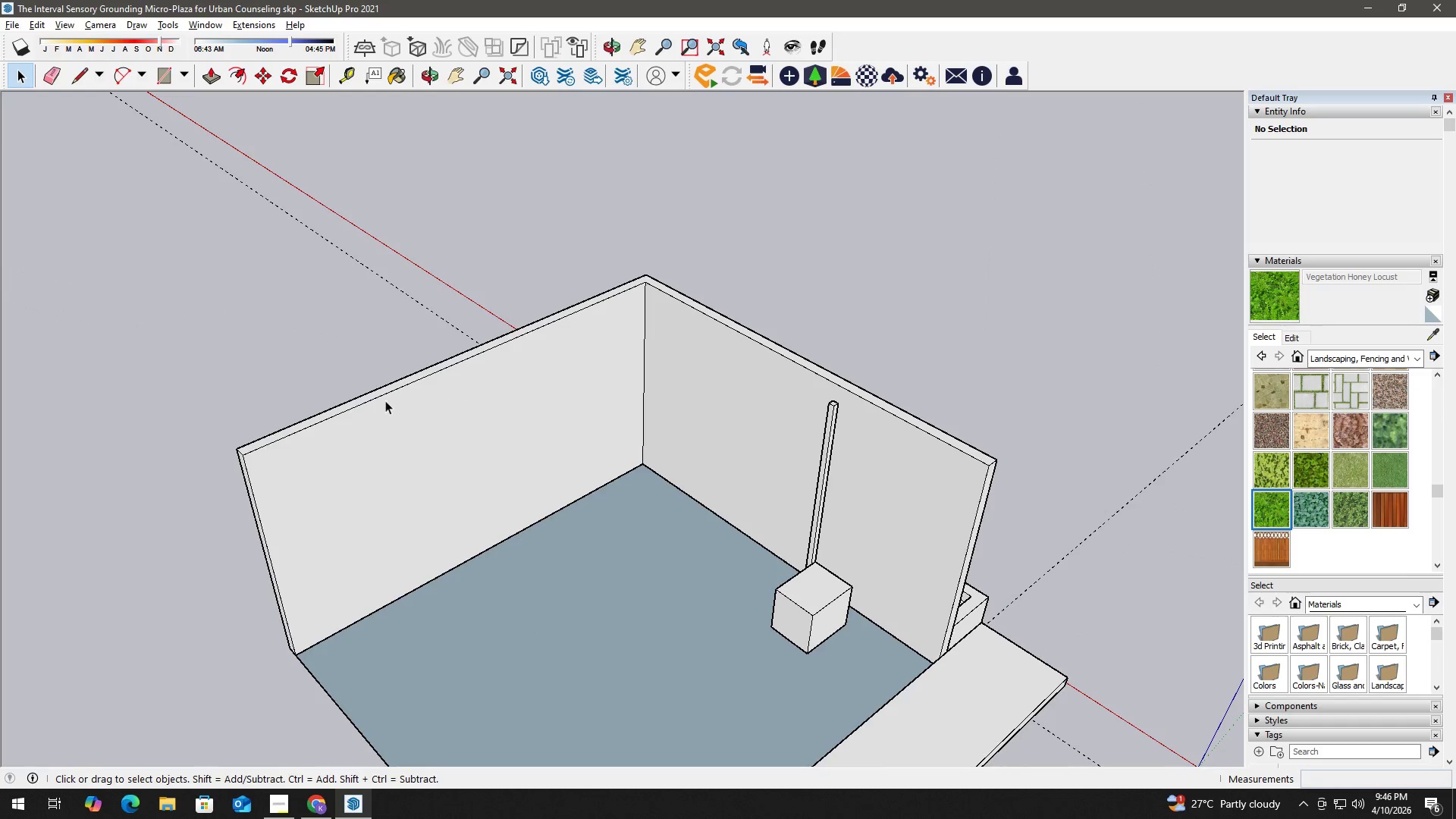 
double_click([449, 435])
 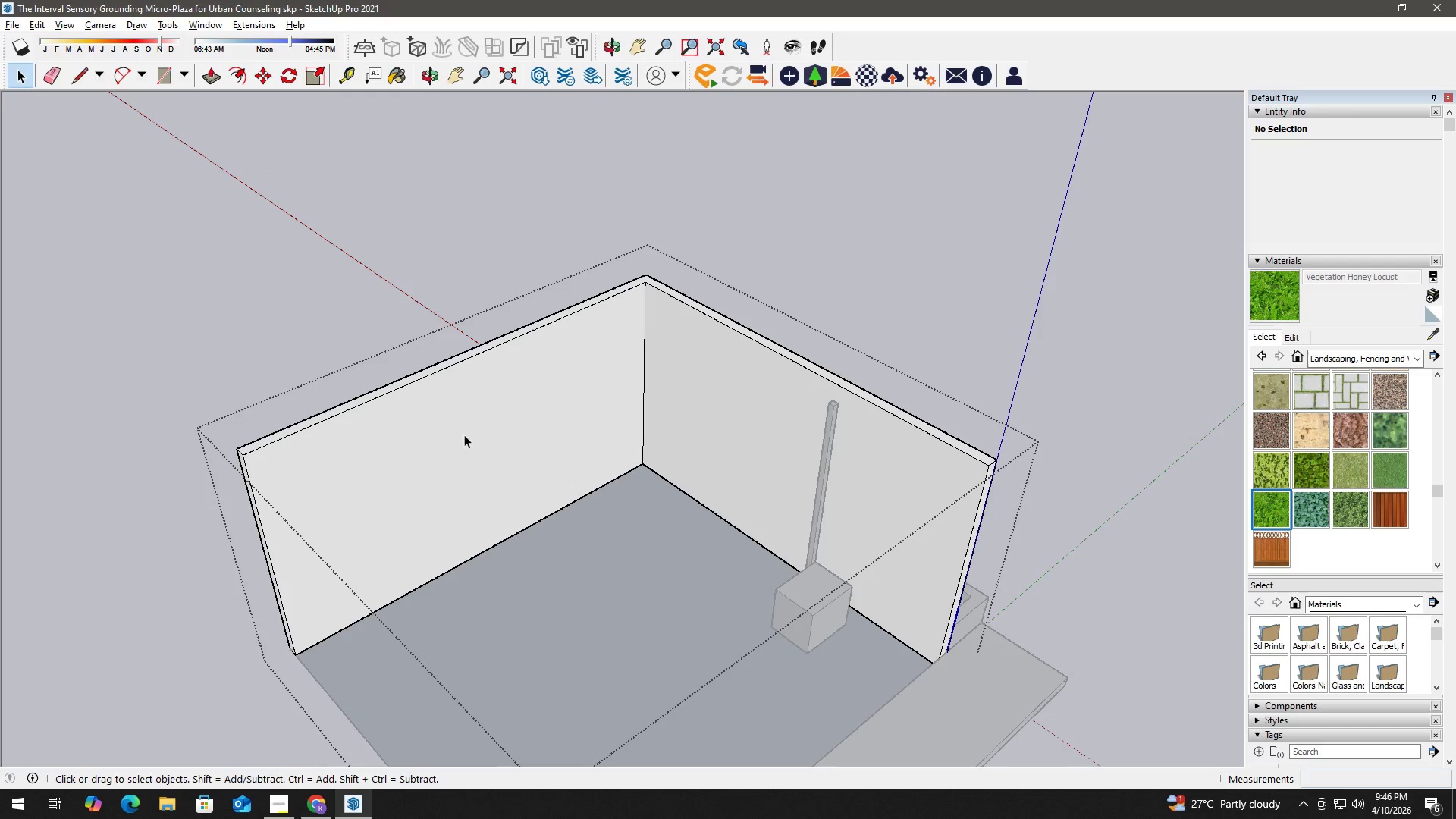 
key(B)
 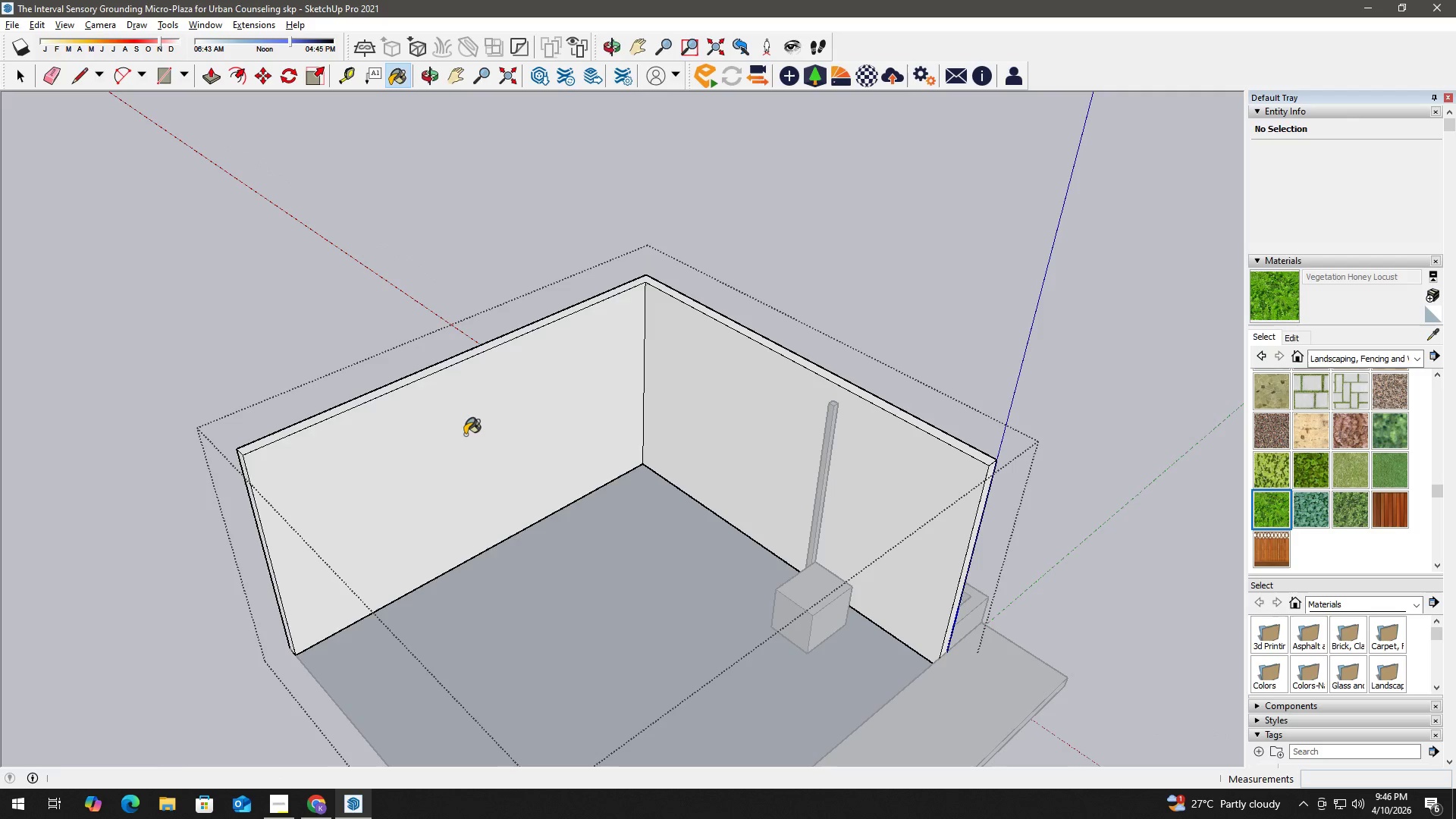 
triple_click([465, 435])
 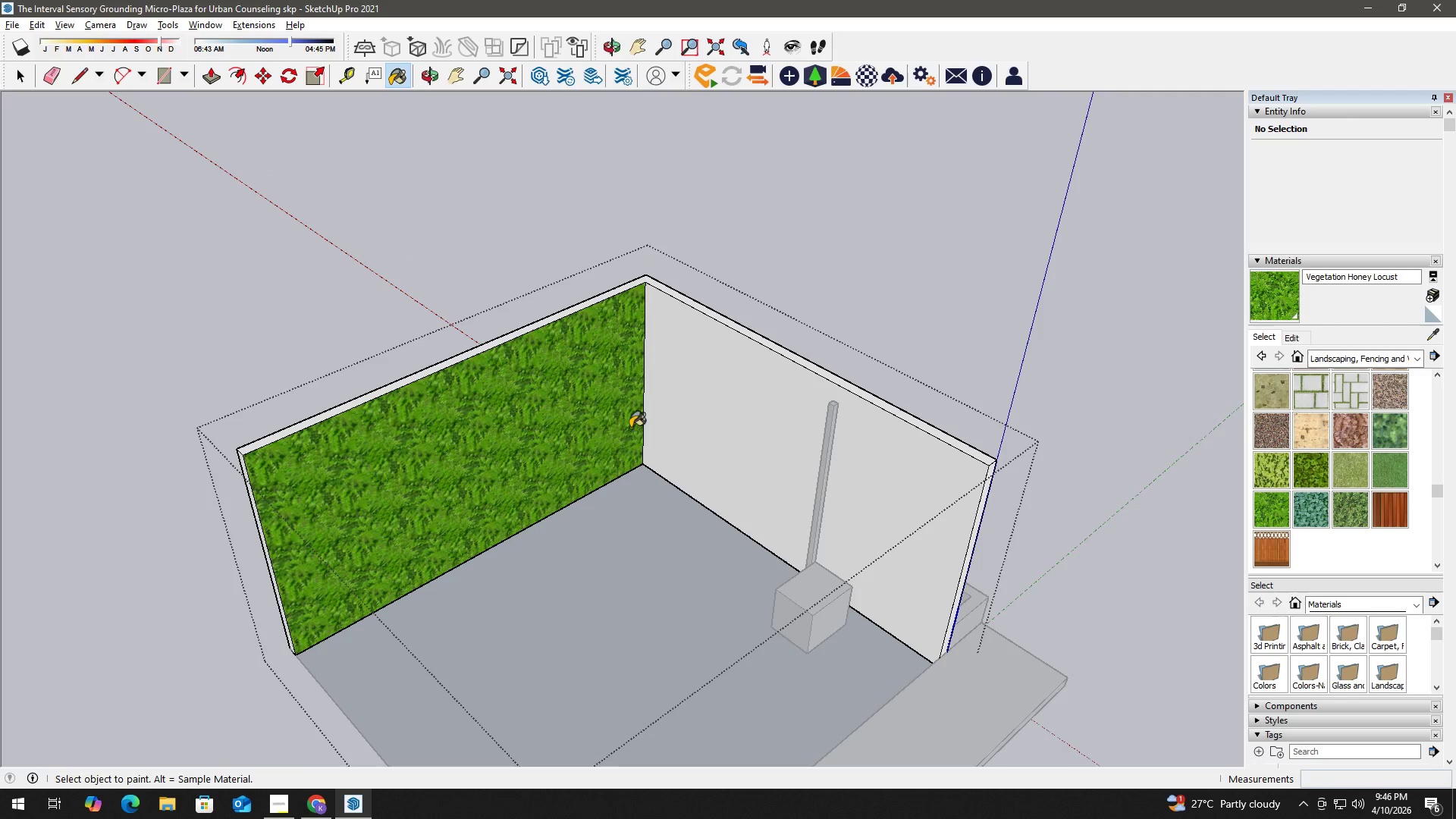 
triple_click([787, 430])
 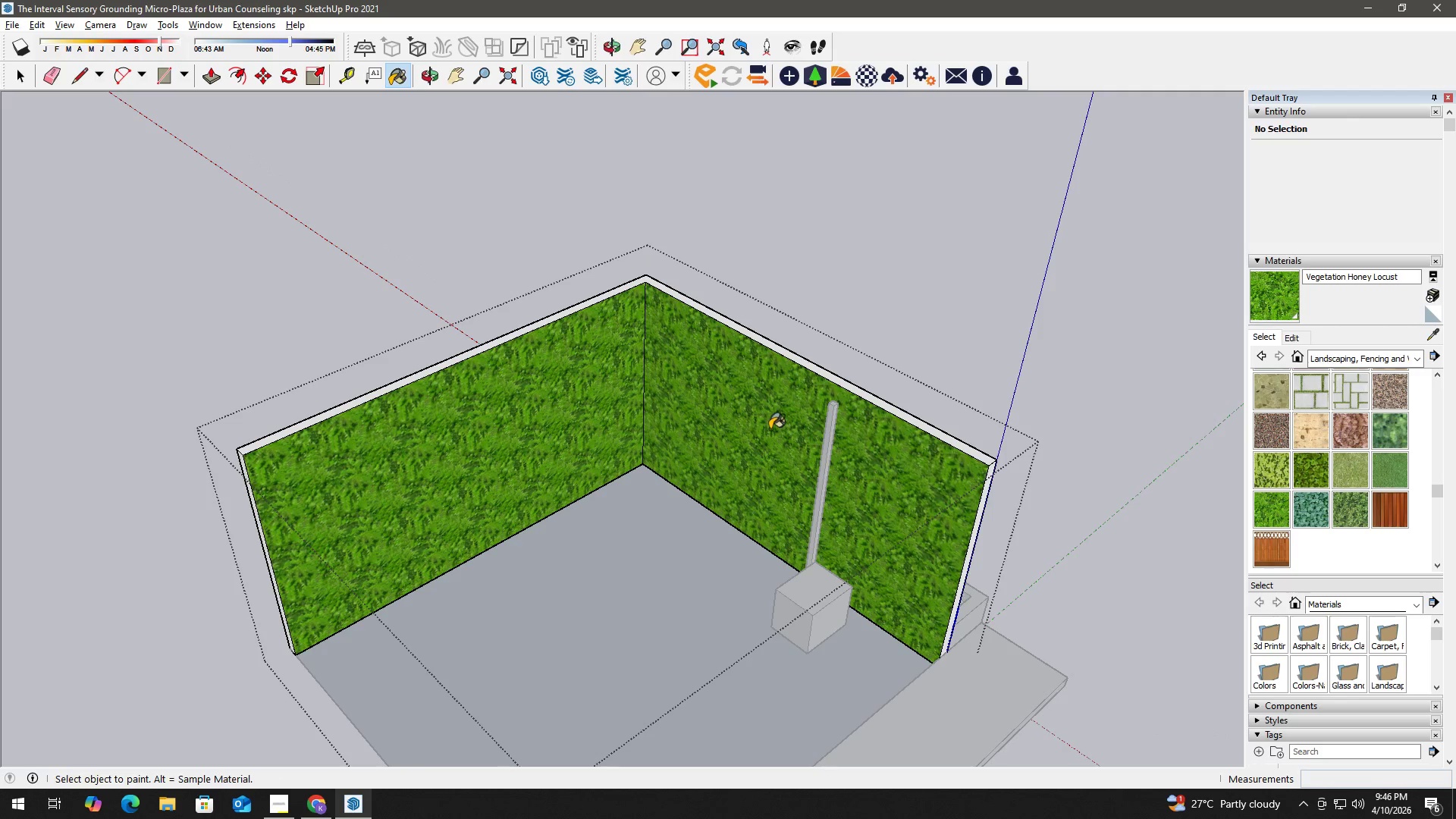 
key(Space)
 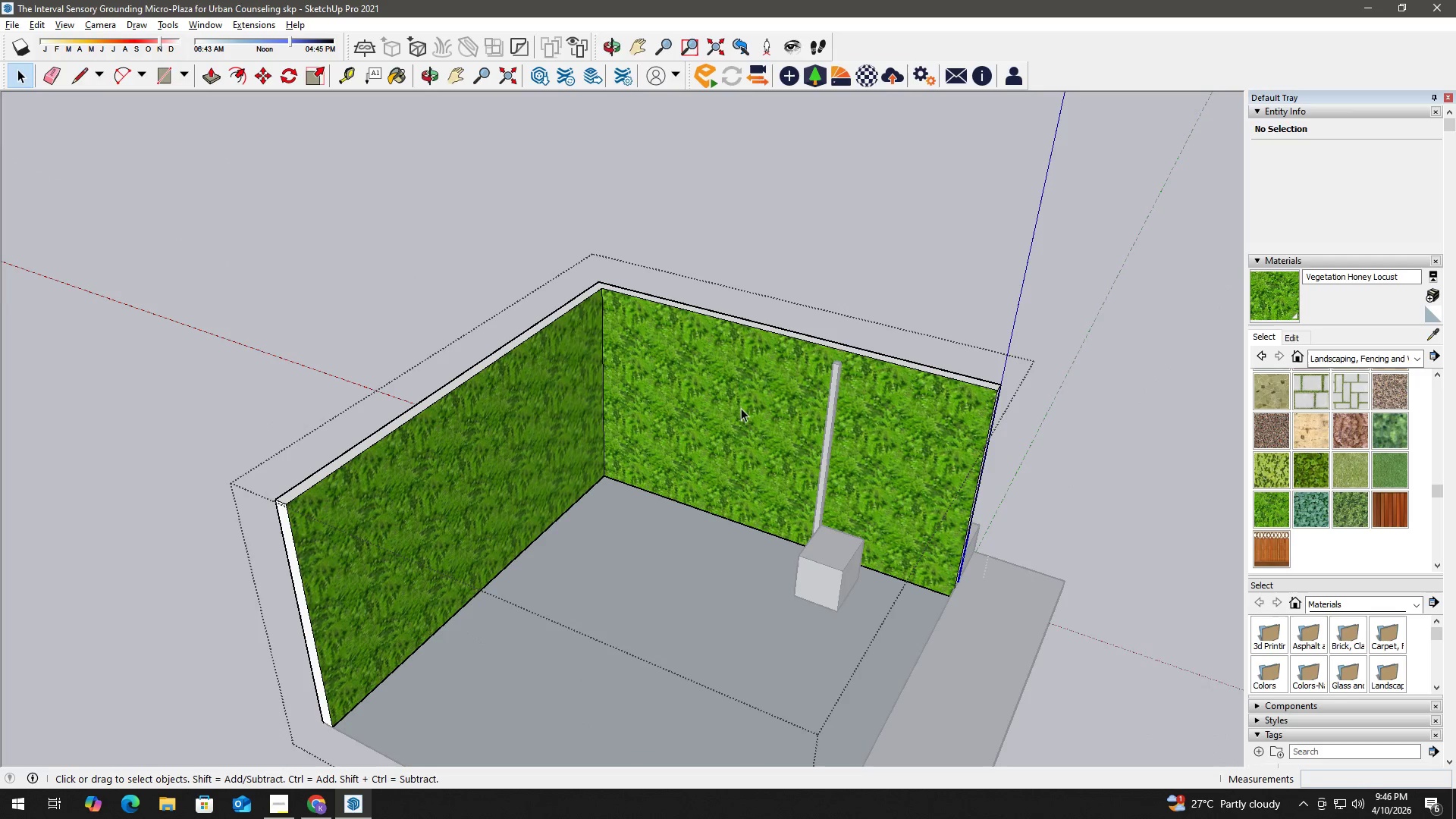 
key(Control+ControlLeft)
 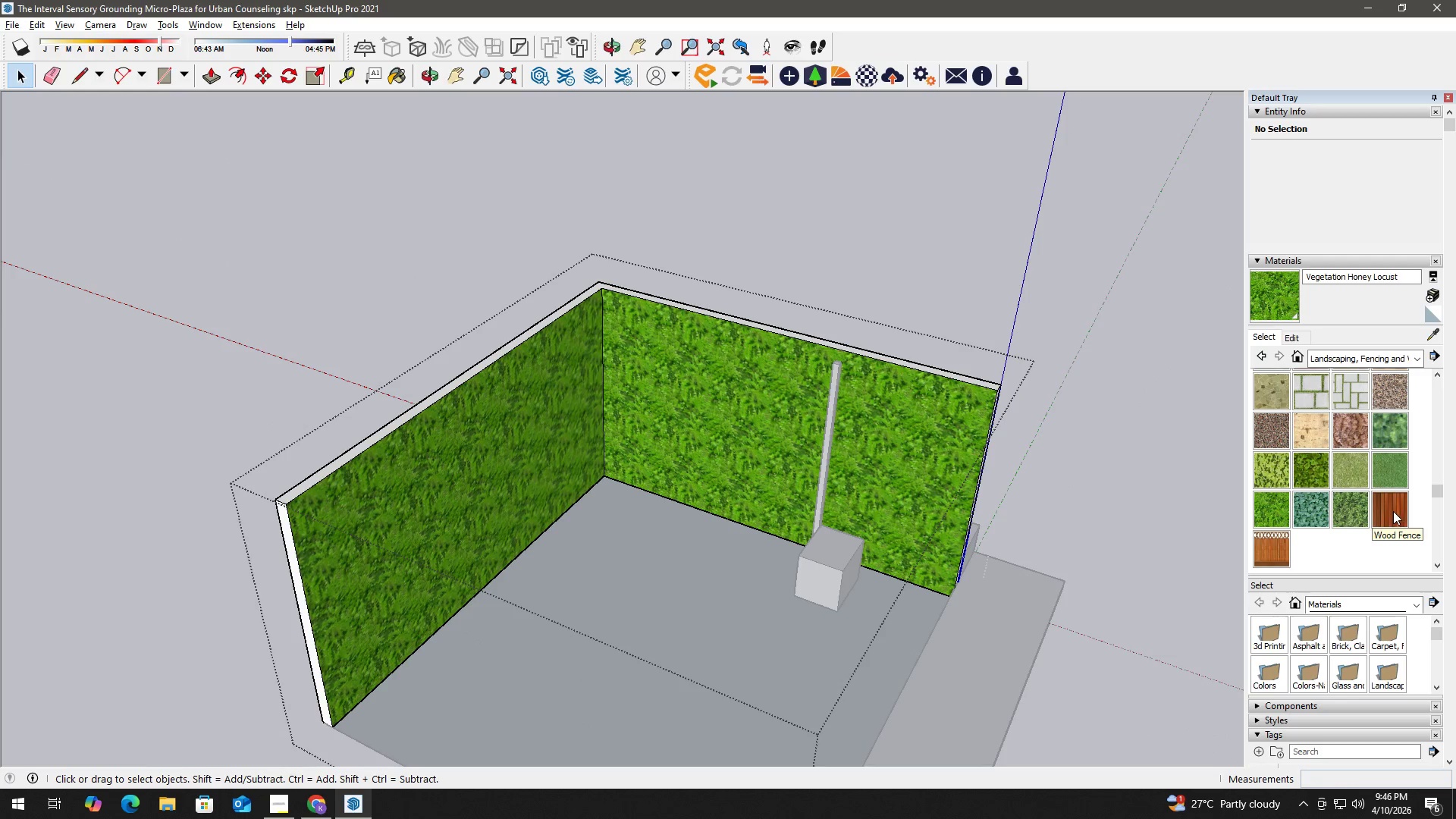 
left_click([1392, 511])
 